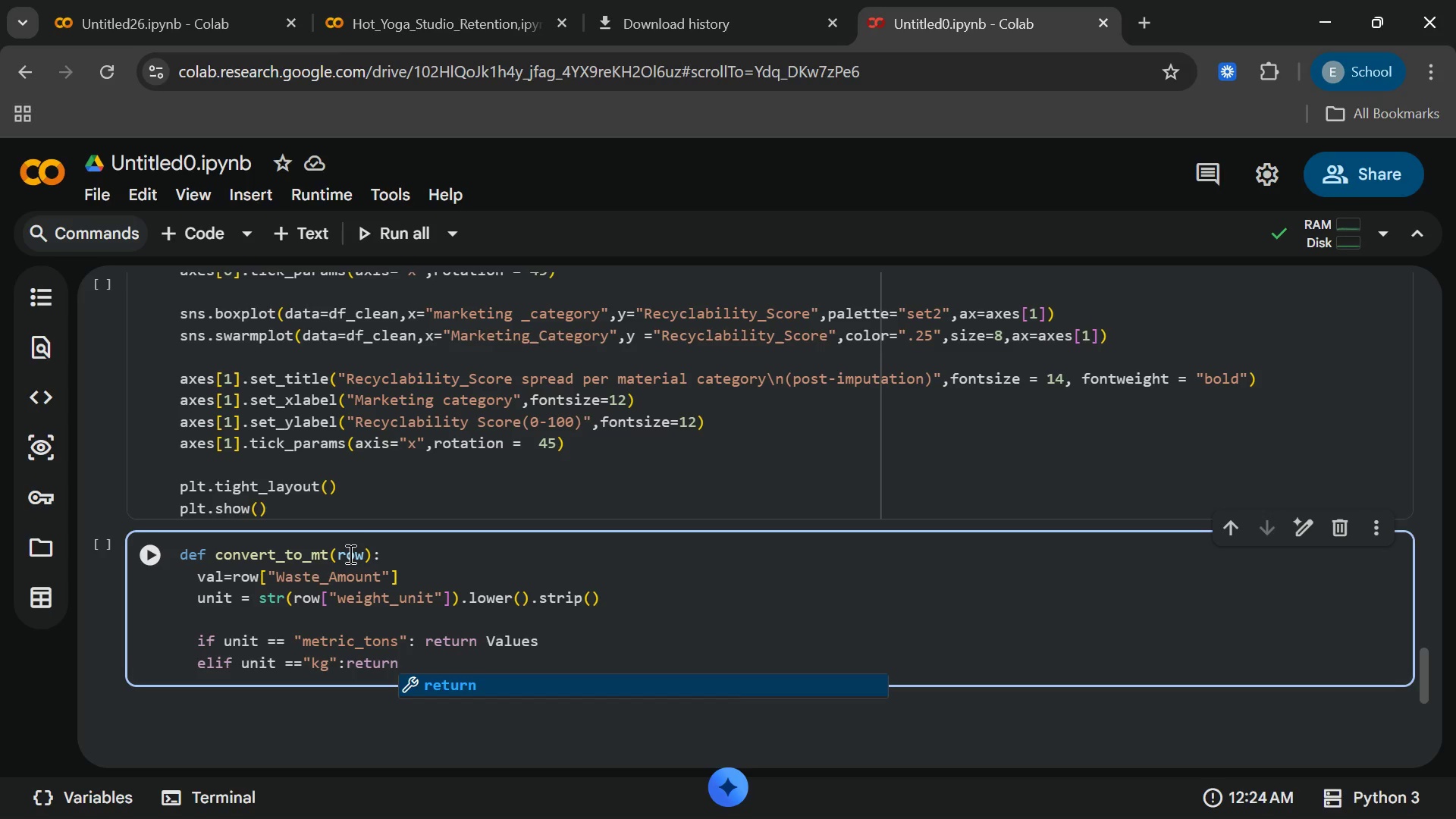 
type( val/1000)
 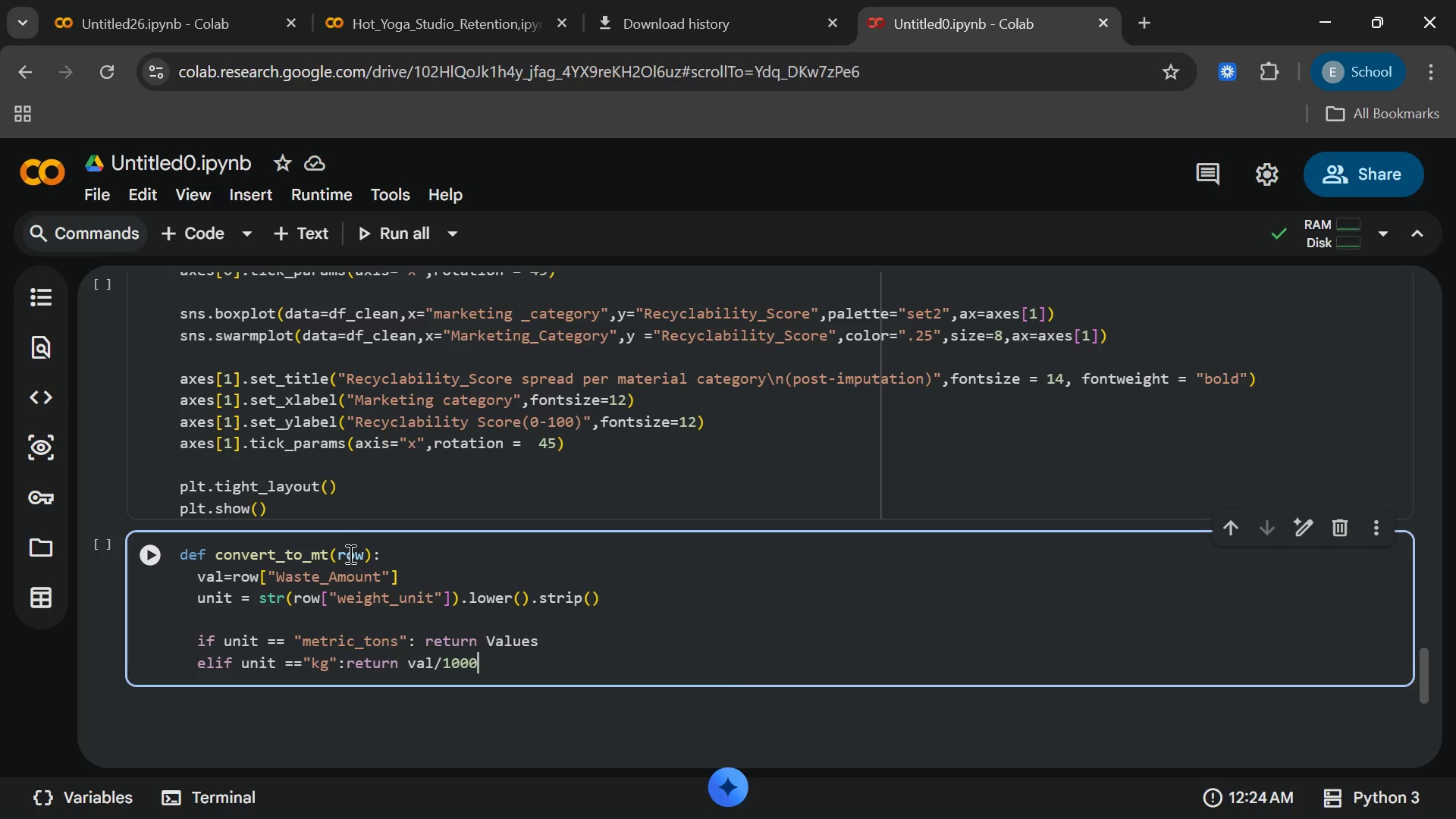 
key(Enter)
 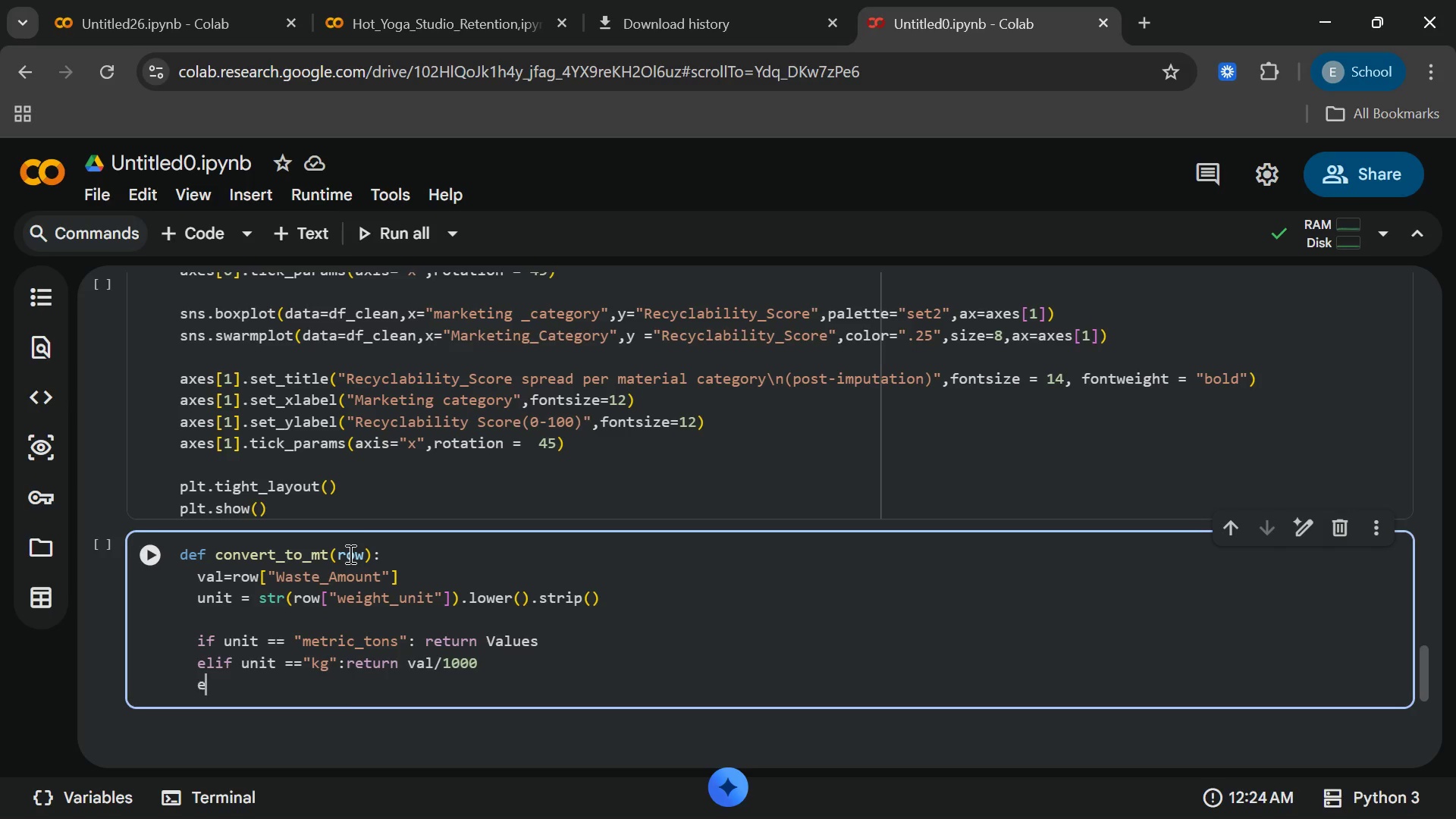 
type(elif)
 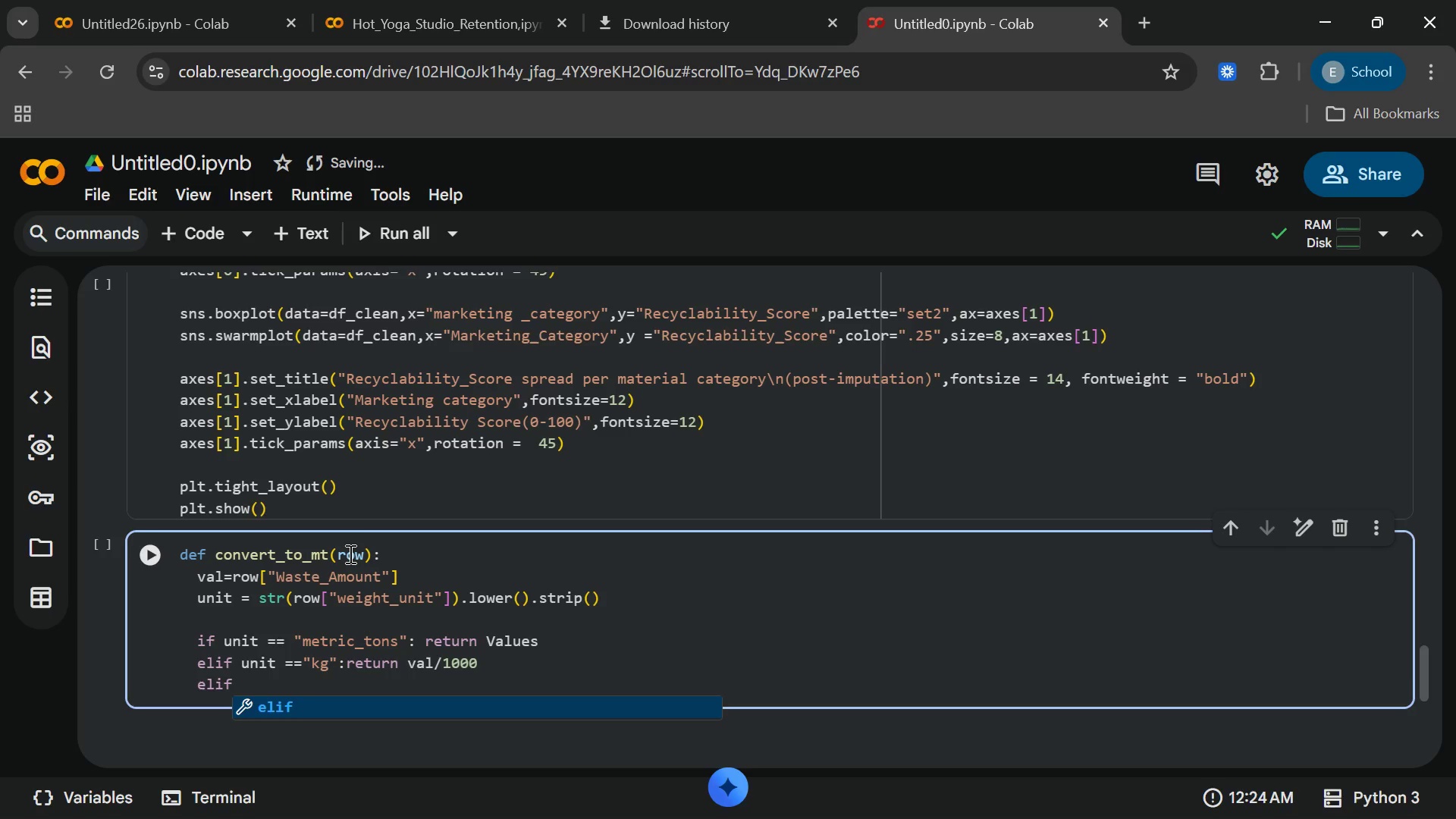 
type( unit ==)
 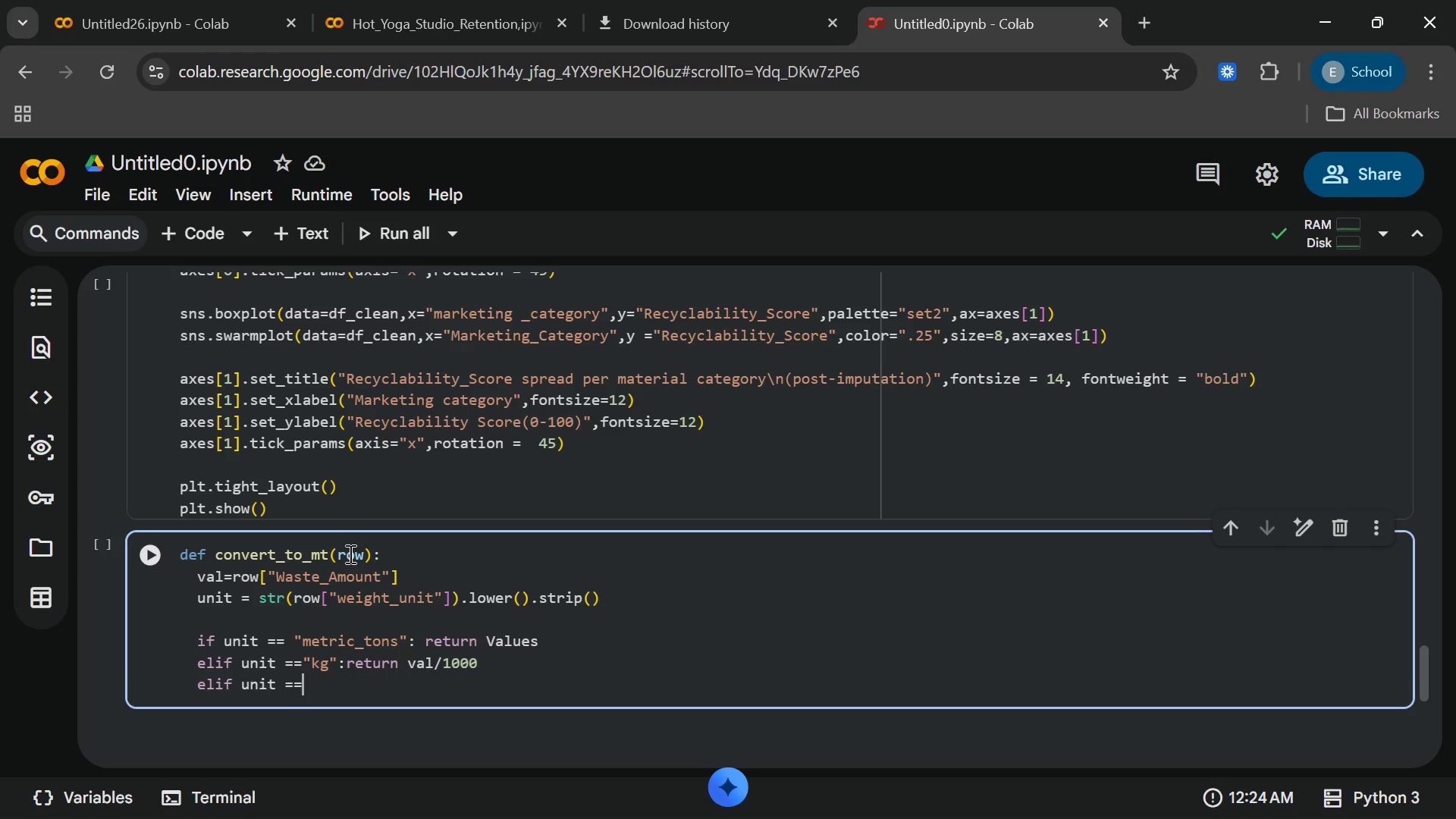 
wait(6.05)
 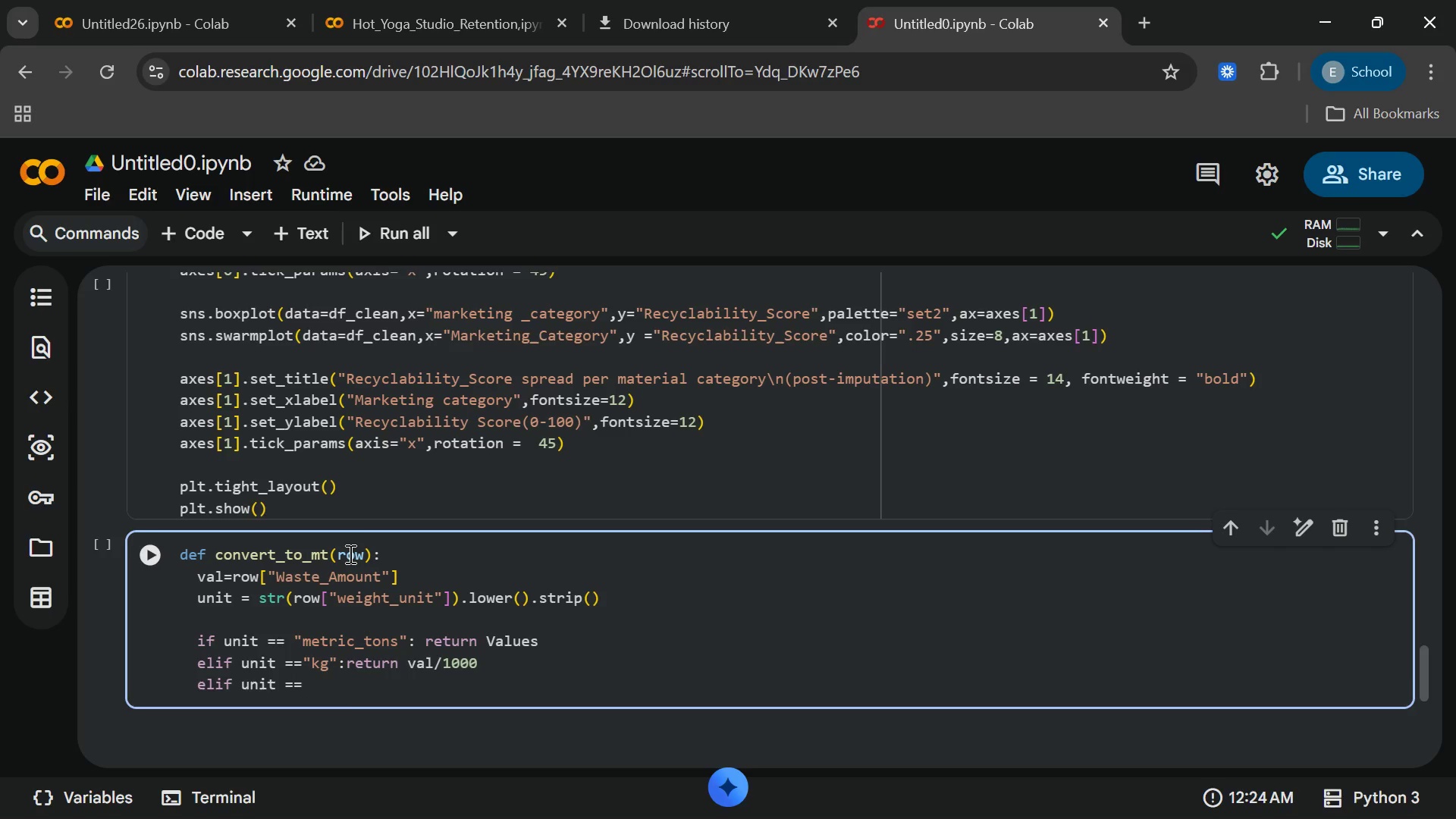 
type("us_tons)
 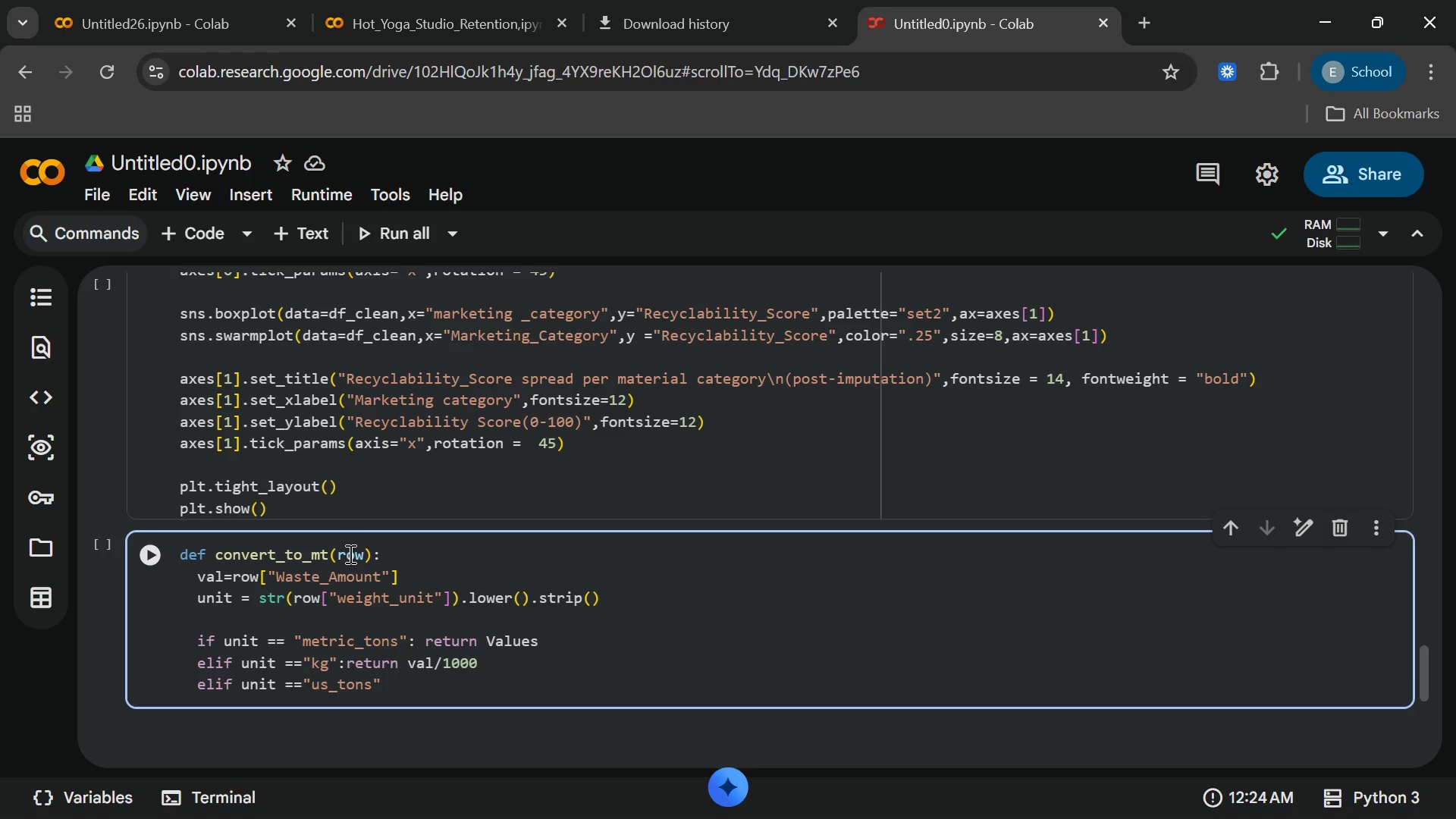 
key(ArrowRight)
 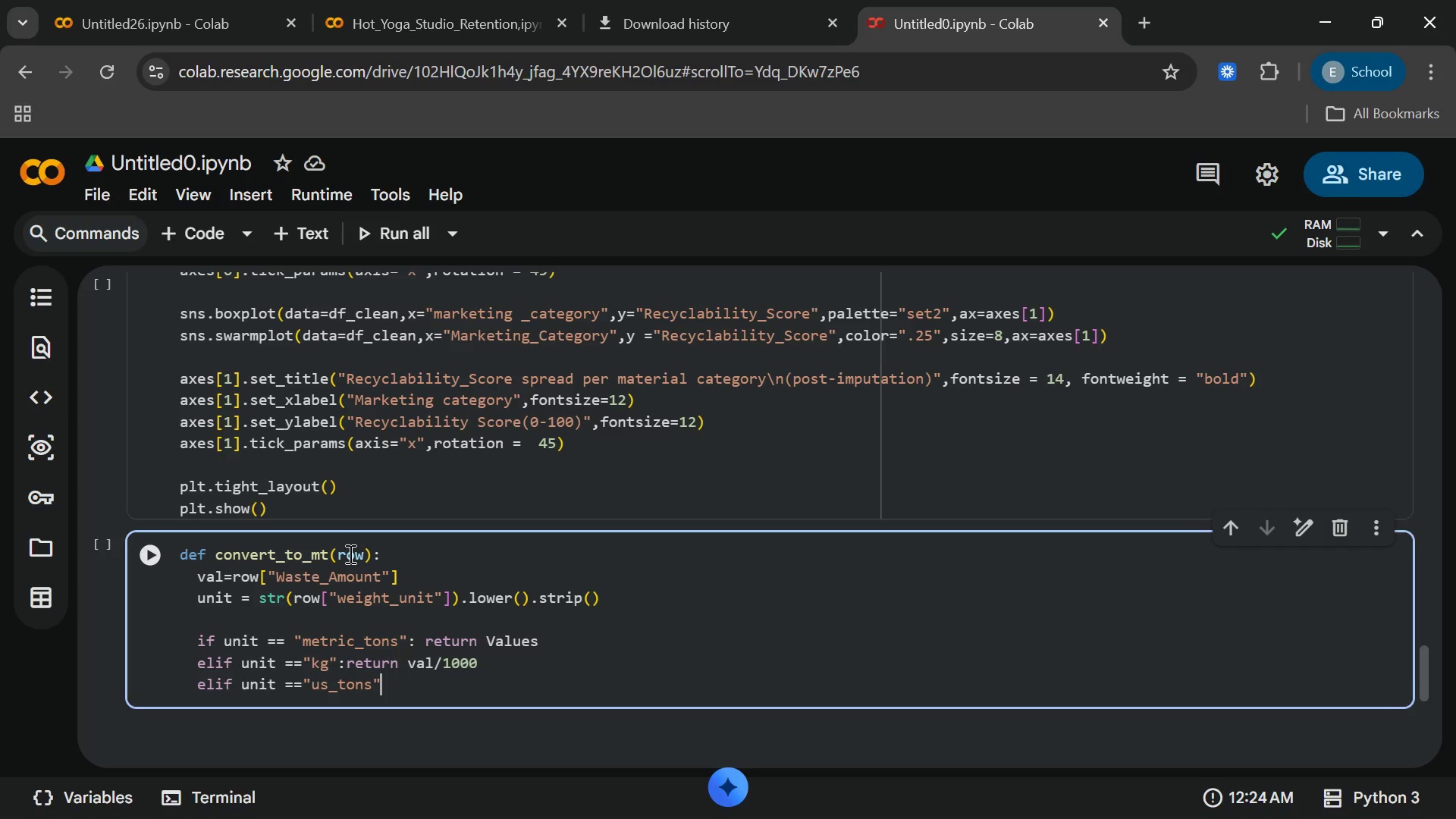 
type(: eti)
key(Backspace)
type(urn)
 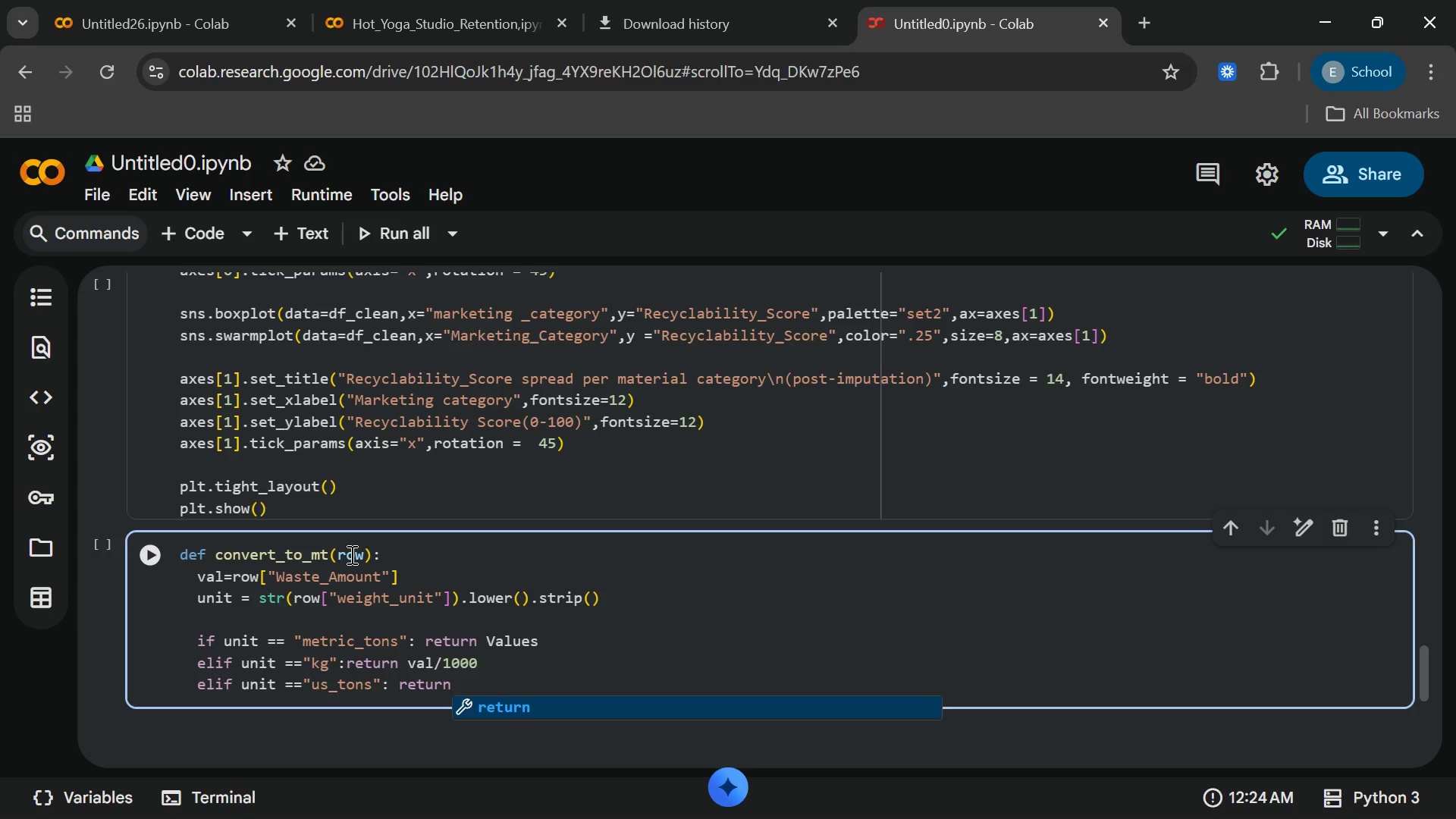 
wait(6.91)
 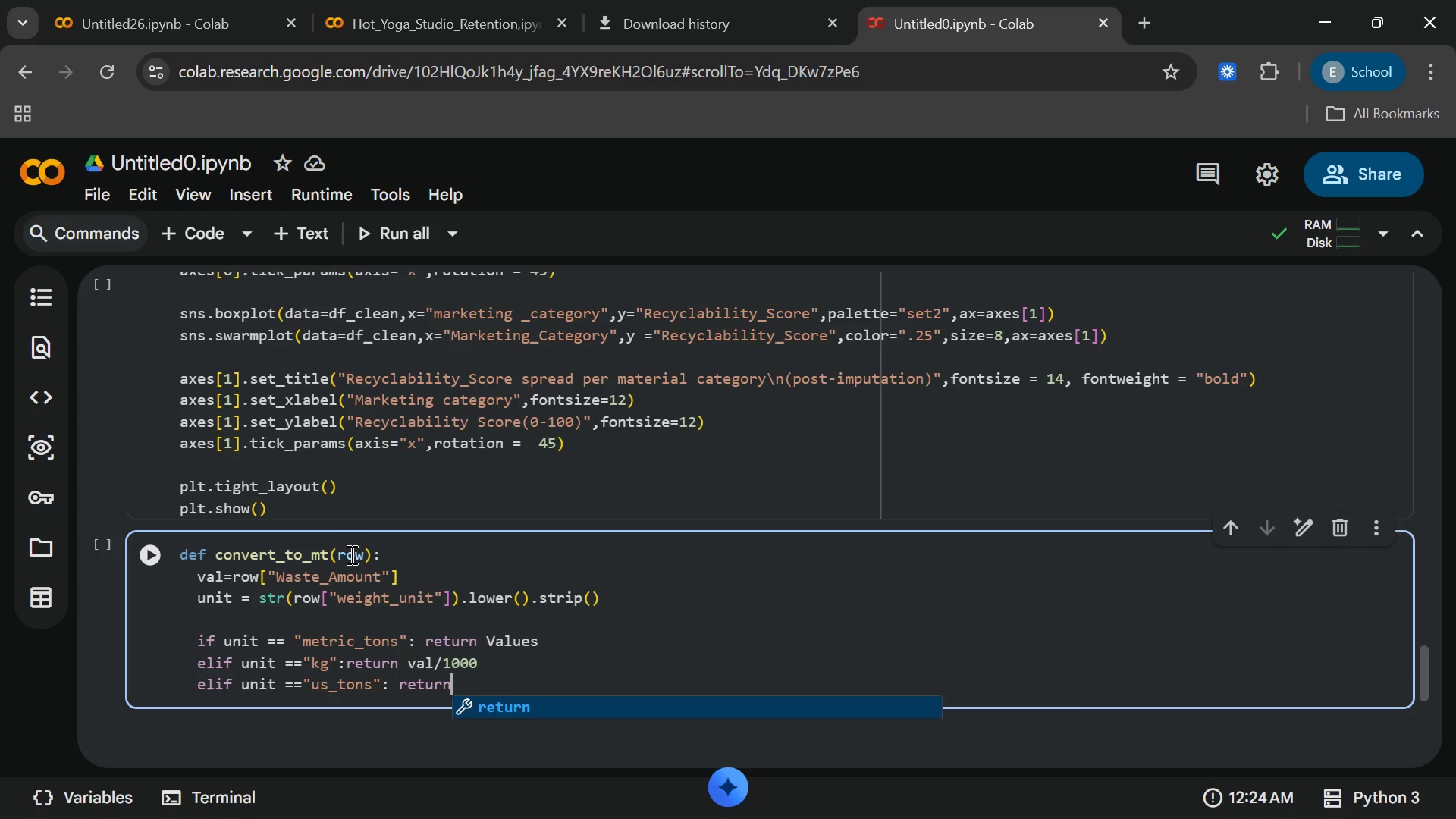 
type( val)
 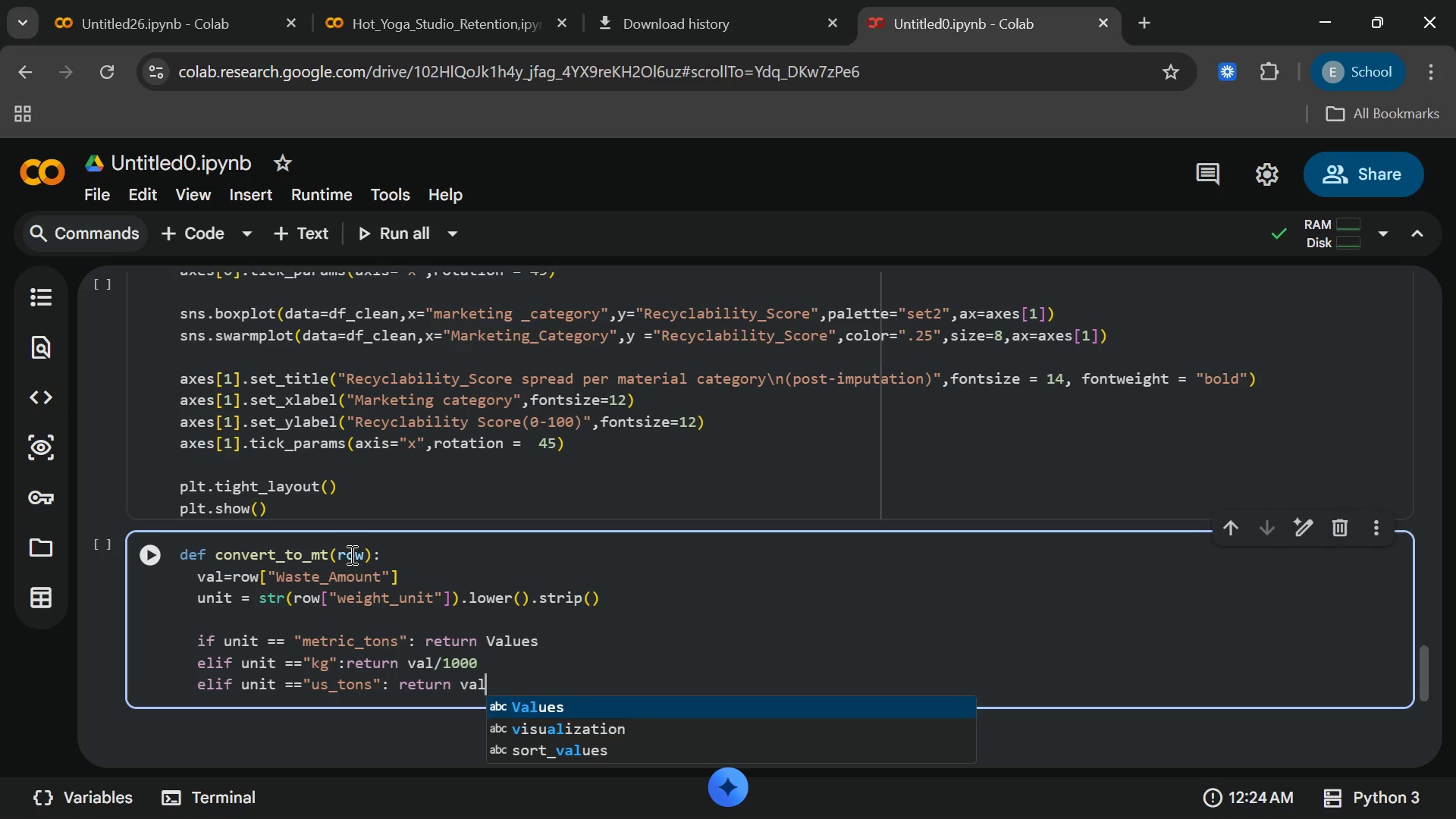 
wait(5.83)
 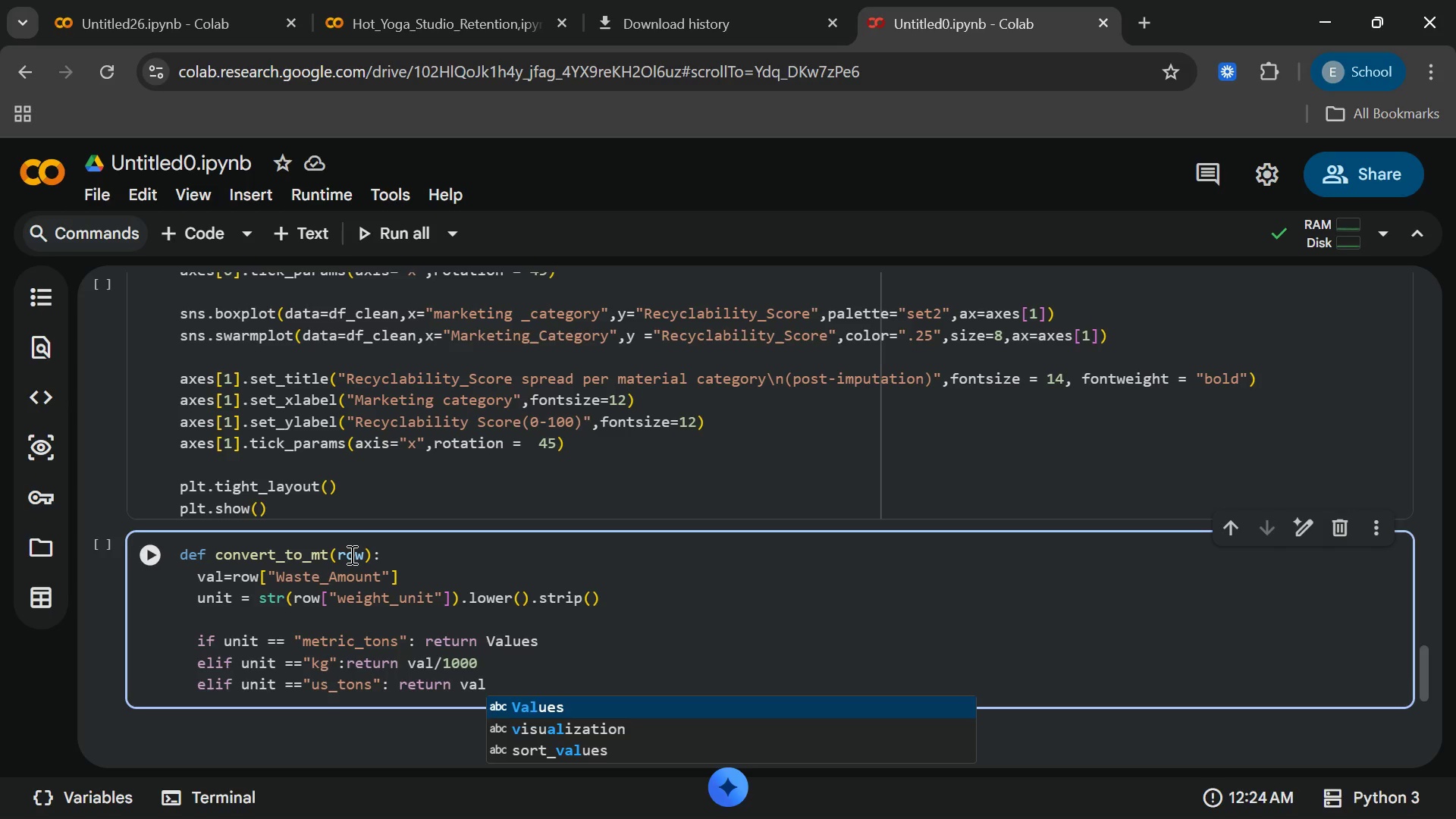 
key(Shift+8)
 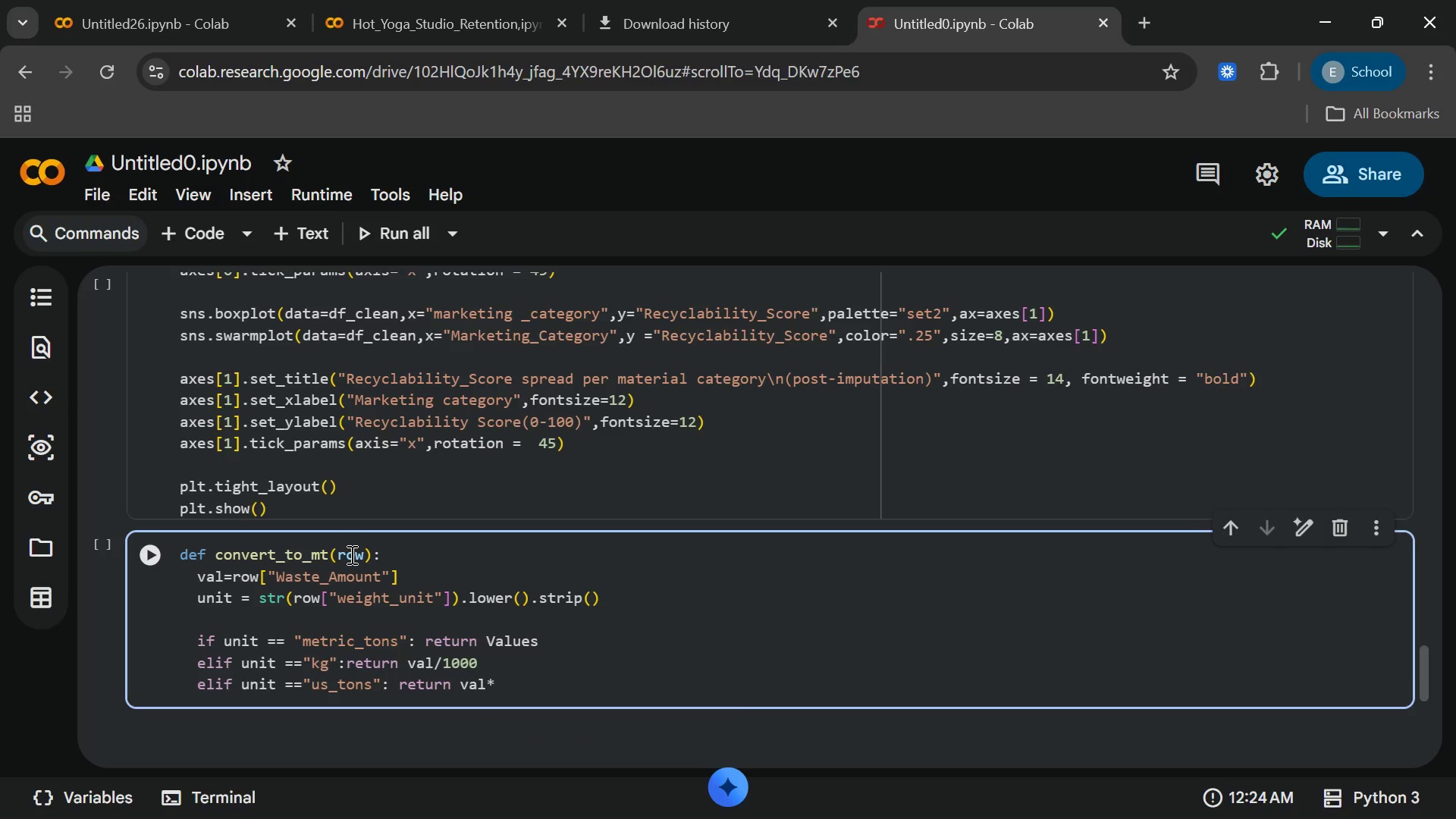 
key(0)
 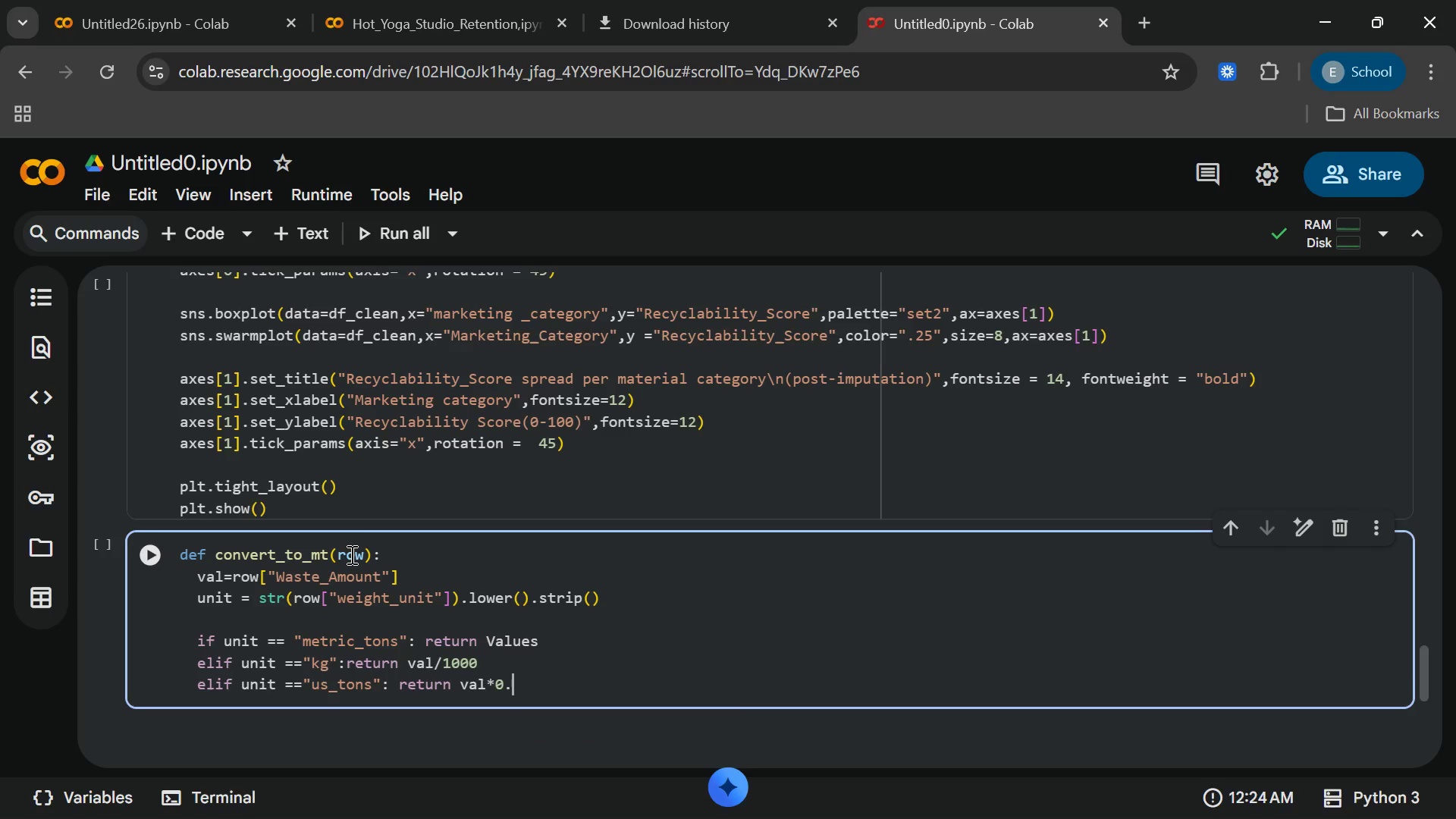 
key(Period)
 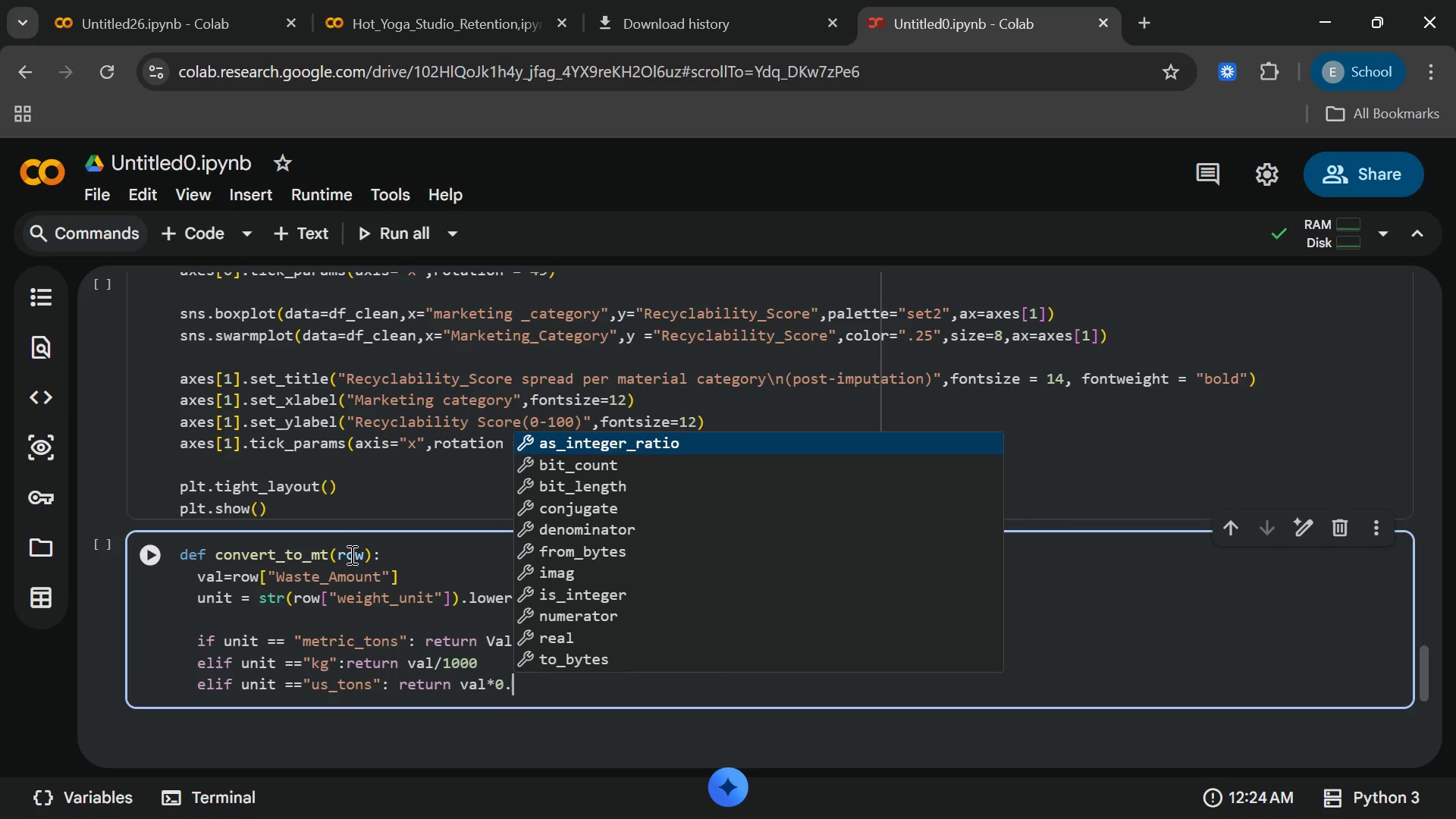 
type(907185)
 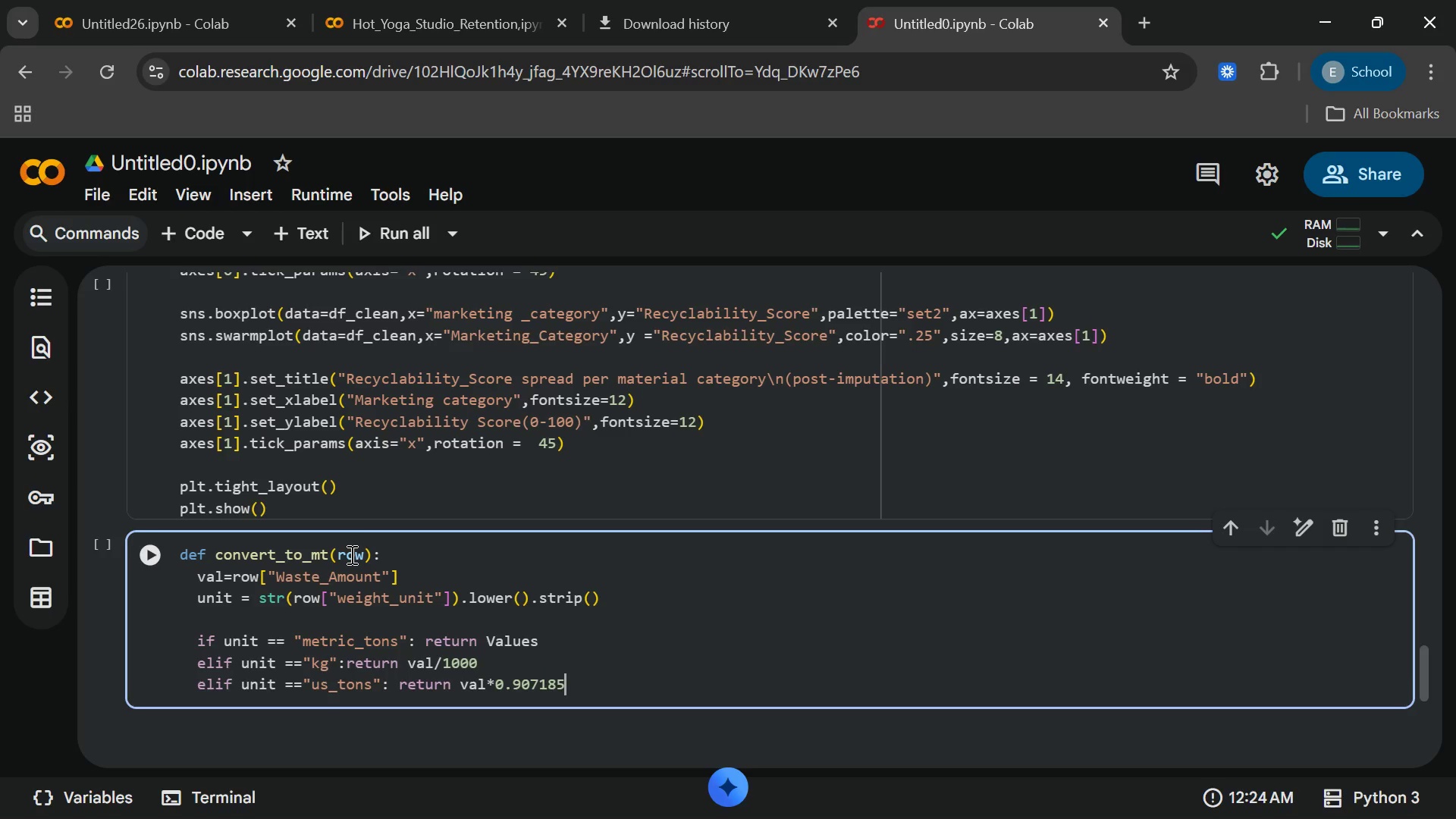 
key(Enter)
 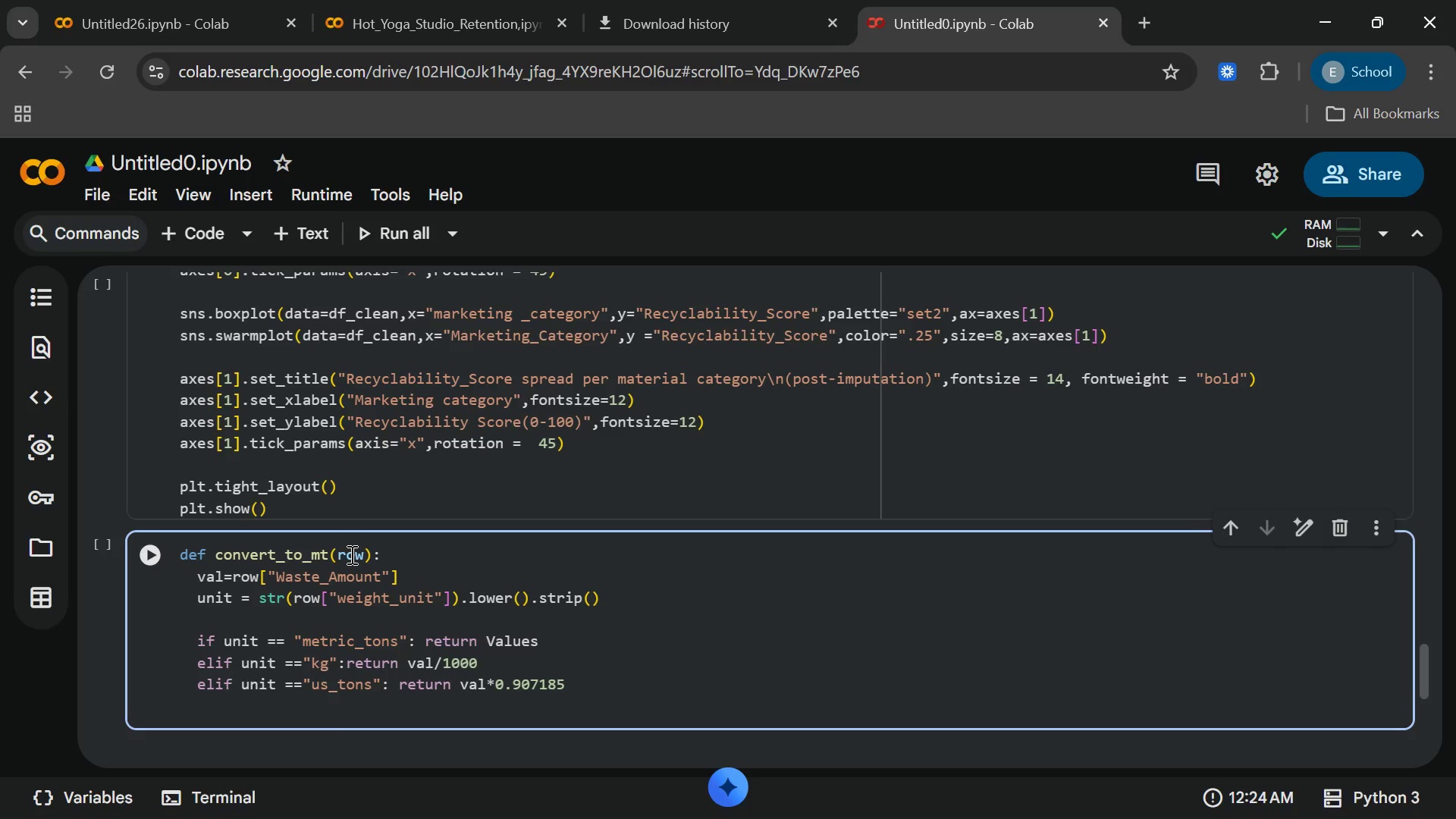 
type(elif unit ==)
 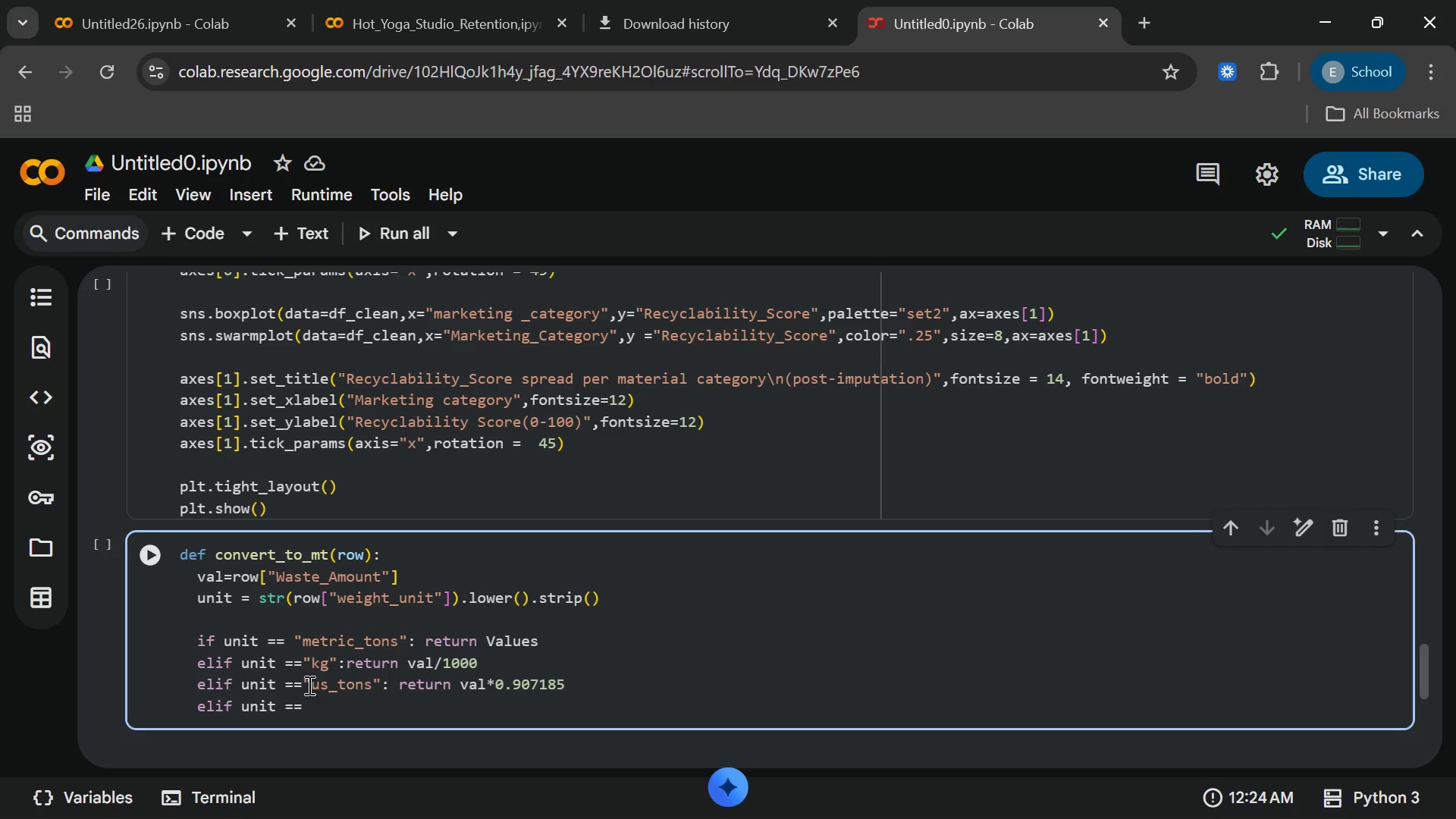 
left_click([304, 684])
 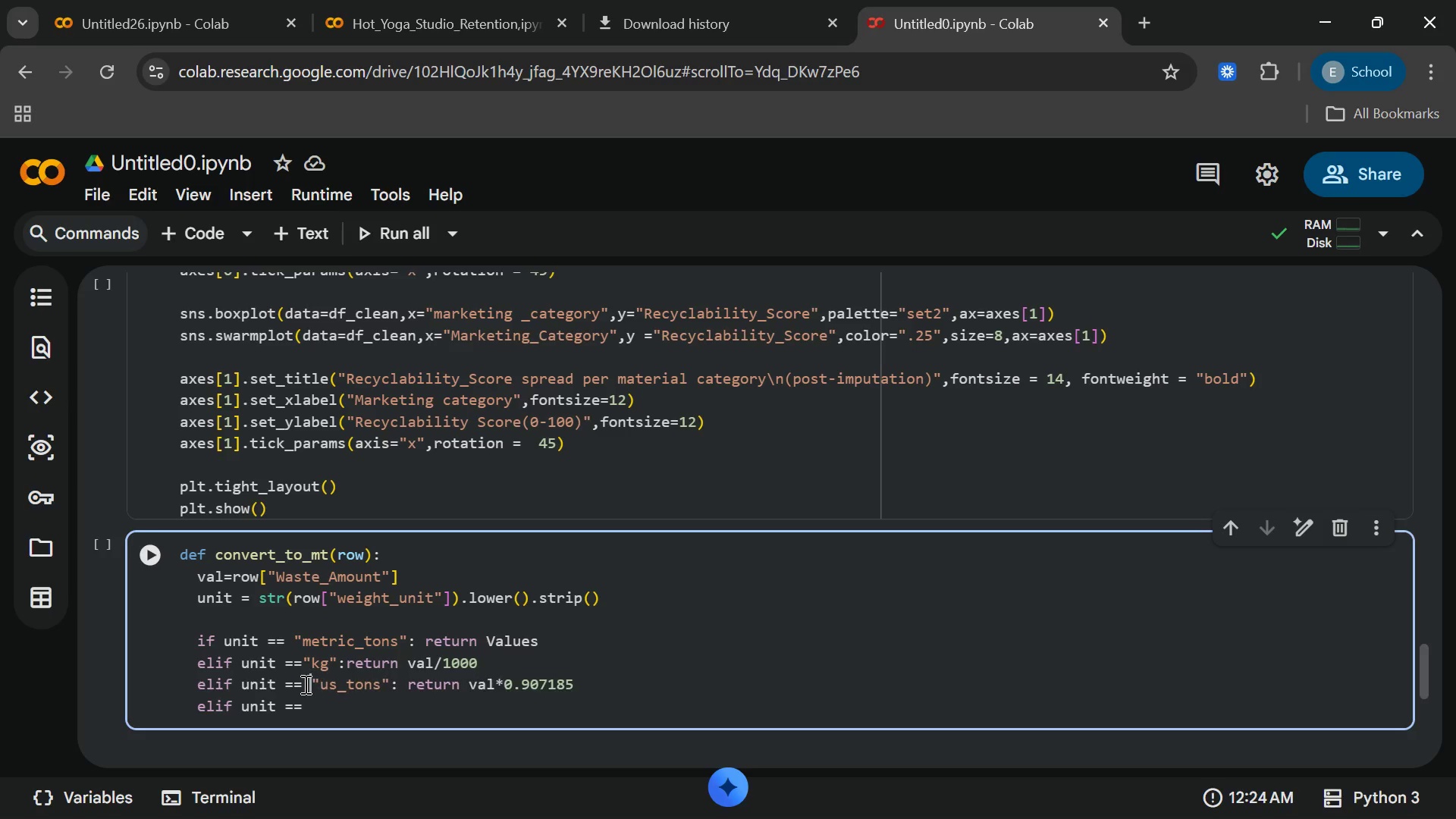 
key(Space)
 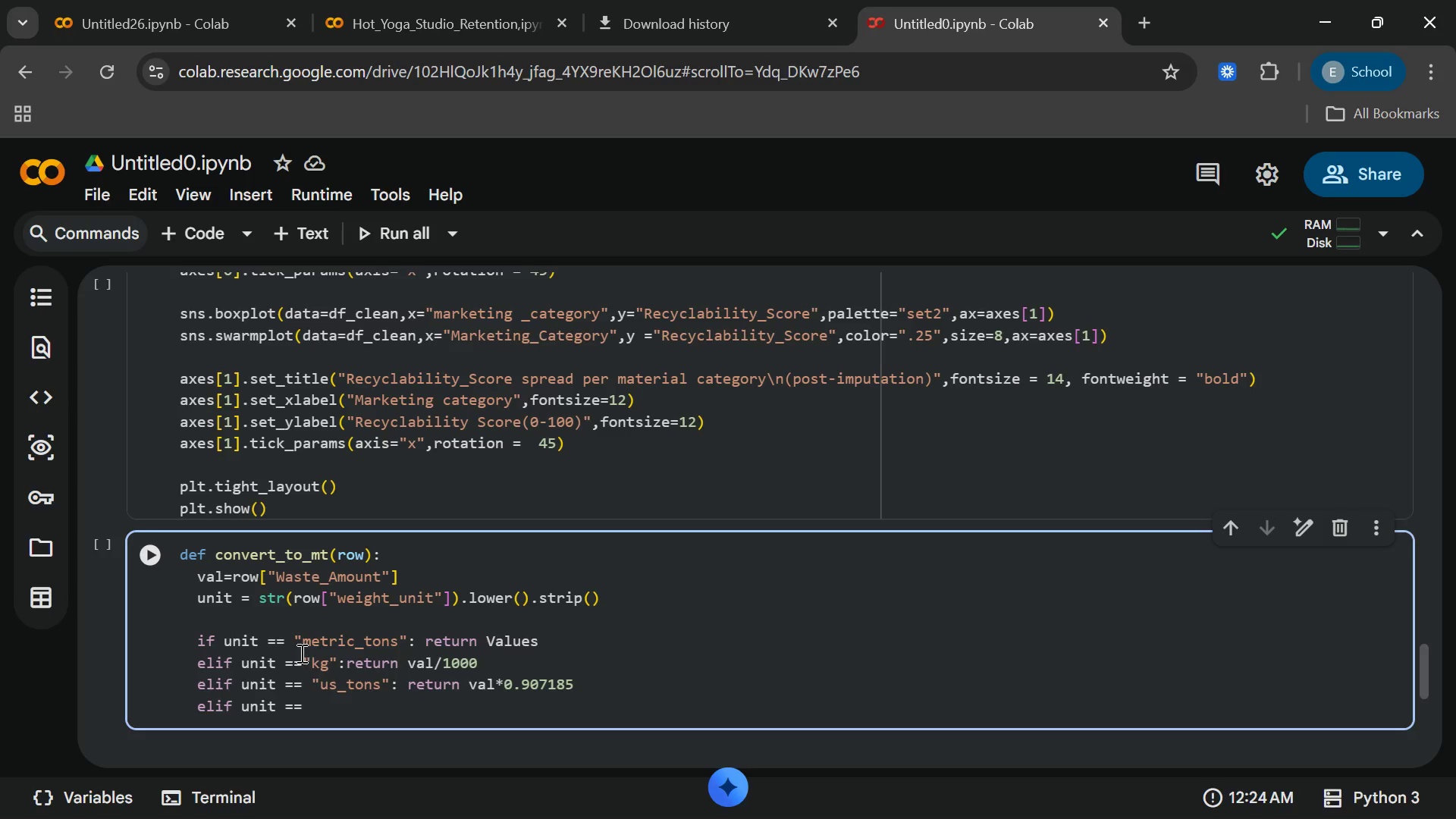 
left_click([300, 653])
 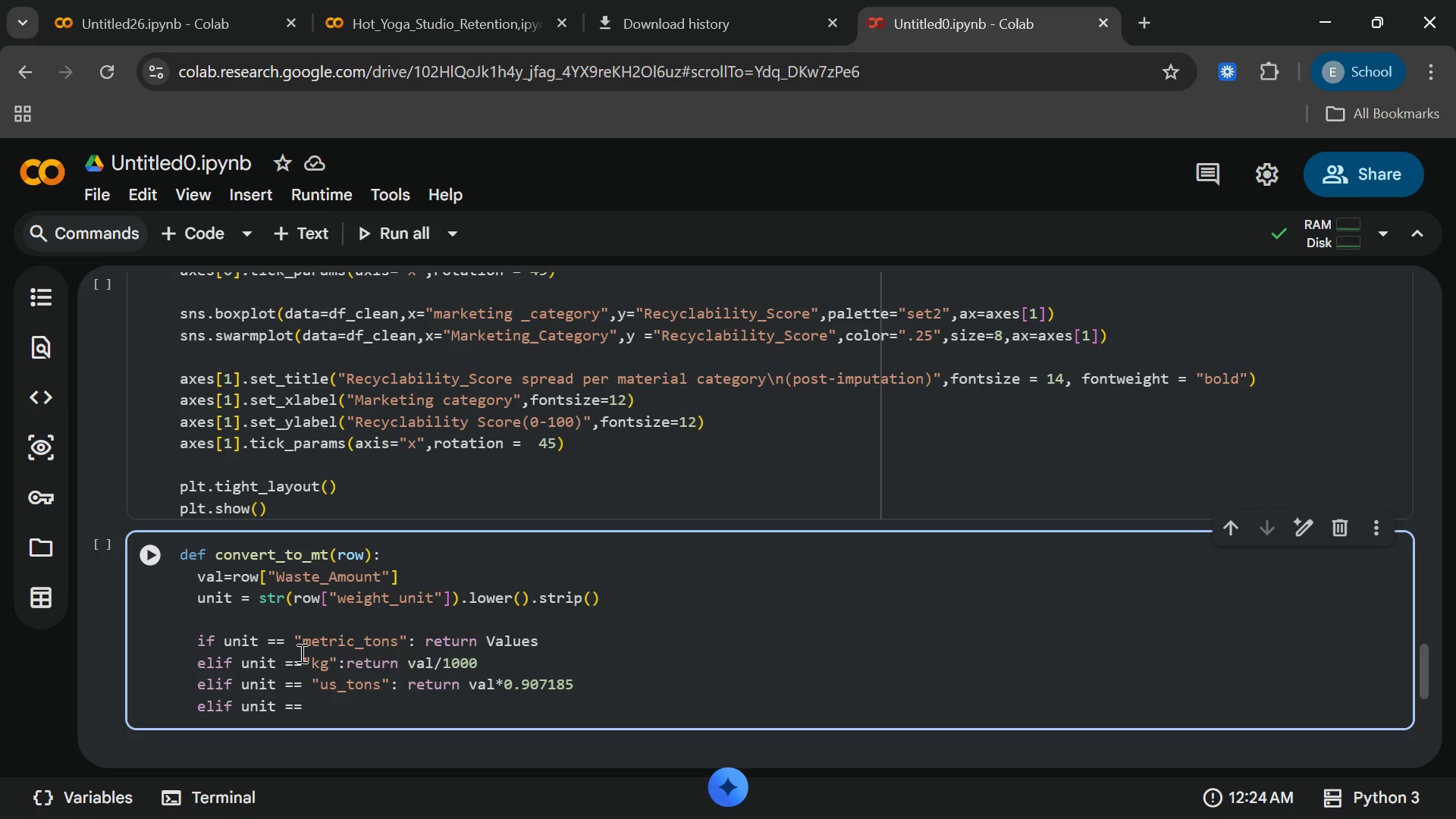 
key(Space)
 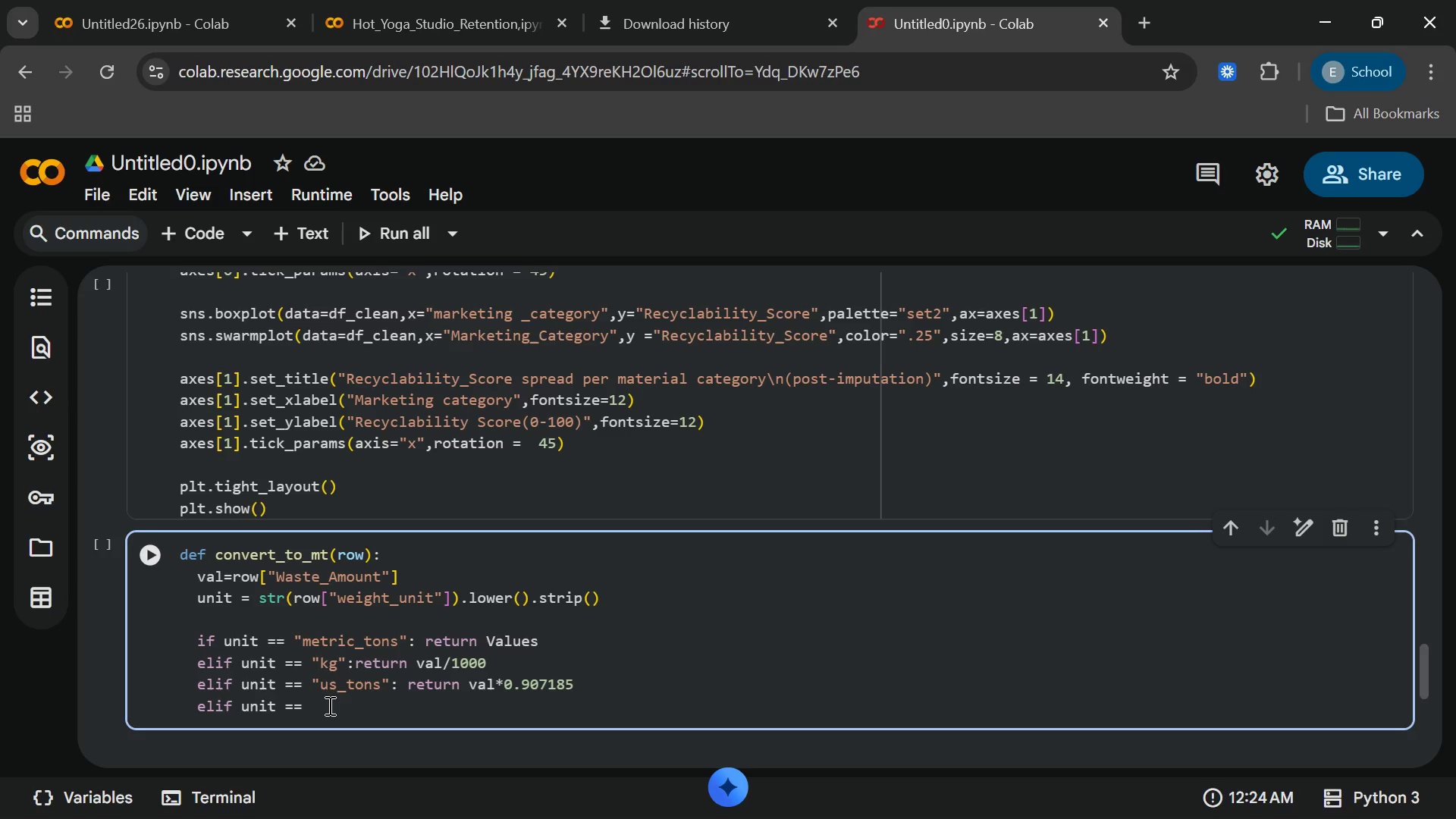 
left_click([325, 701])
 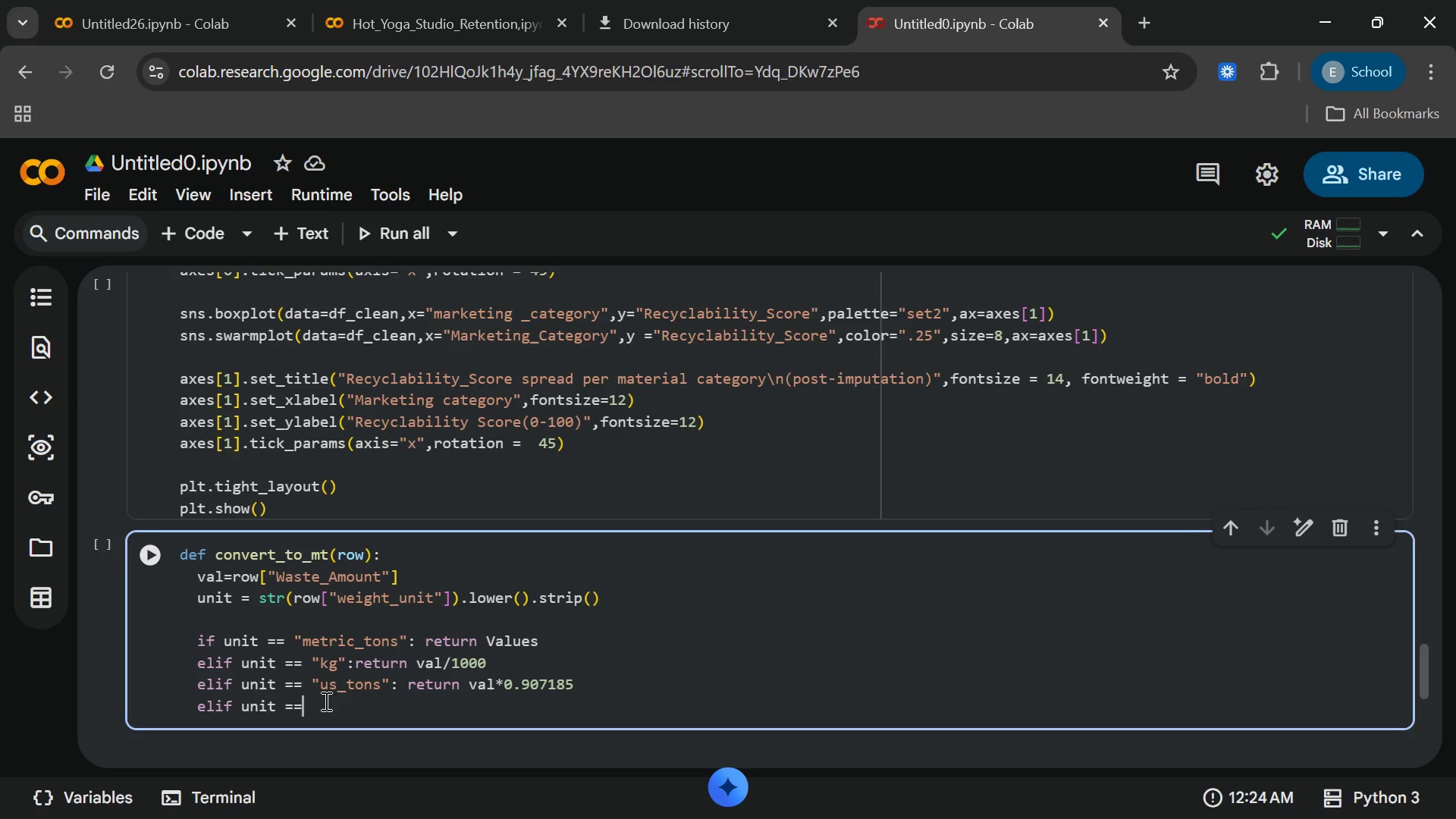 
key(ArrowRight)
 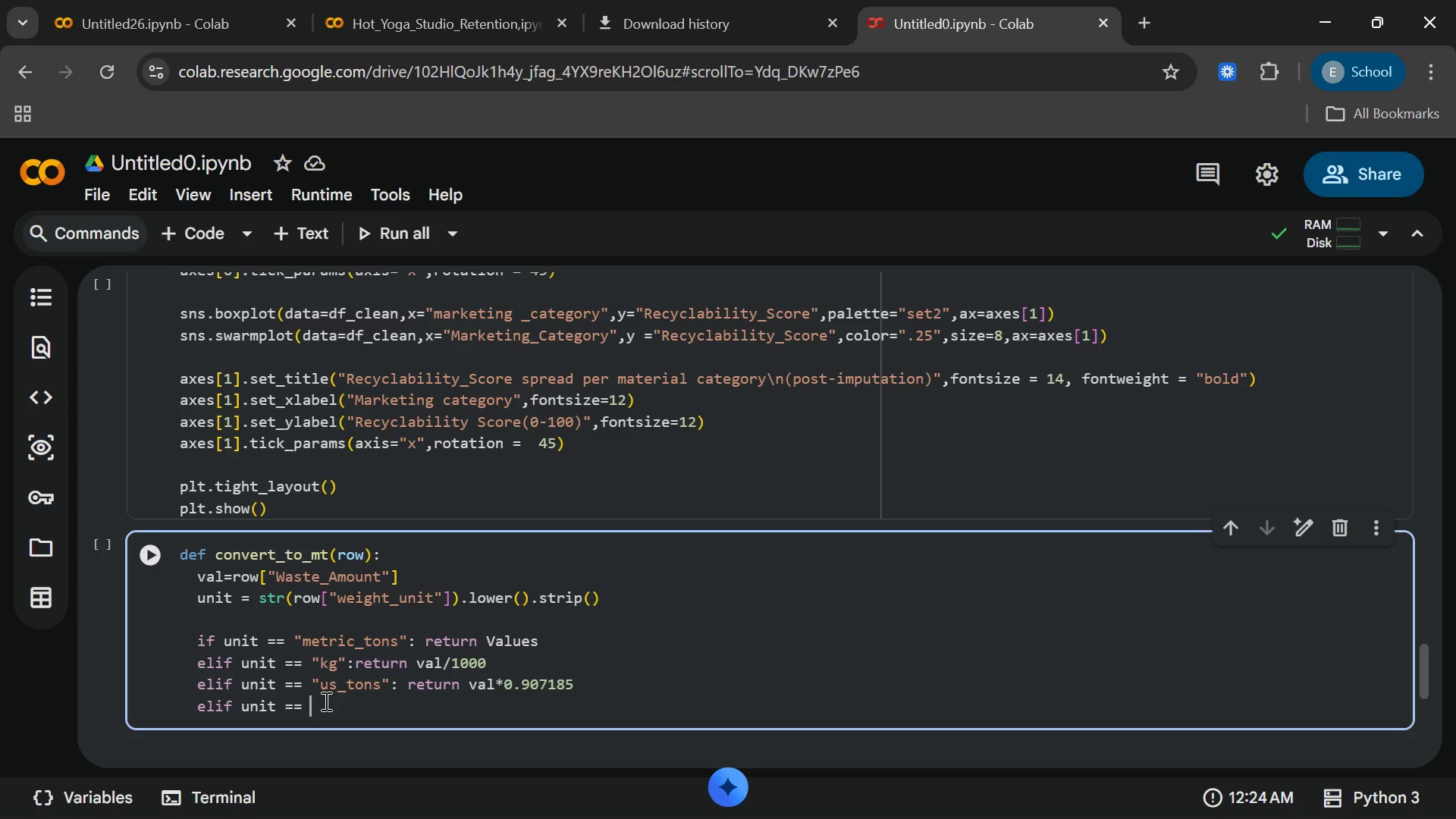 
key(Space)
 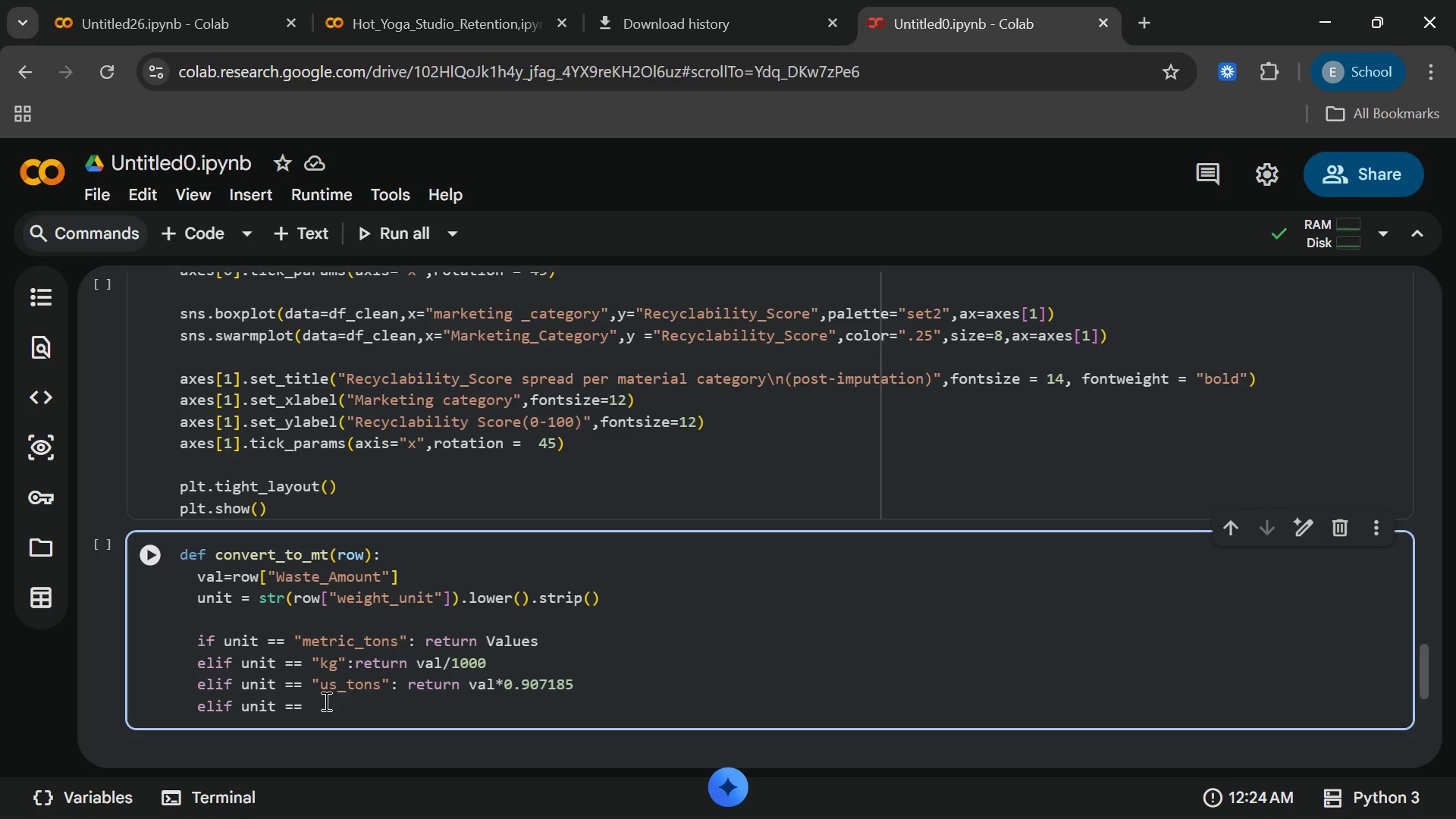 
type("lbd)
key(Backspace)
type(s)
 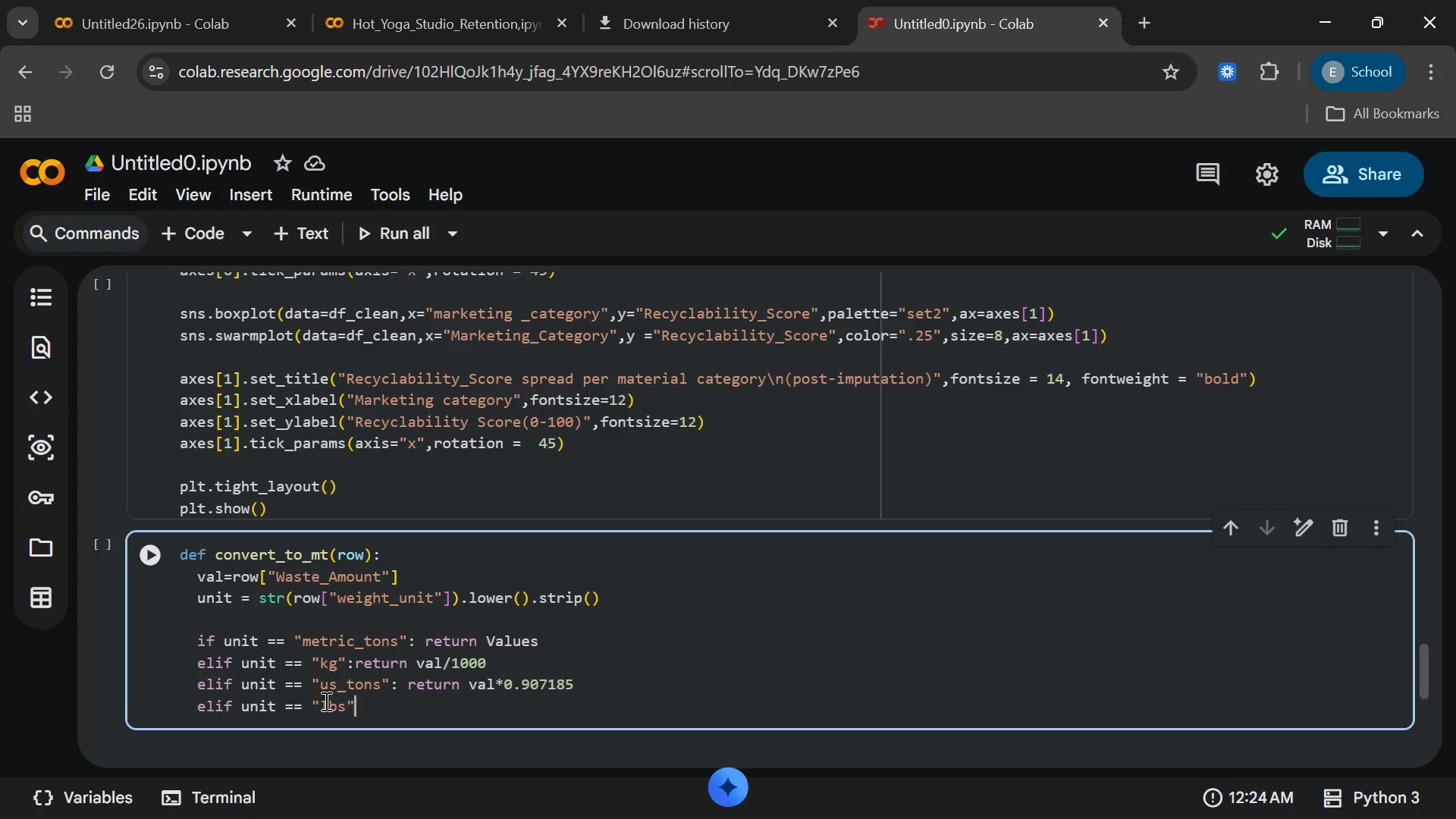 
key(ArrowRight)
 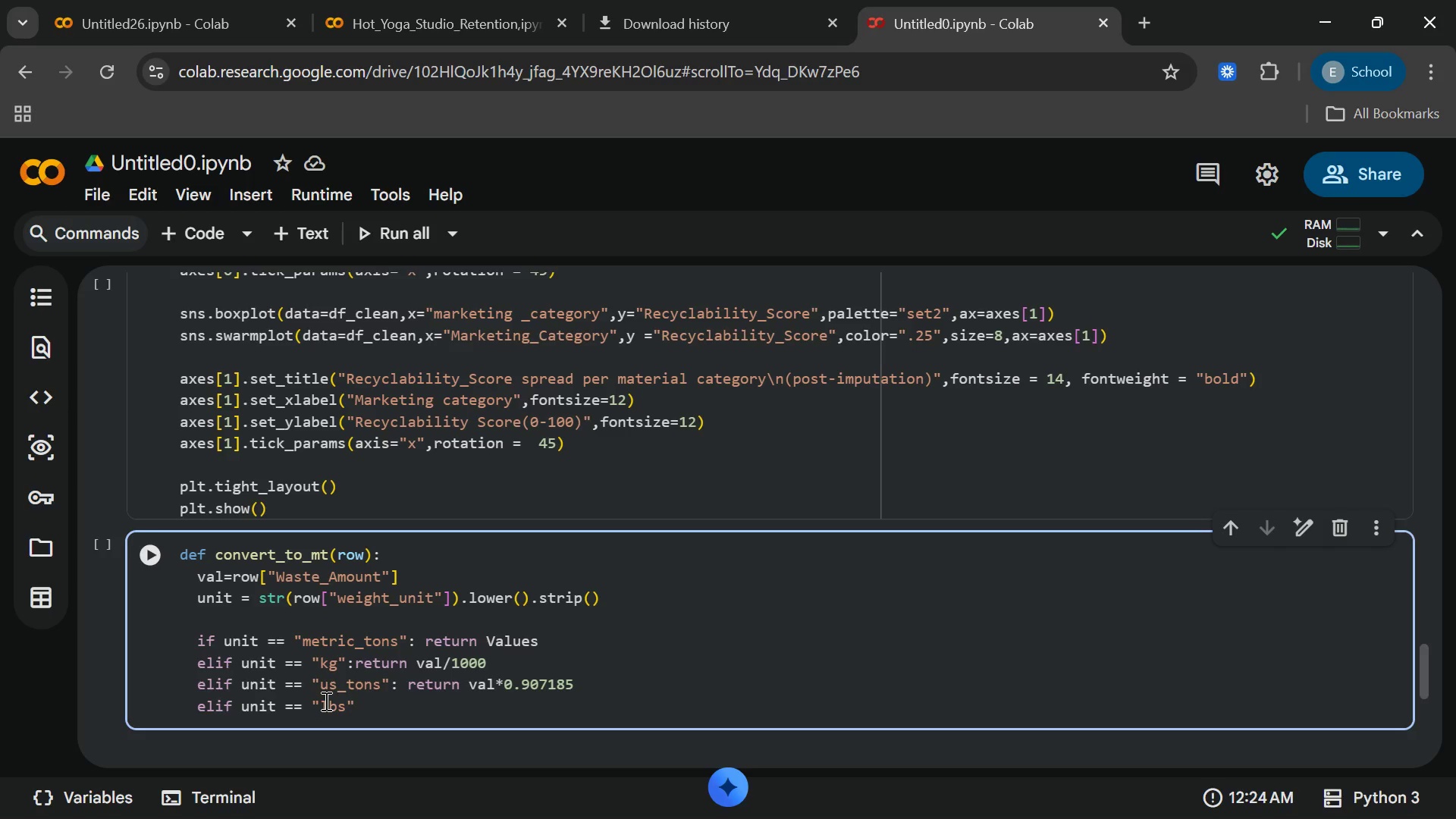 
type(:return val)
 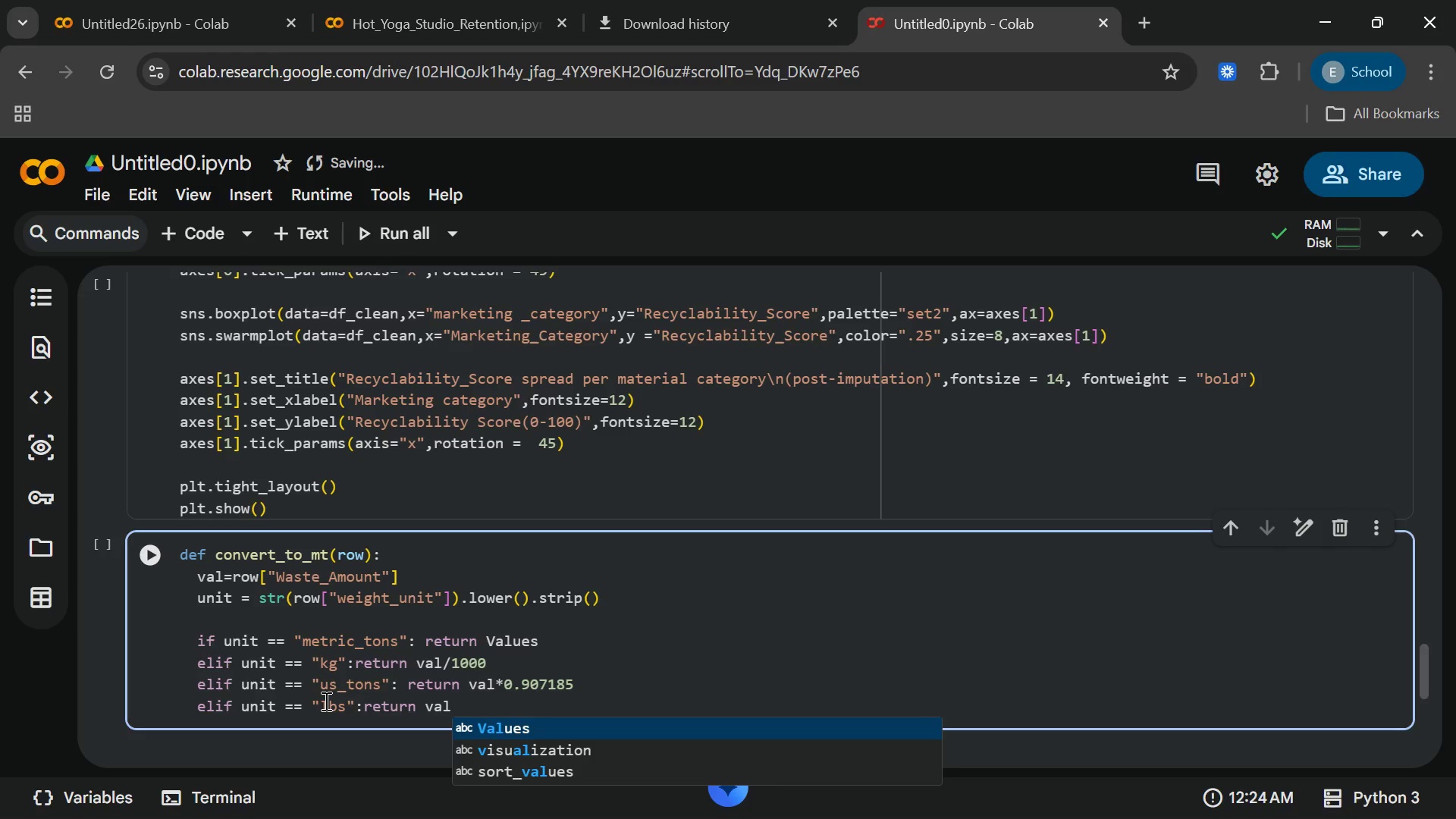 
type(*0.000)
 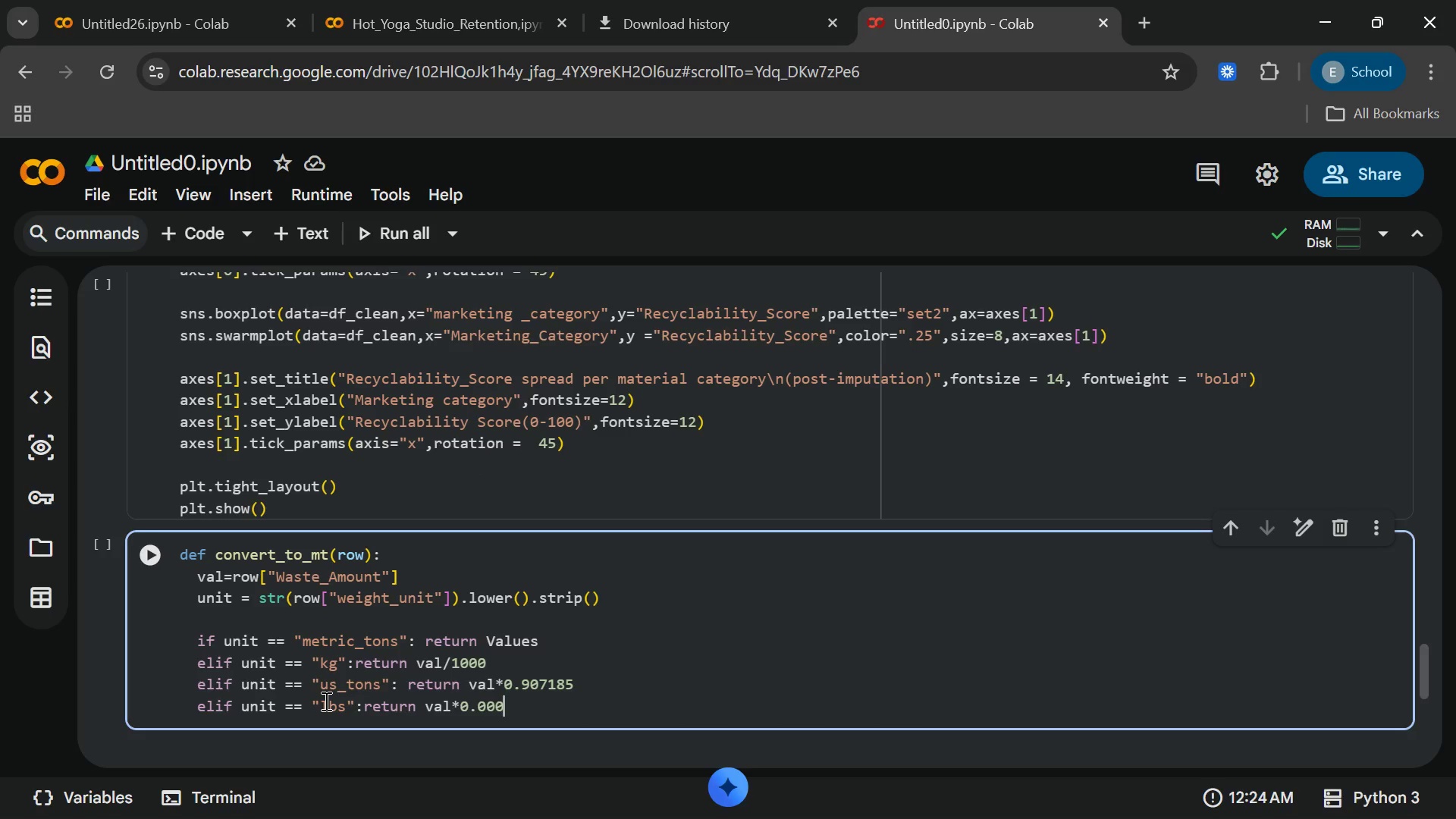 
type(4535392)
 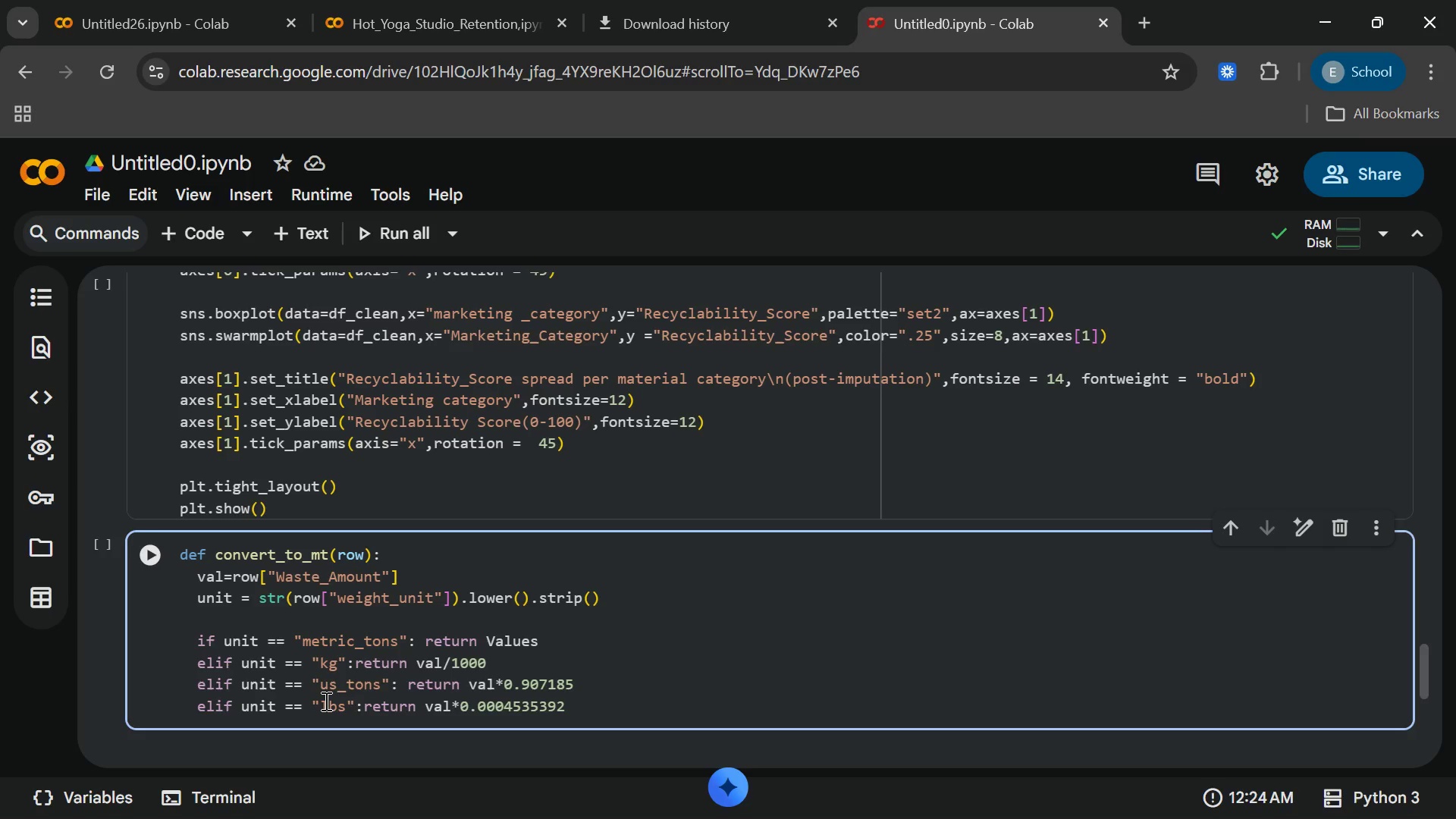 
key(Enter)
 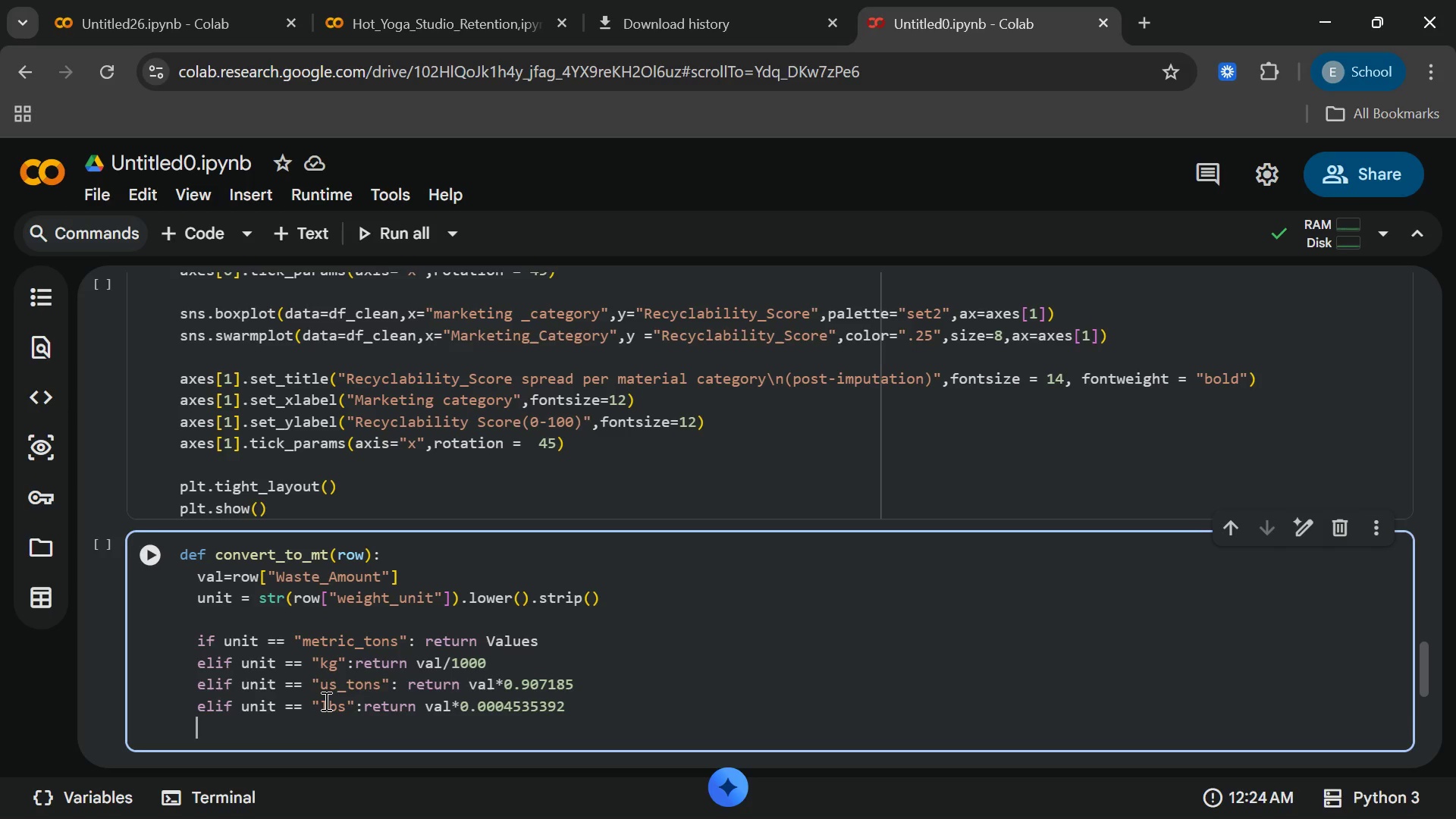 
type(else:eturn np.nan)
 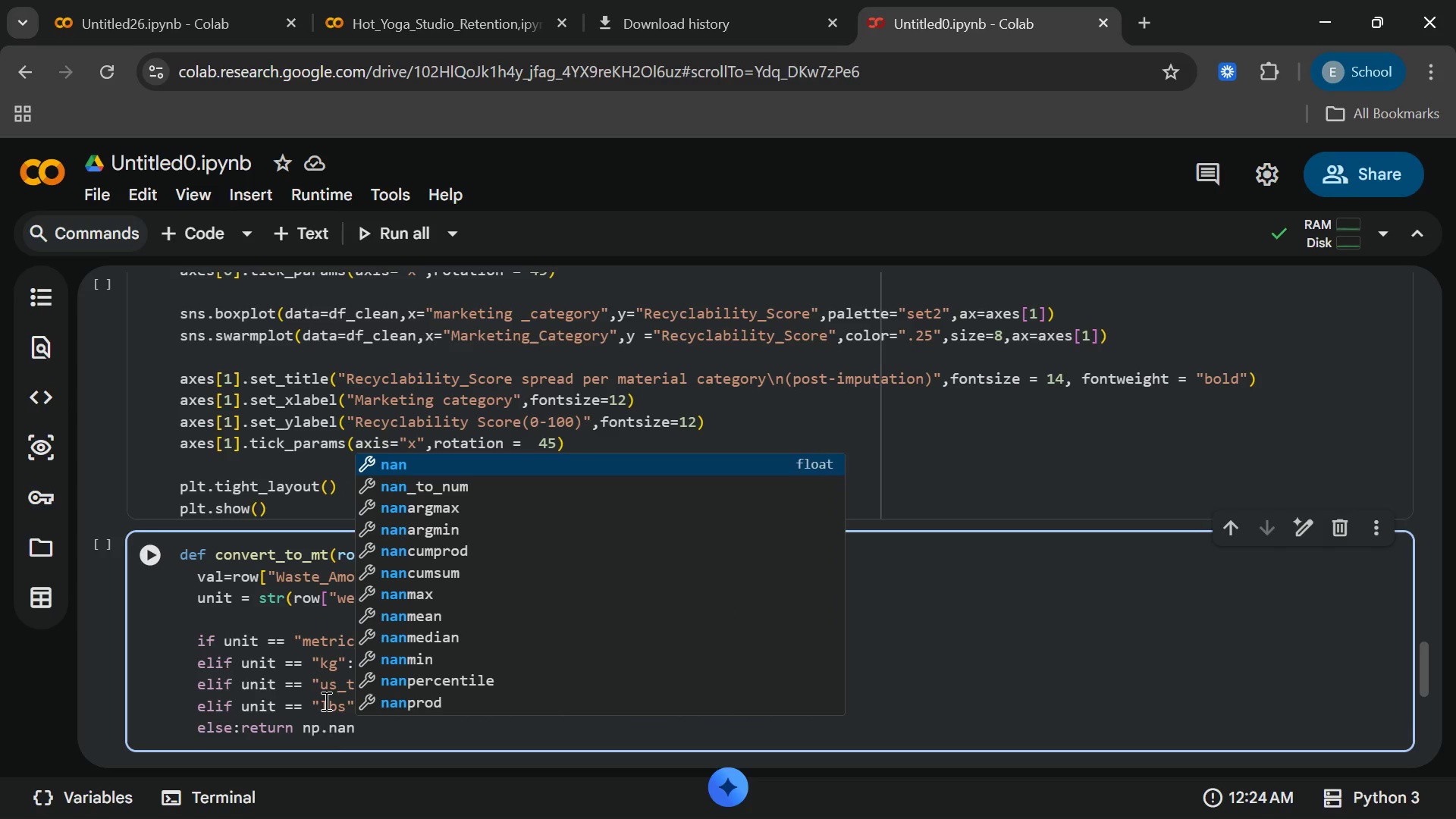 
key(ArrowRight)
 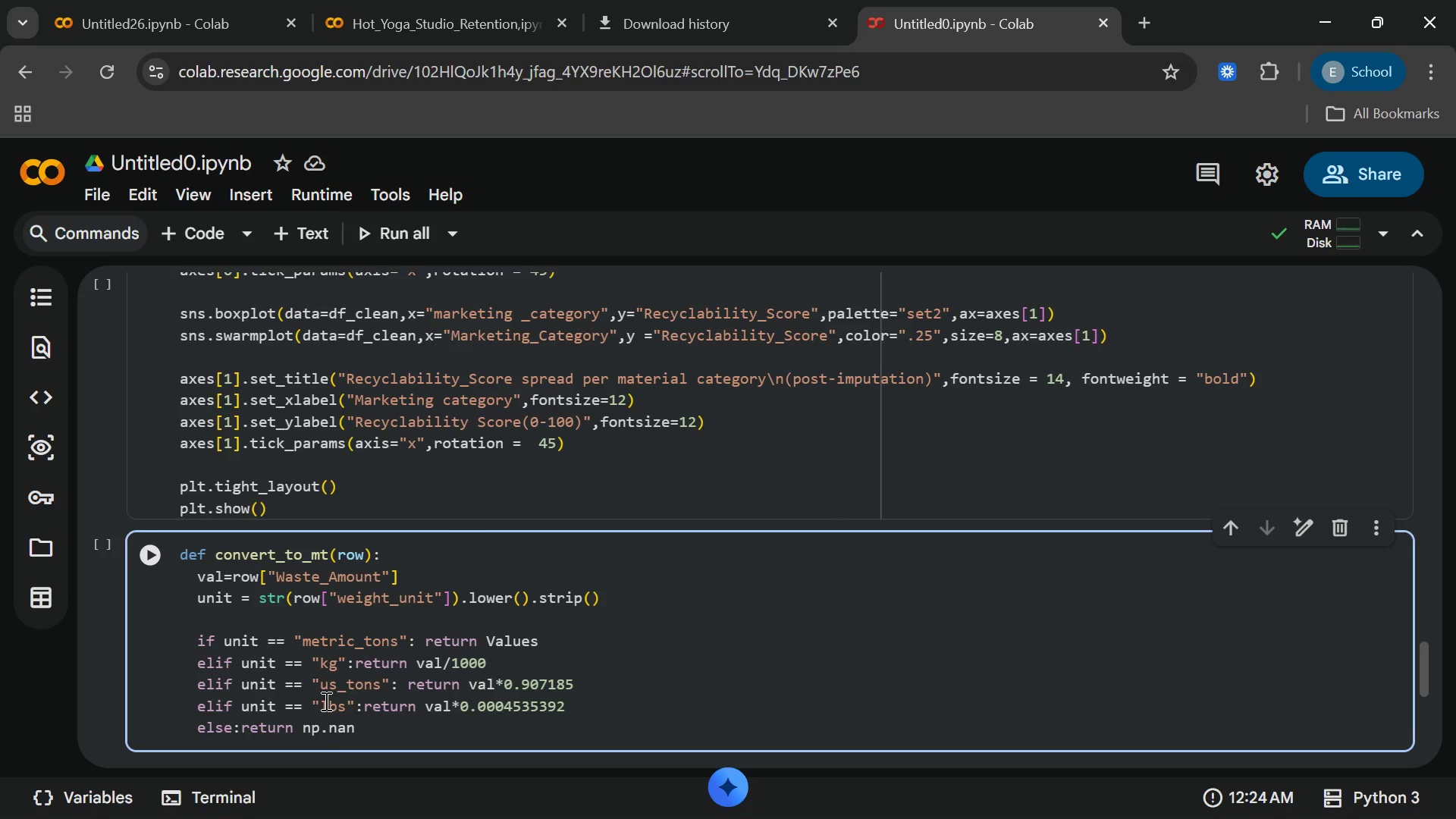 
key(Enter)
 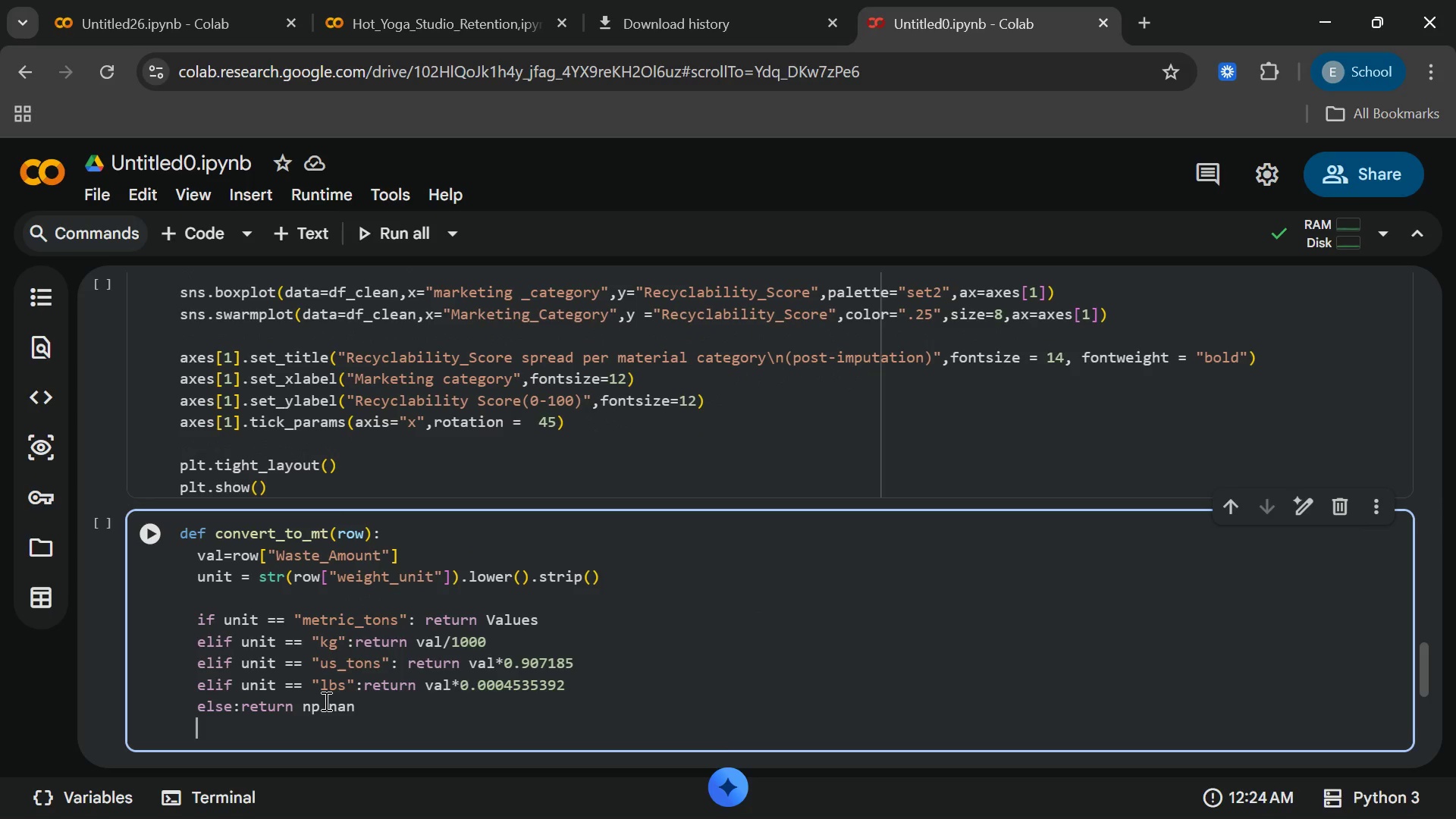 
key(Enter)
 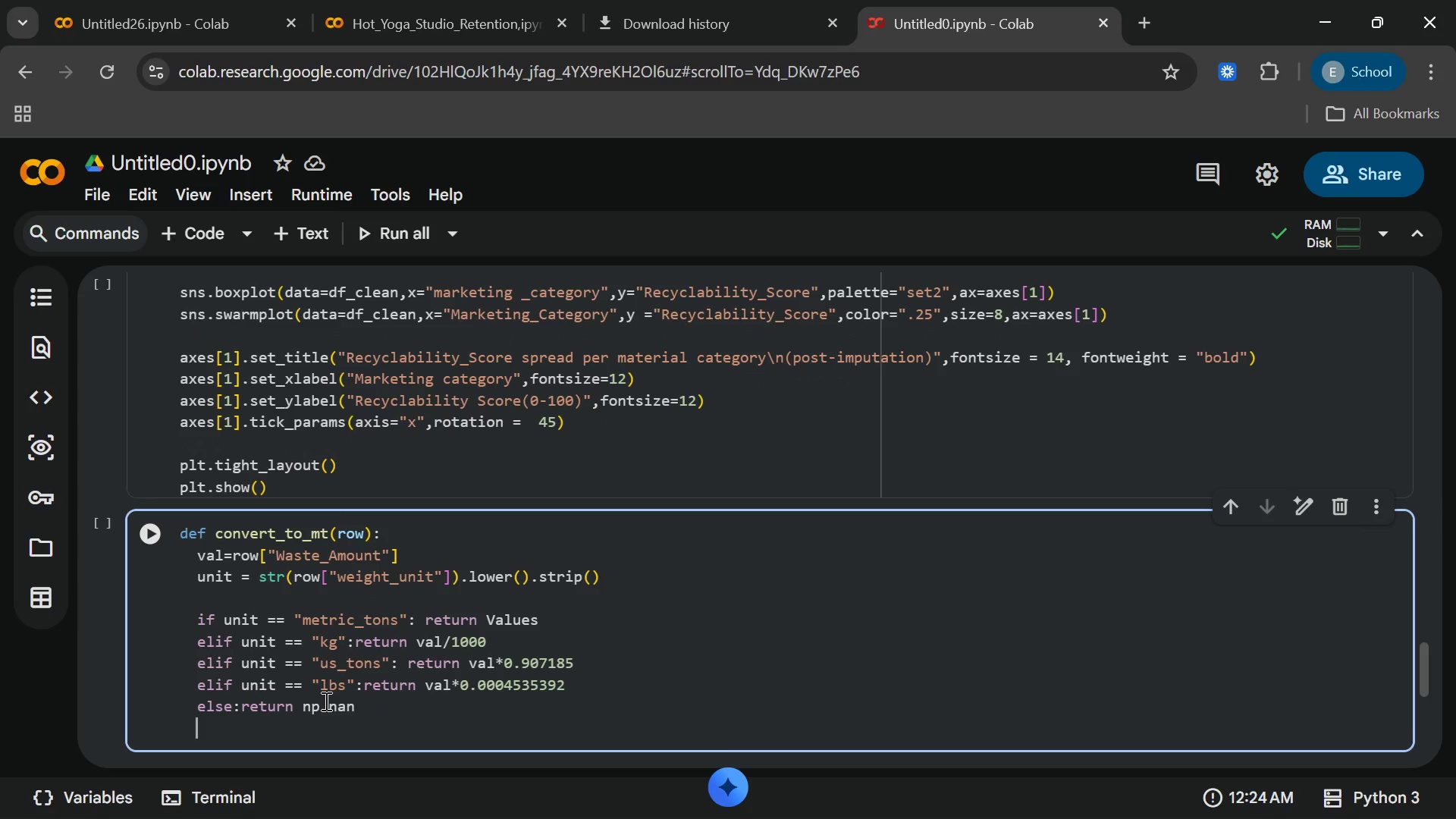 
key(Enter)
 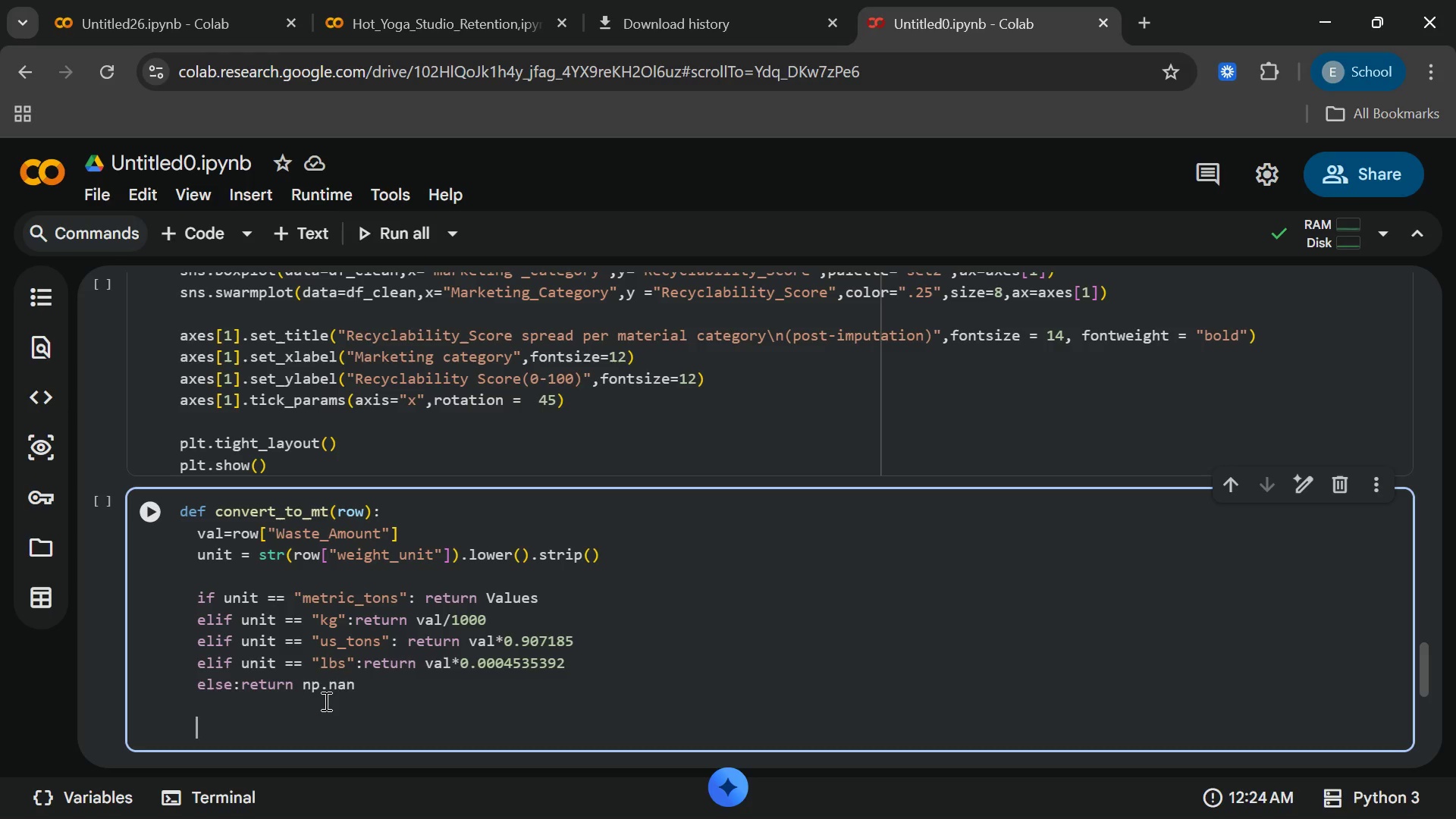 
key(Backspace)
type(df_clean["Waste_Aoujnt)
key(Backspace)
key(Backspace)
key(Backspace)
type(nt_MT)
 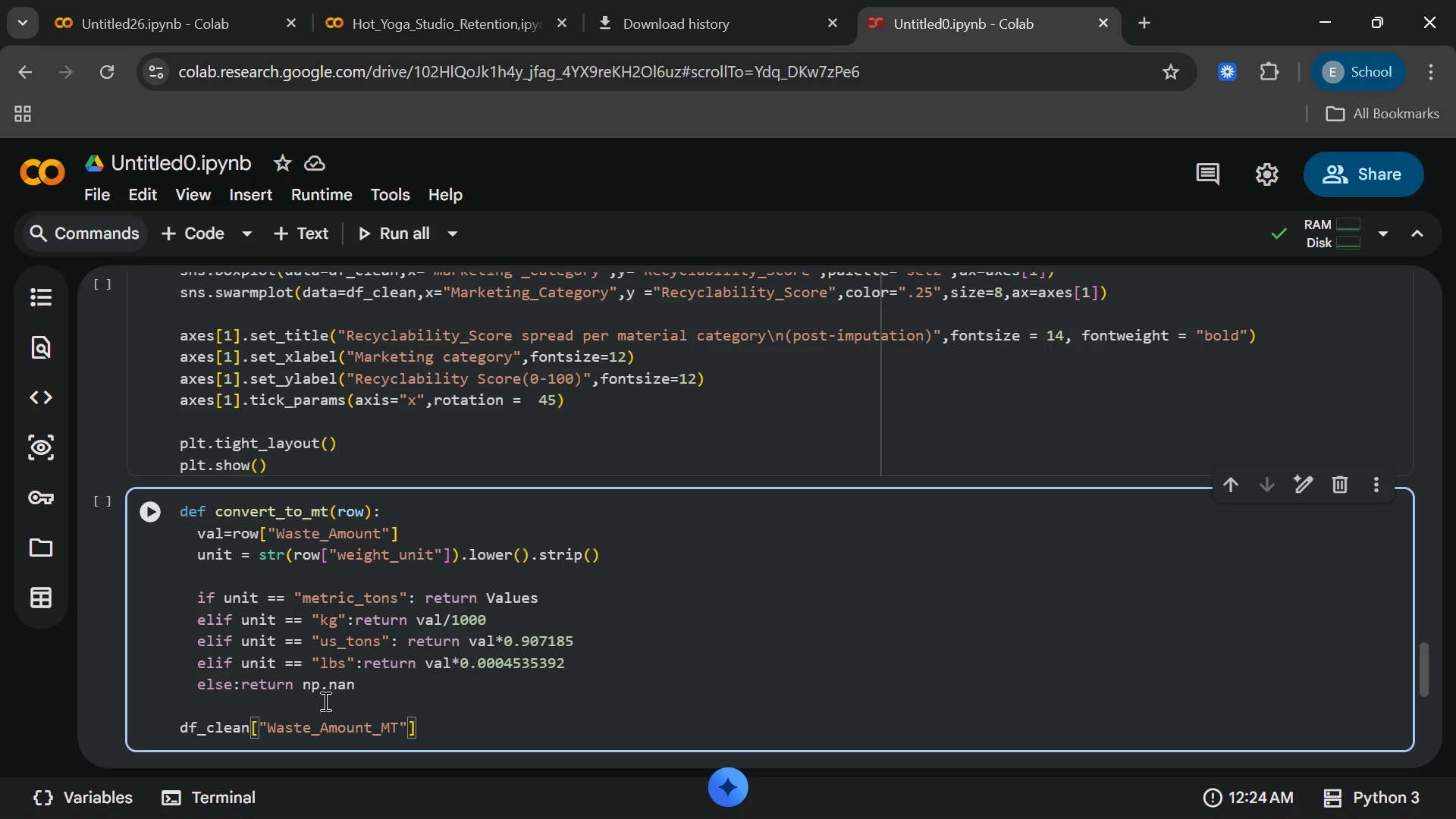 
key(ArrowRight)
 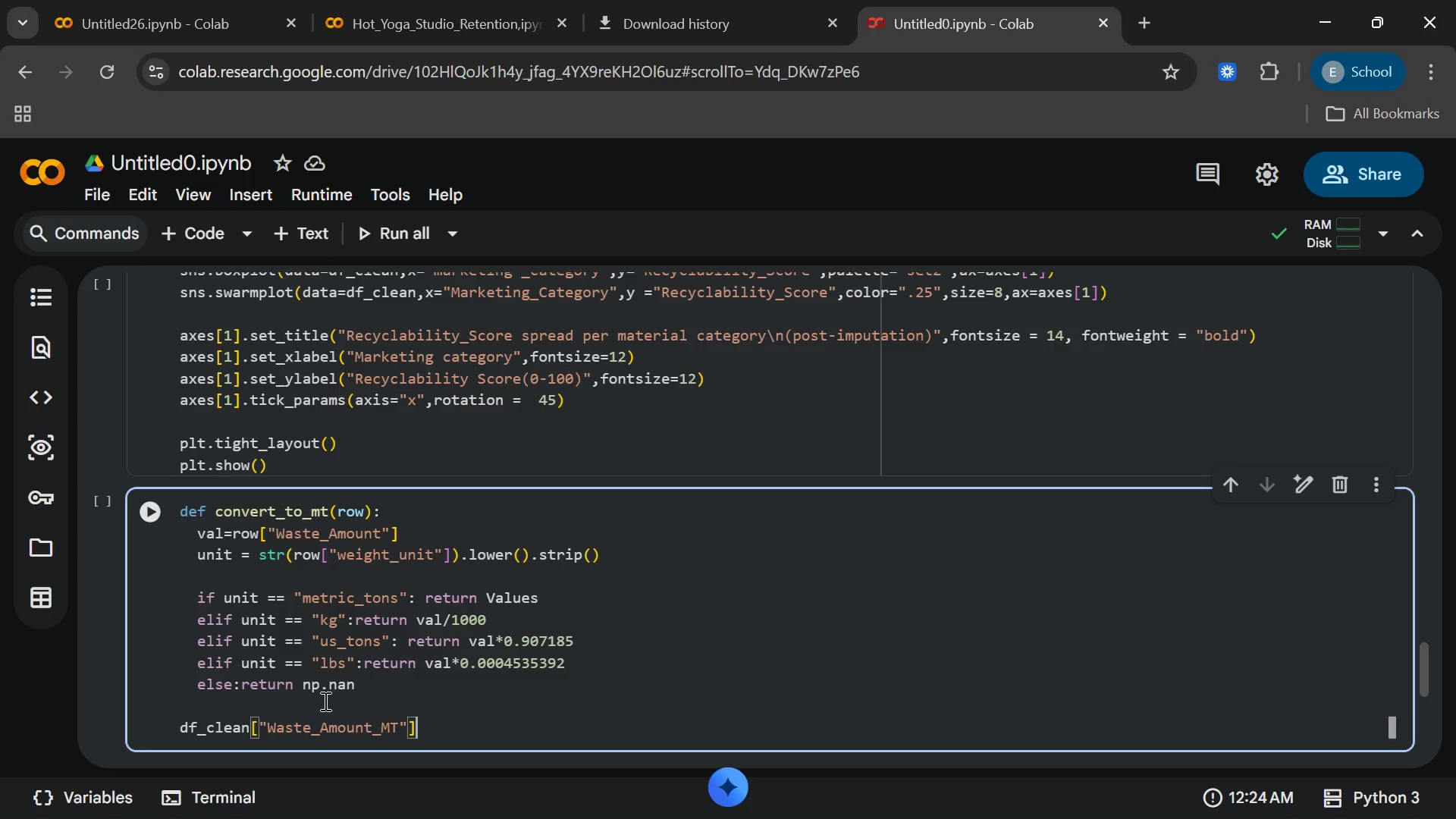 
key(ArrowRight)
 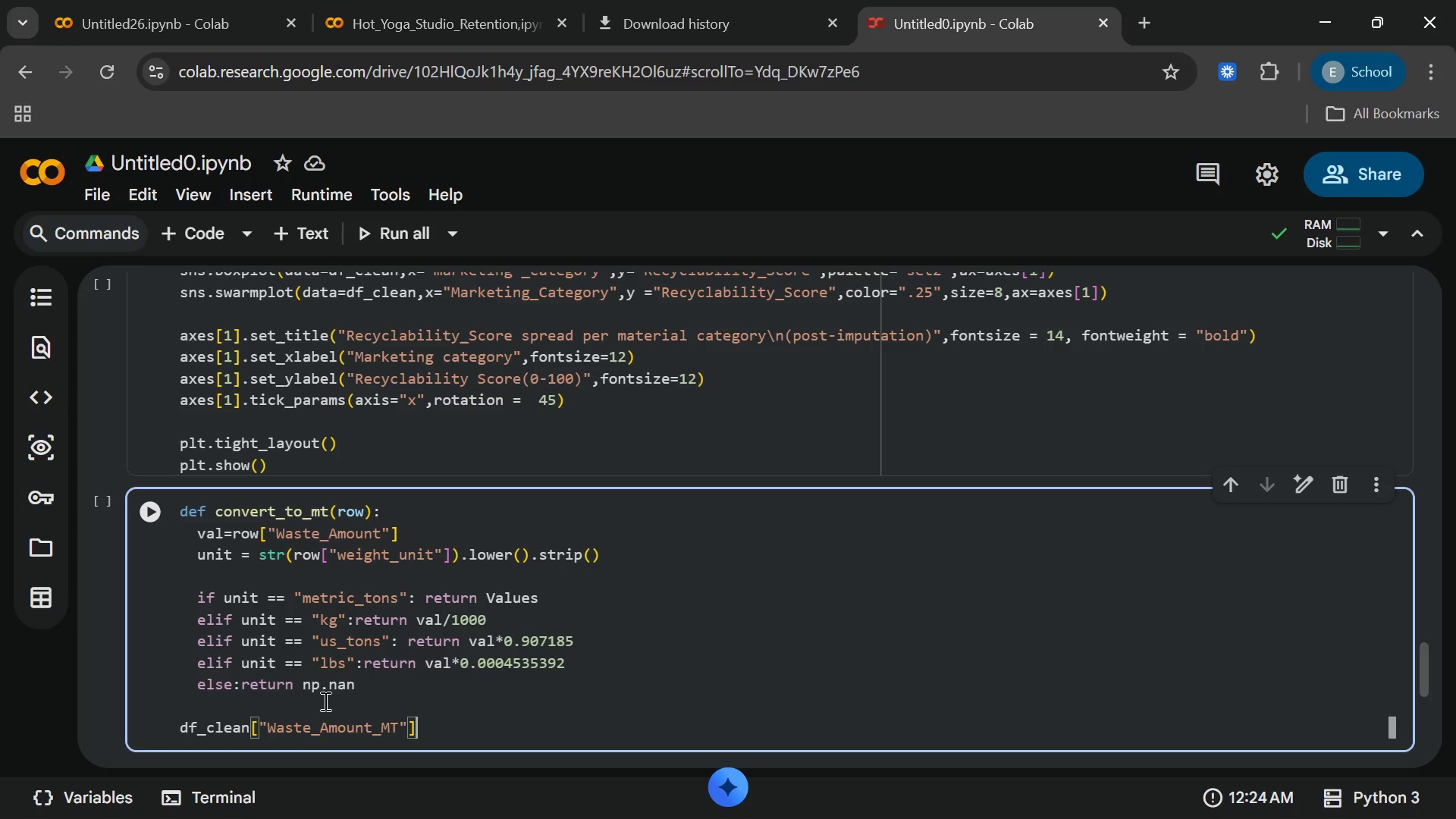 
type( =df_clea])
 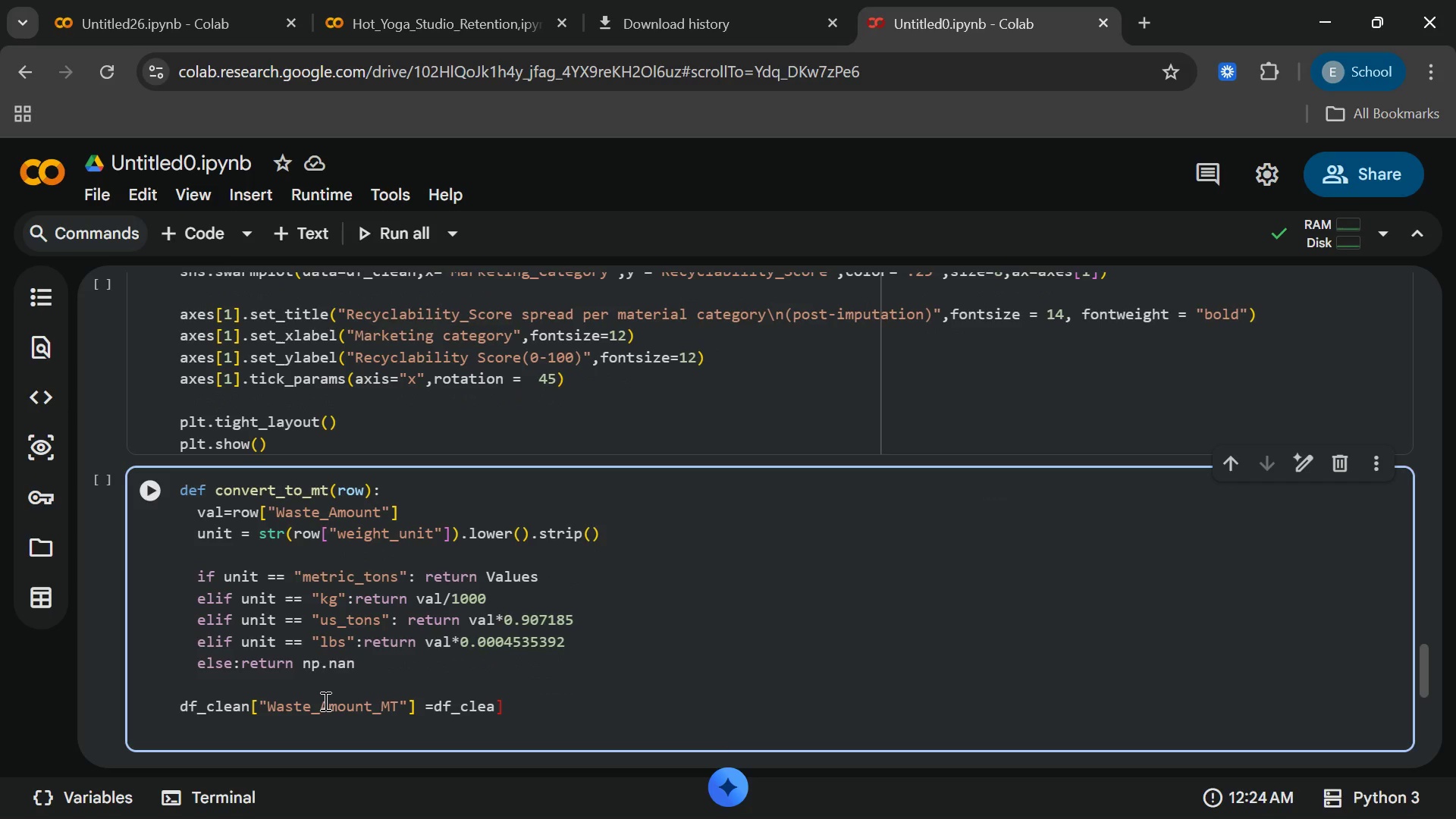 
 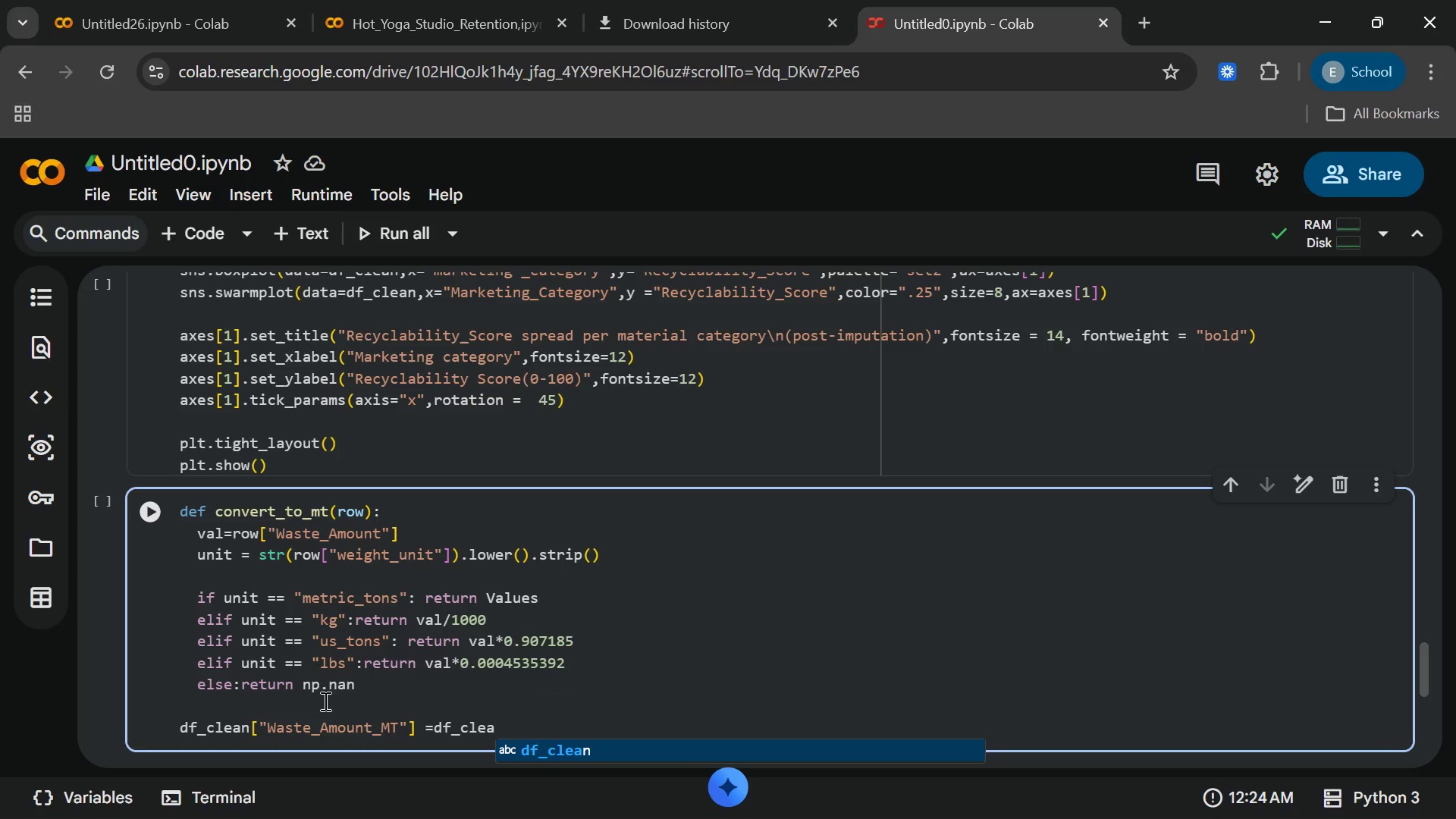 
key(Enter)
 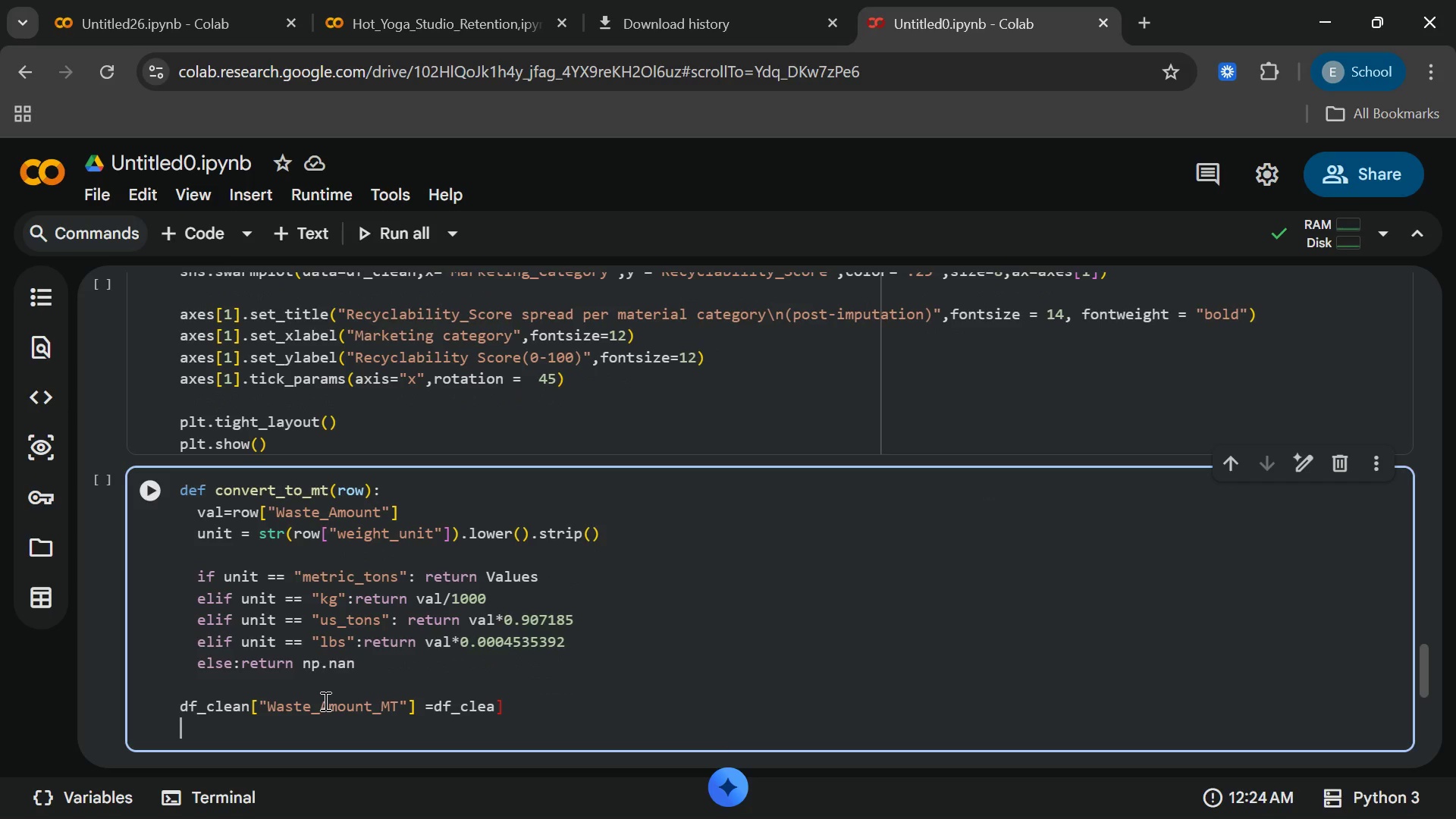 
key(Backspace)
key(Backspace)
type(n.app)
 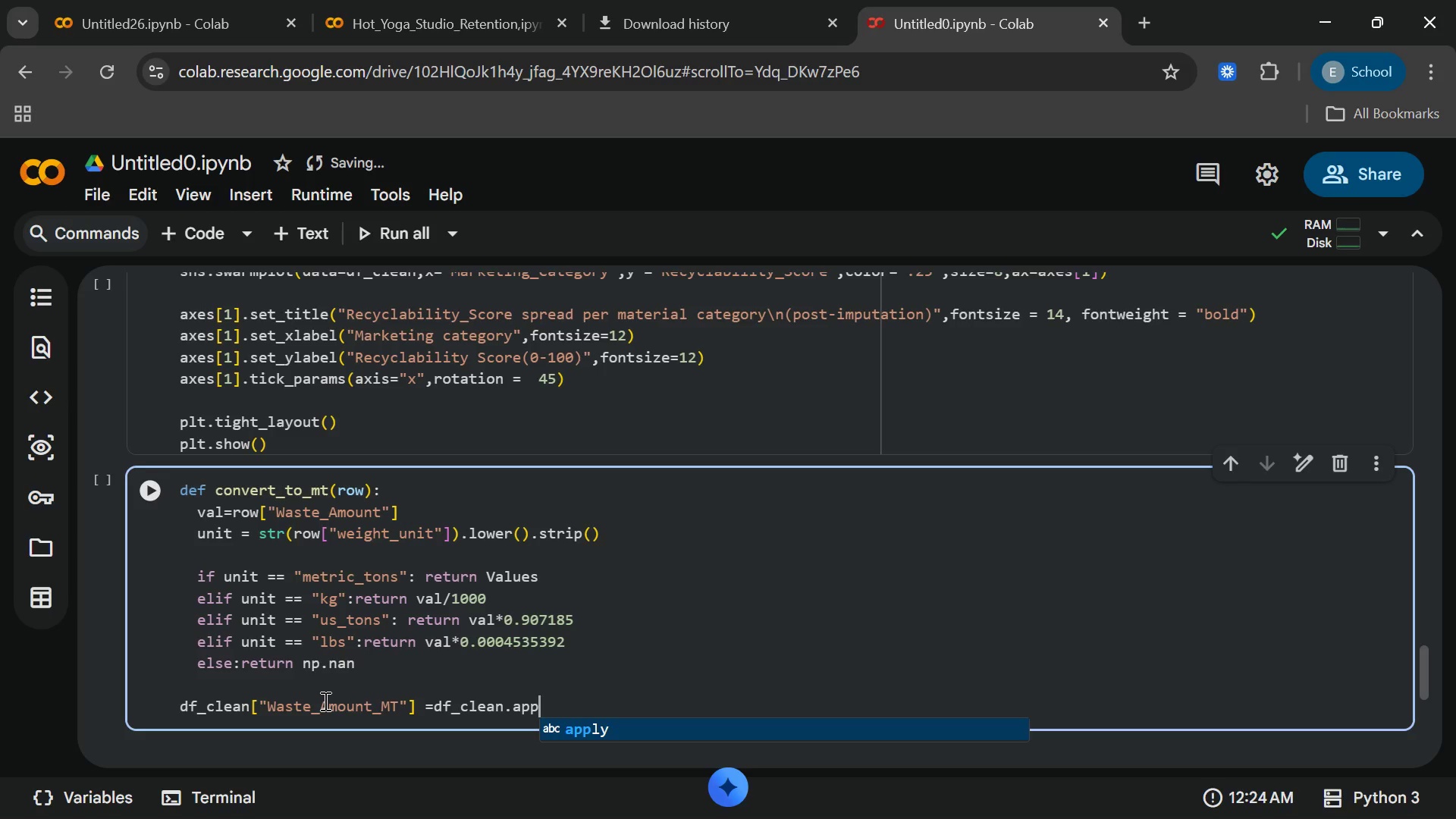 
key(Enter)
 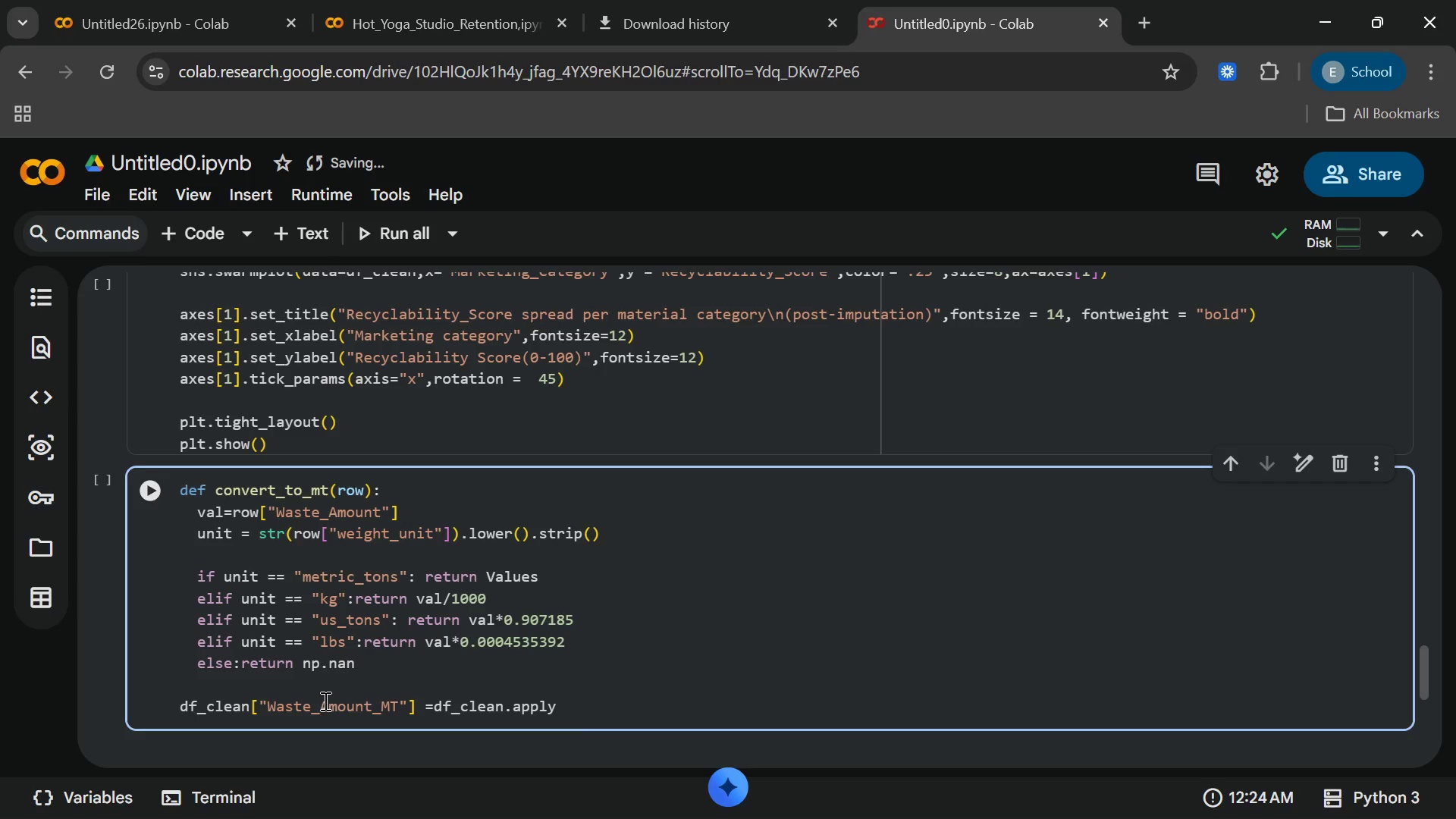 
type((converst)
key(Backspace)
key(Backspace)
type(t to)
key(Backspace)
key(Backspace)
key(Backspace)
 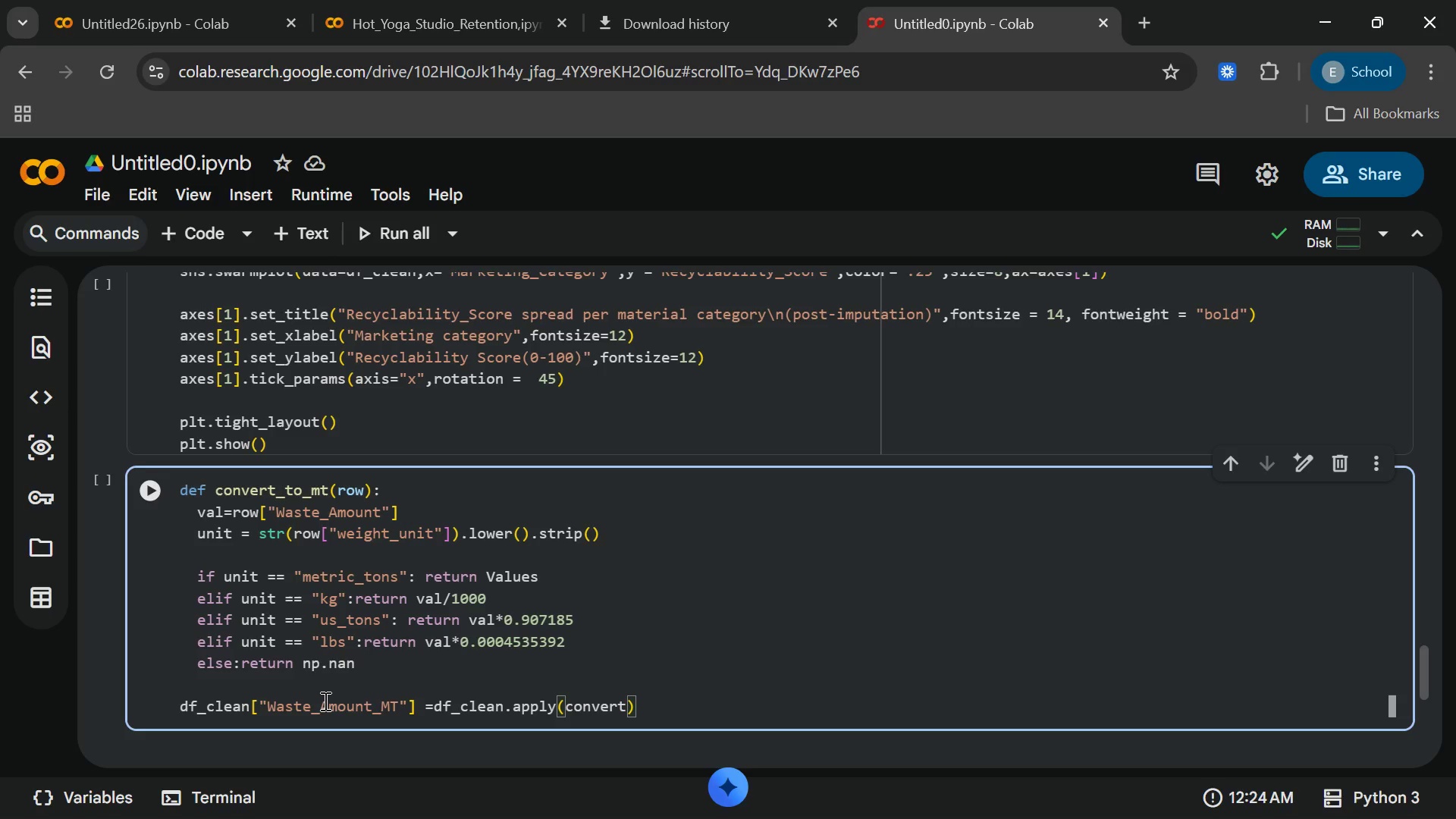 
hold_key(key=ShiftRight, duration=0.31)
 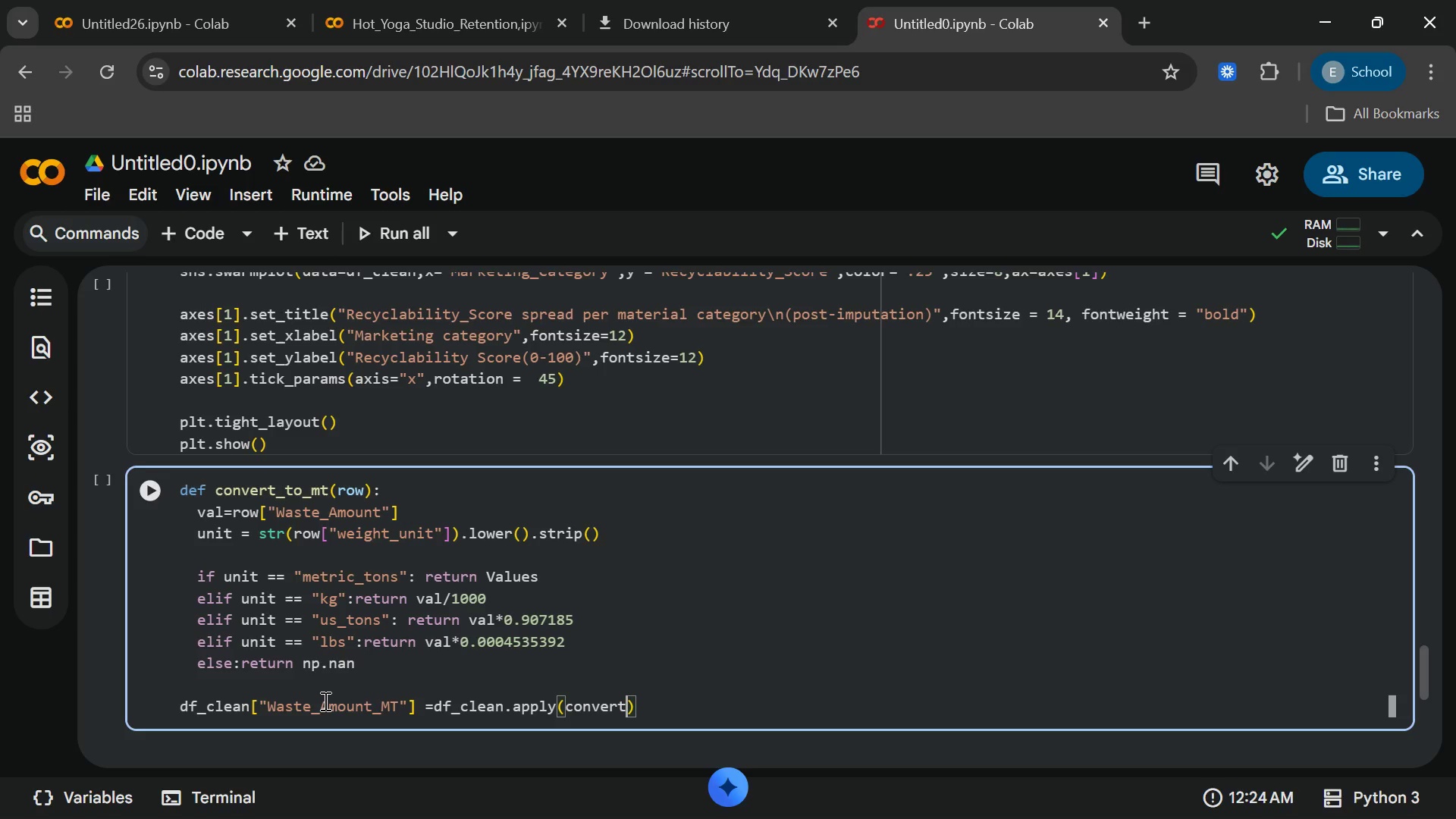 
type(_to_mt)
 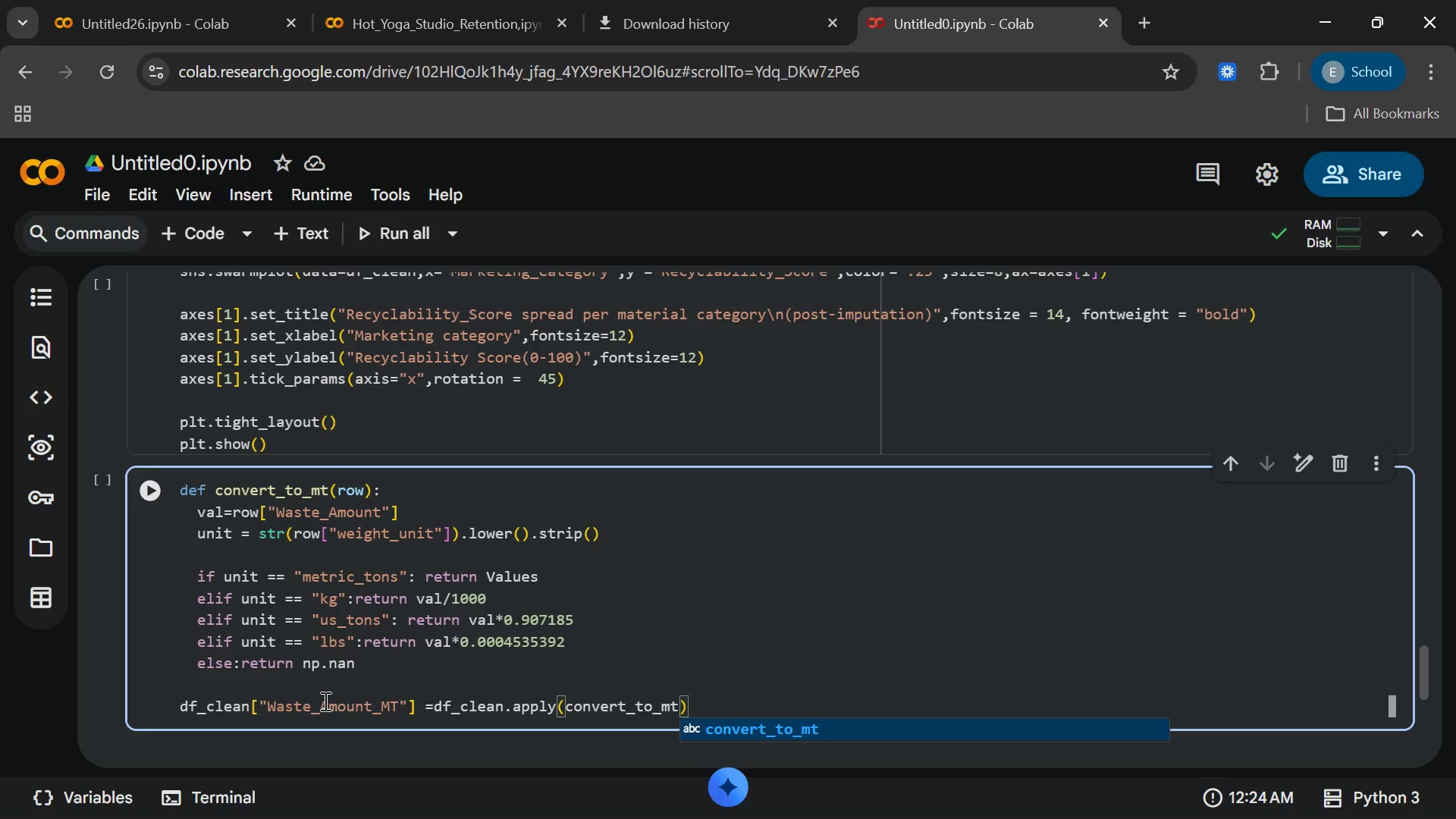 
type(,axu)
key(Backspace)
type(is = 1)
 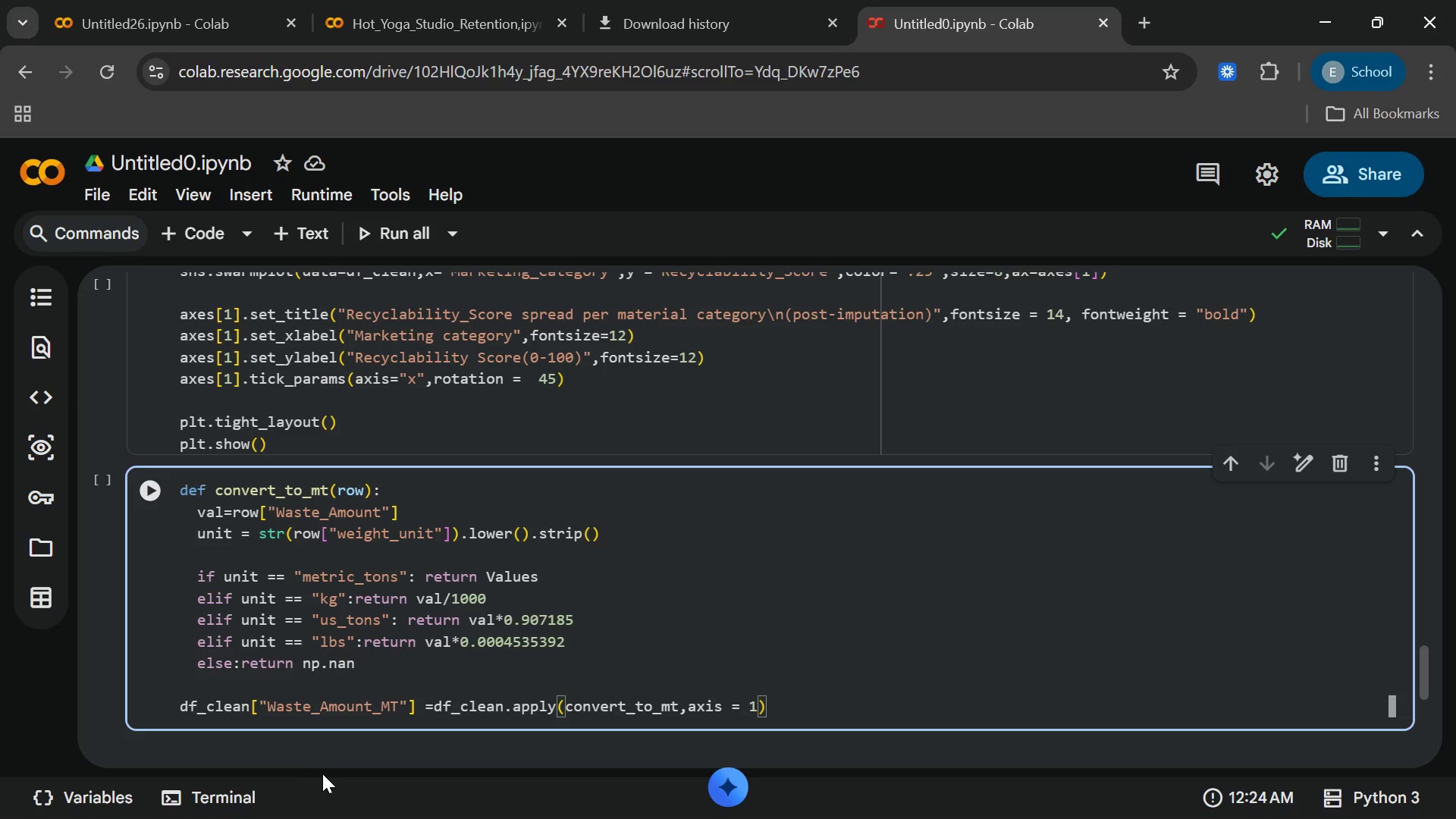 
key(ArrowRight)
 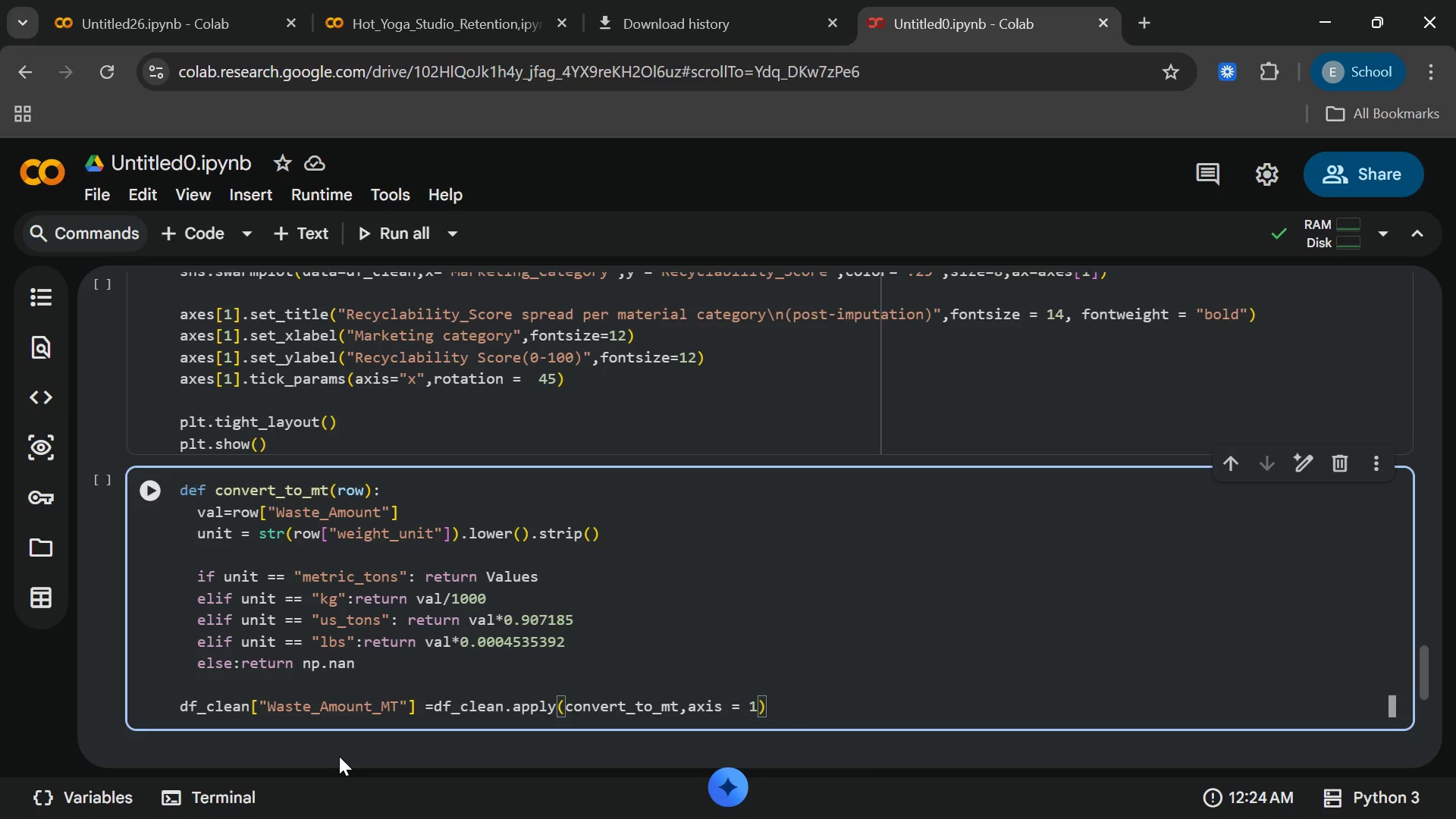 
key(Enter)
 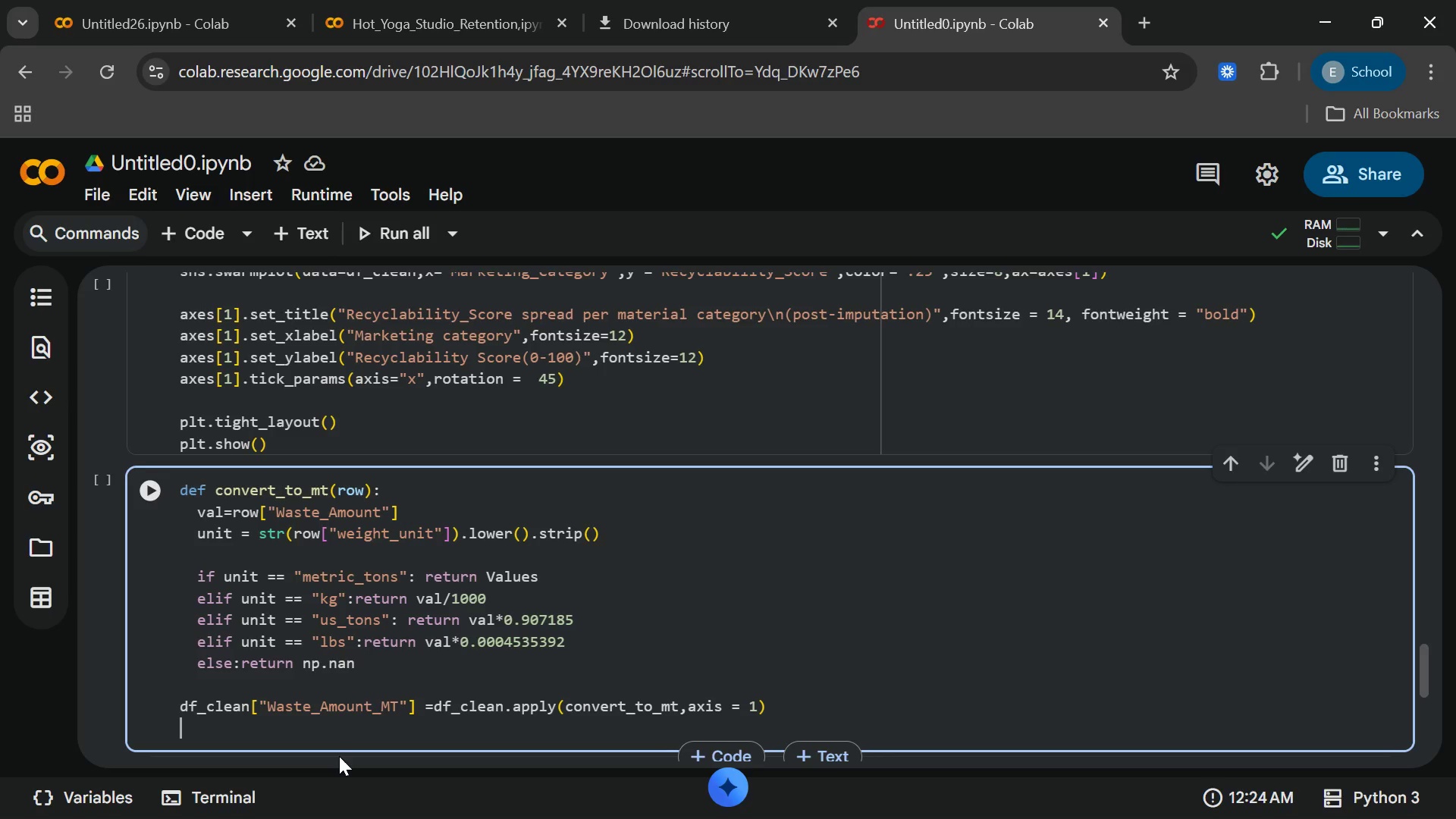 
wait(15.03)
 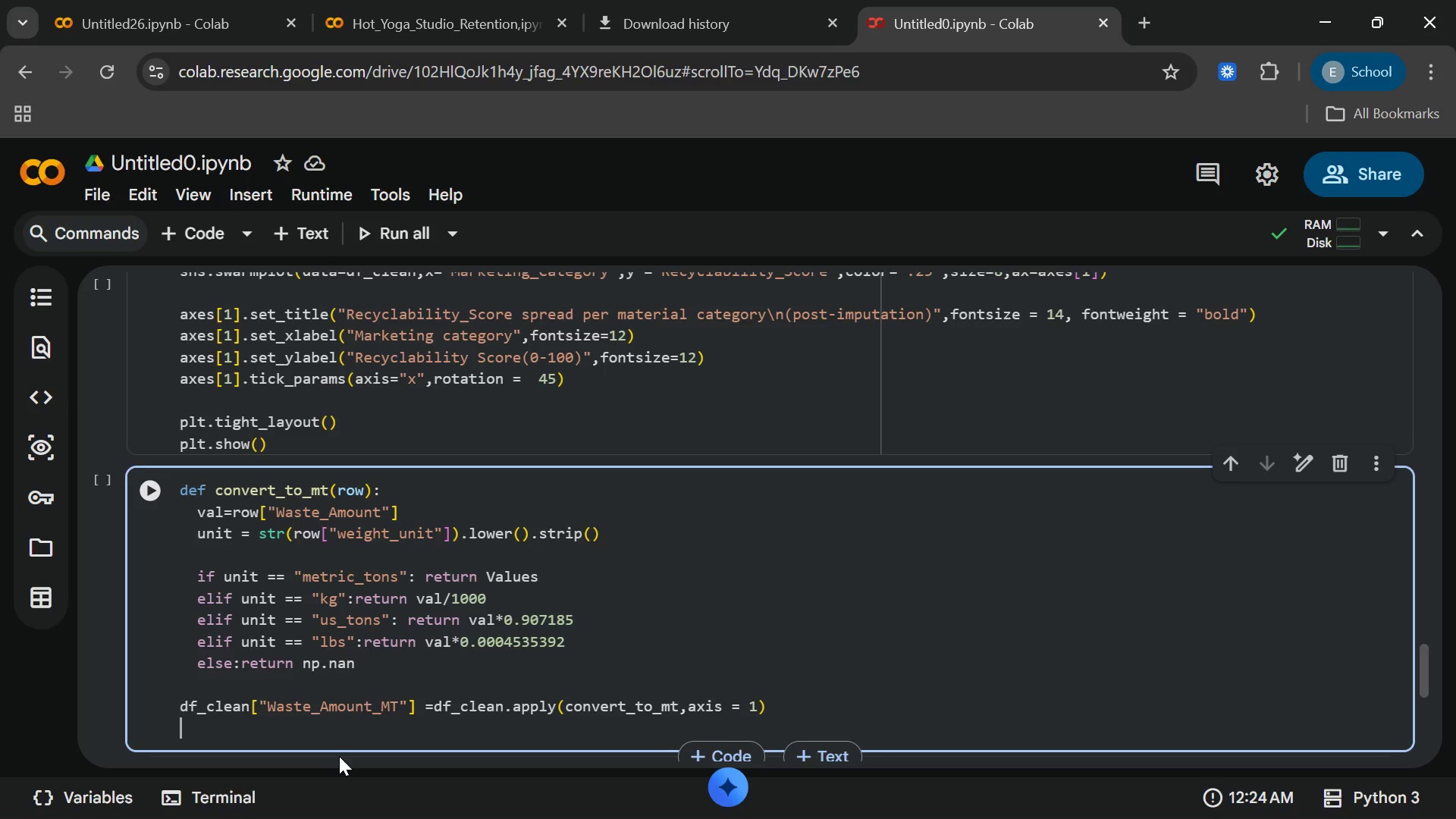 
left_click([175, 227])
 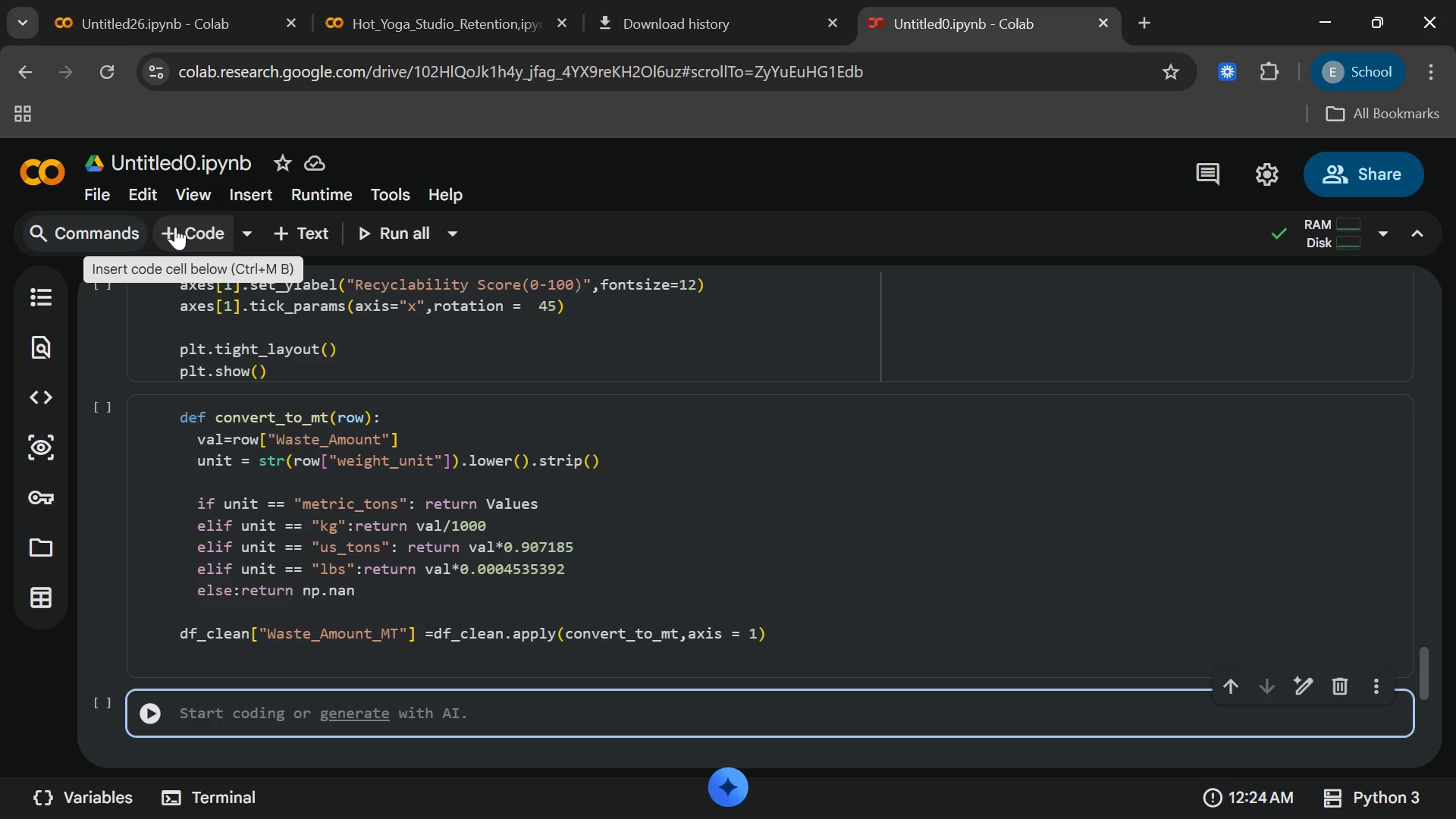 
wait(10.62)
 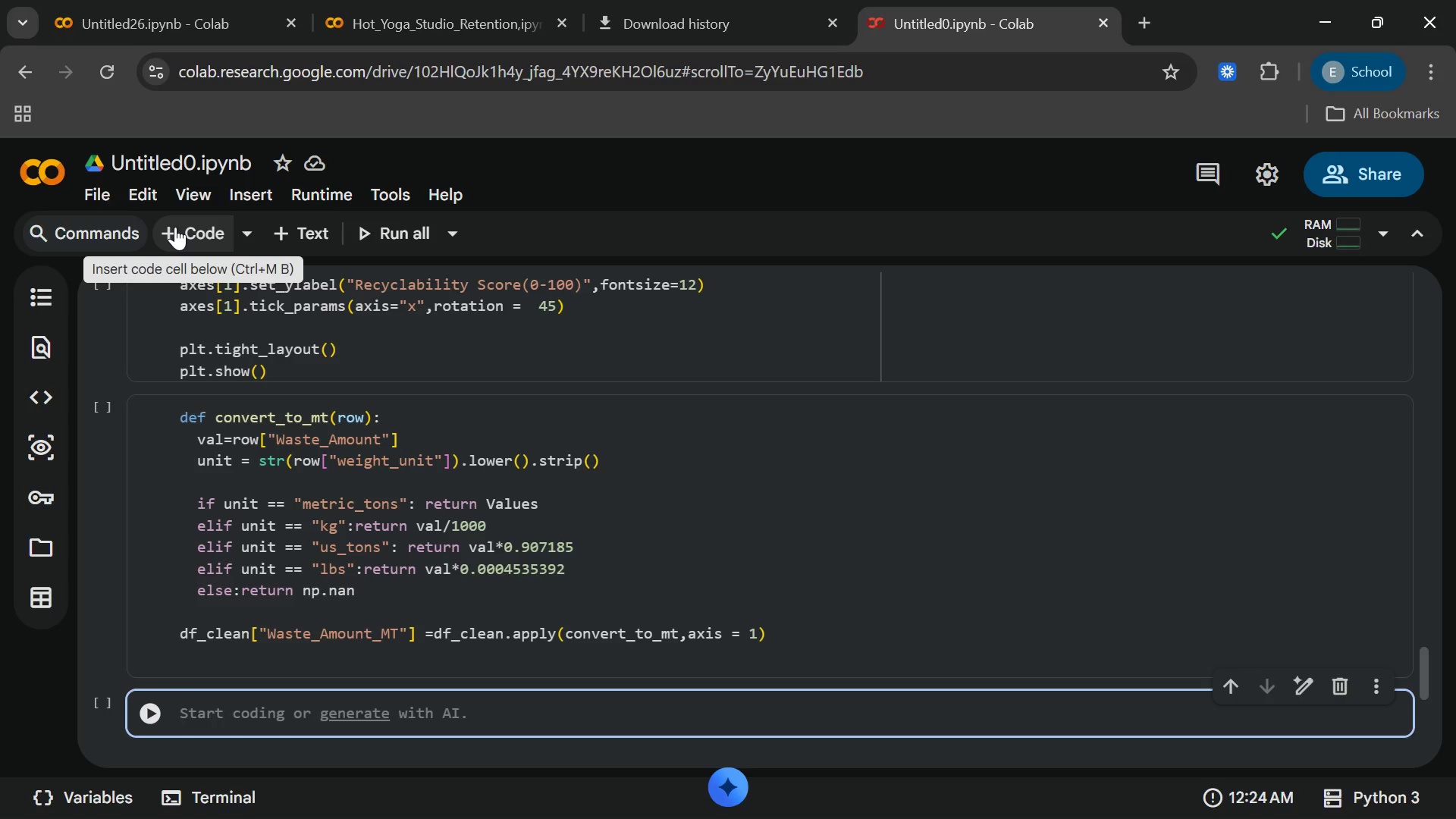 
type(exchange)
 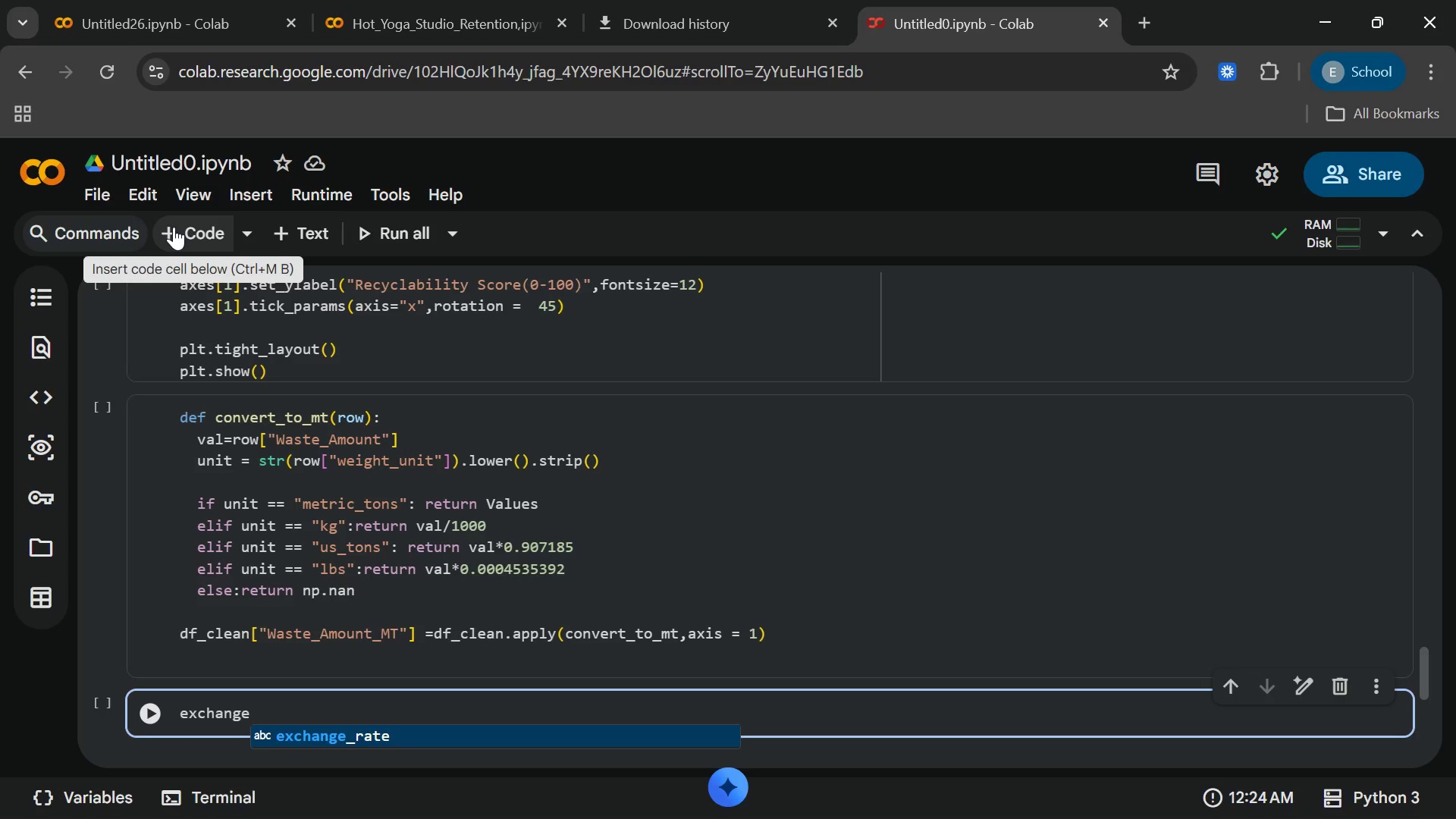 
key(Enter)
 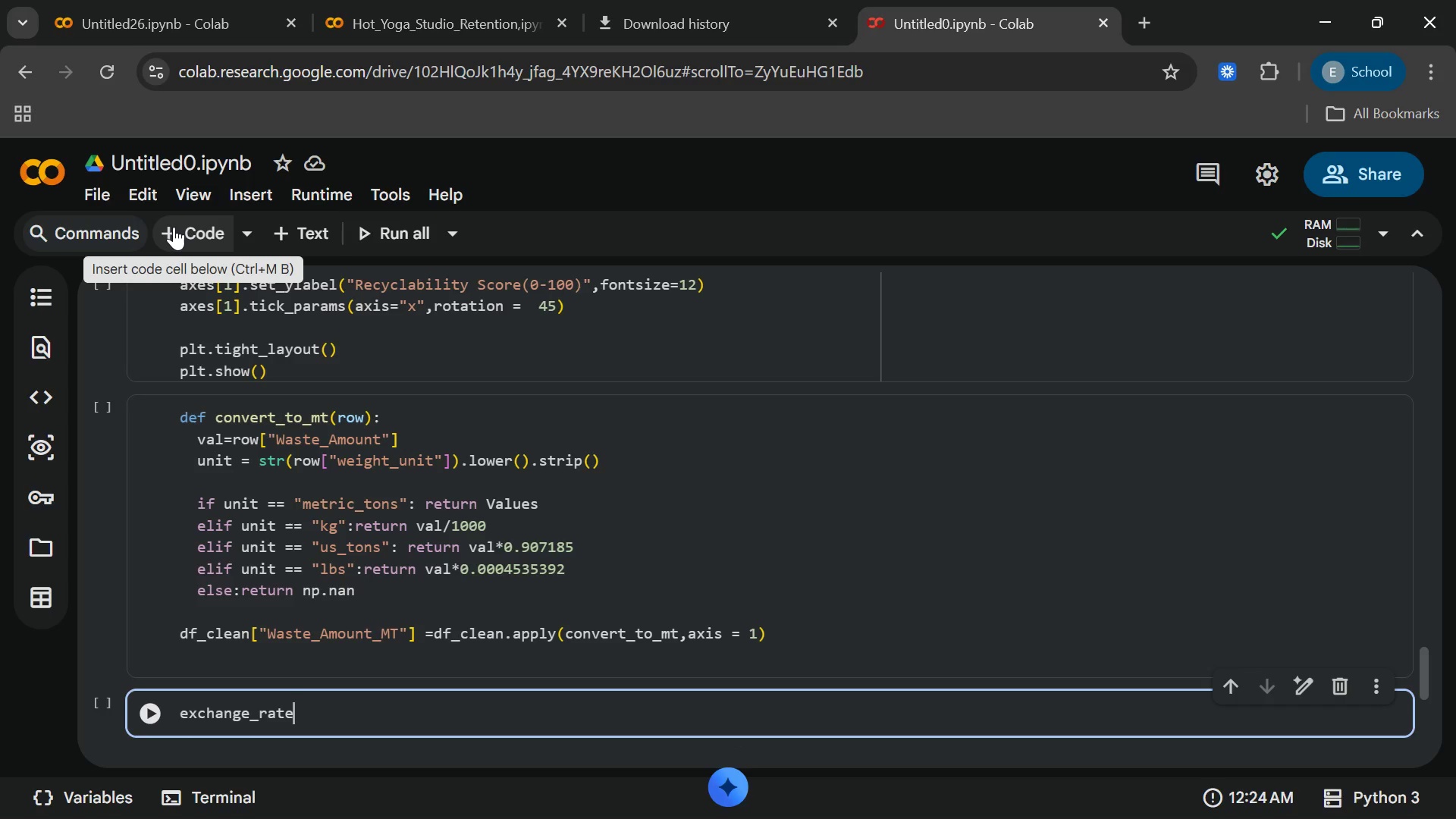 
key(Space)
 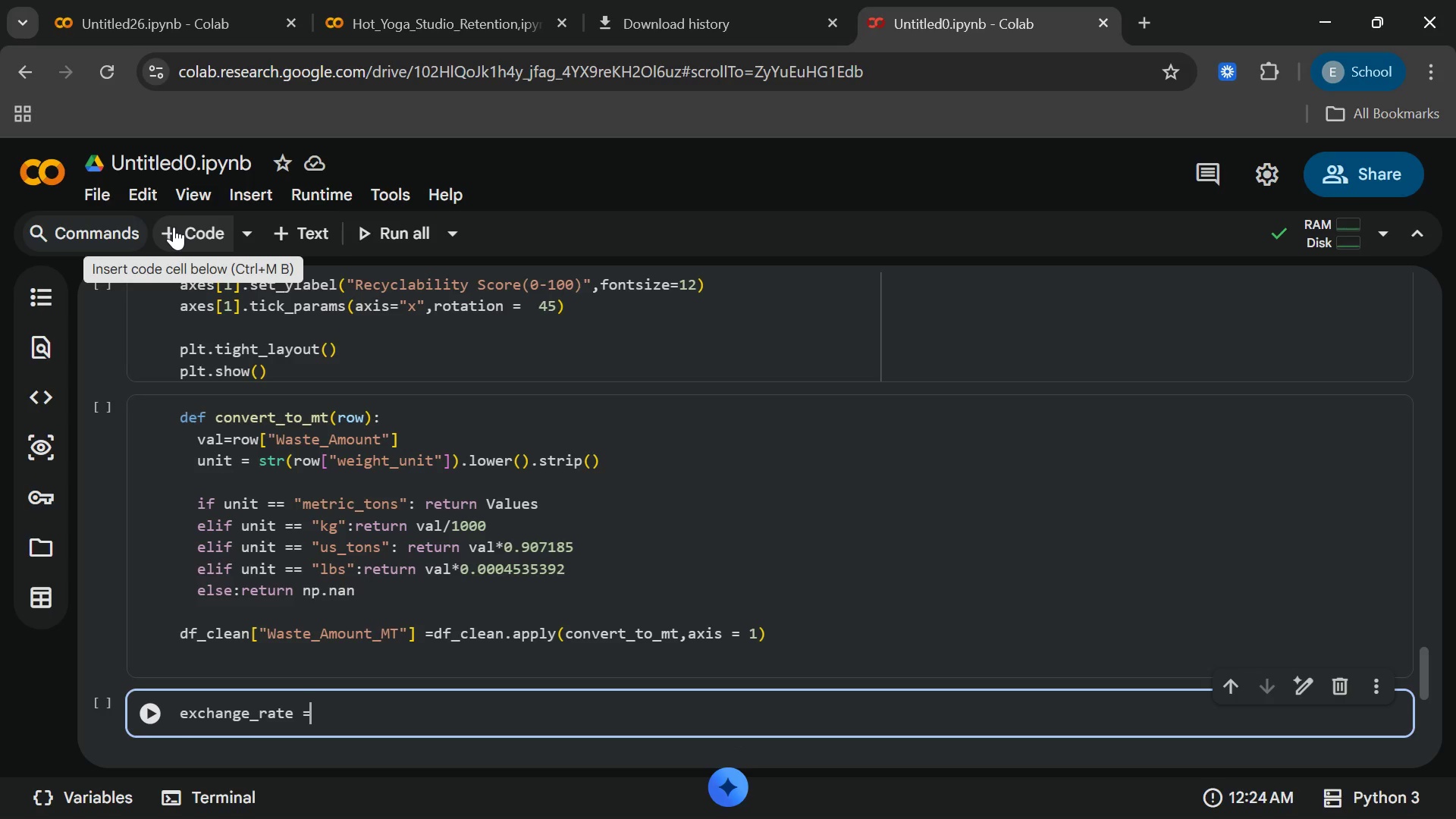 
key(Equal)
 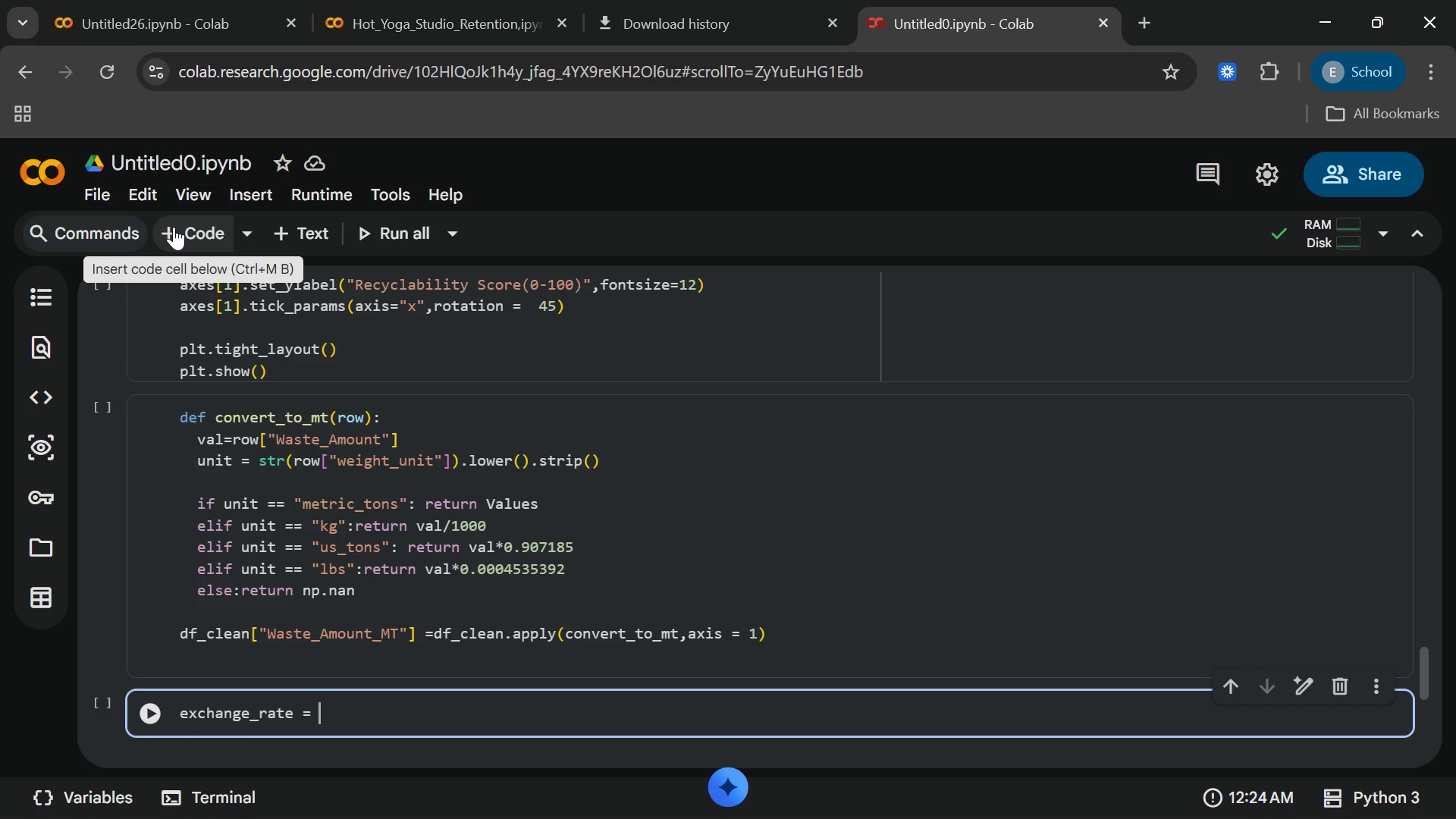 
key(Space)
 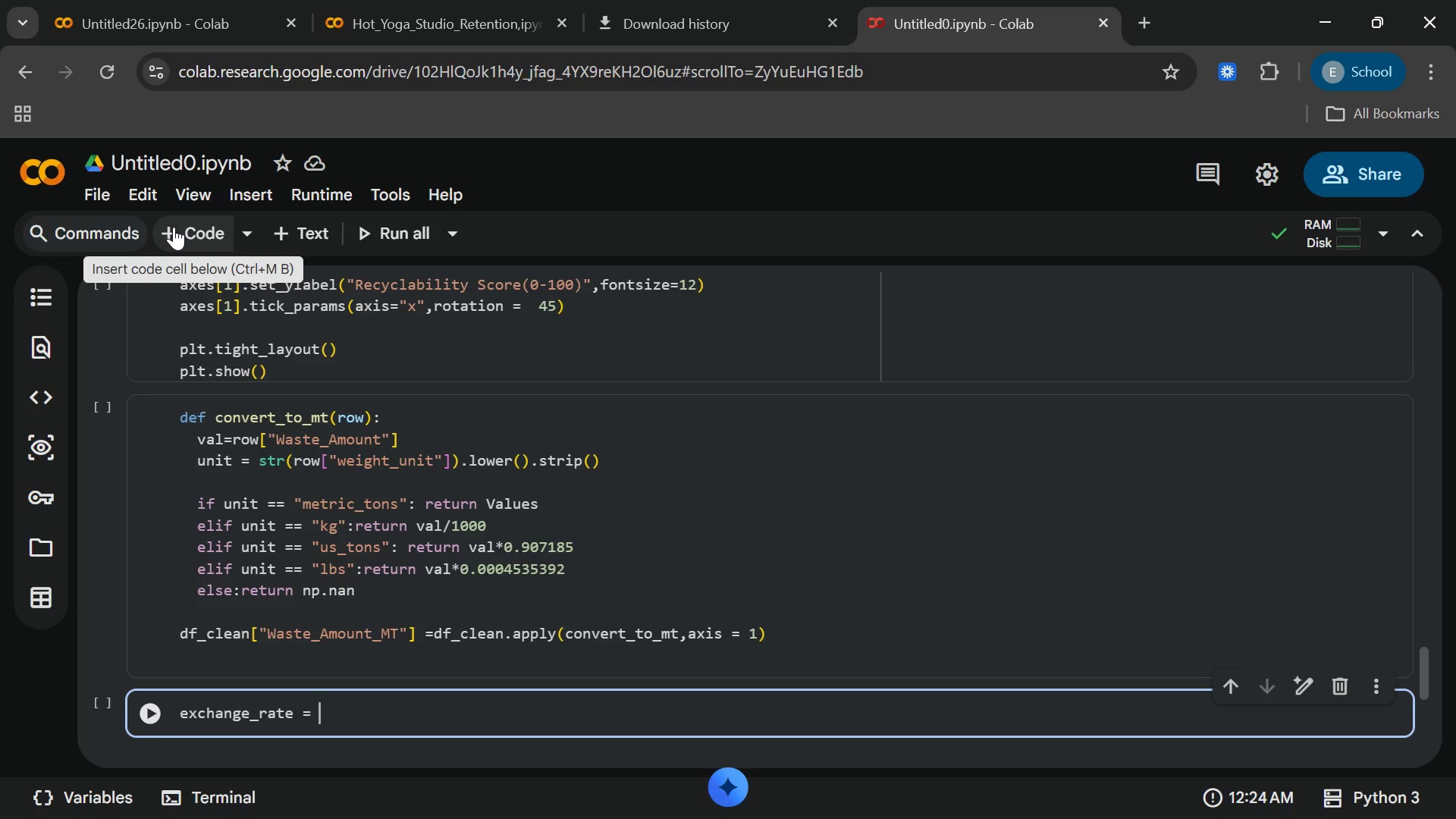 
key(Shift+BracketLeft)
 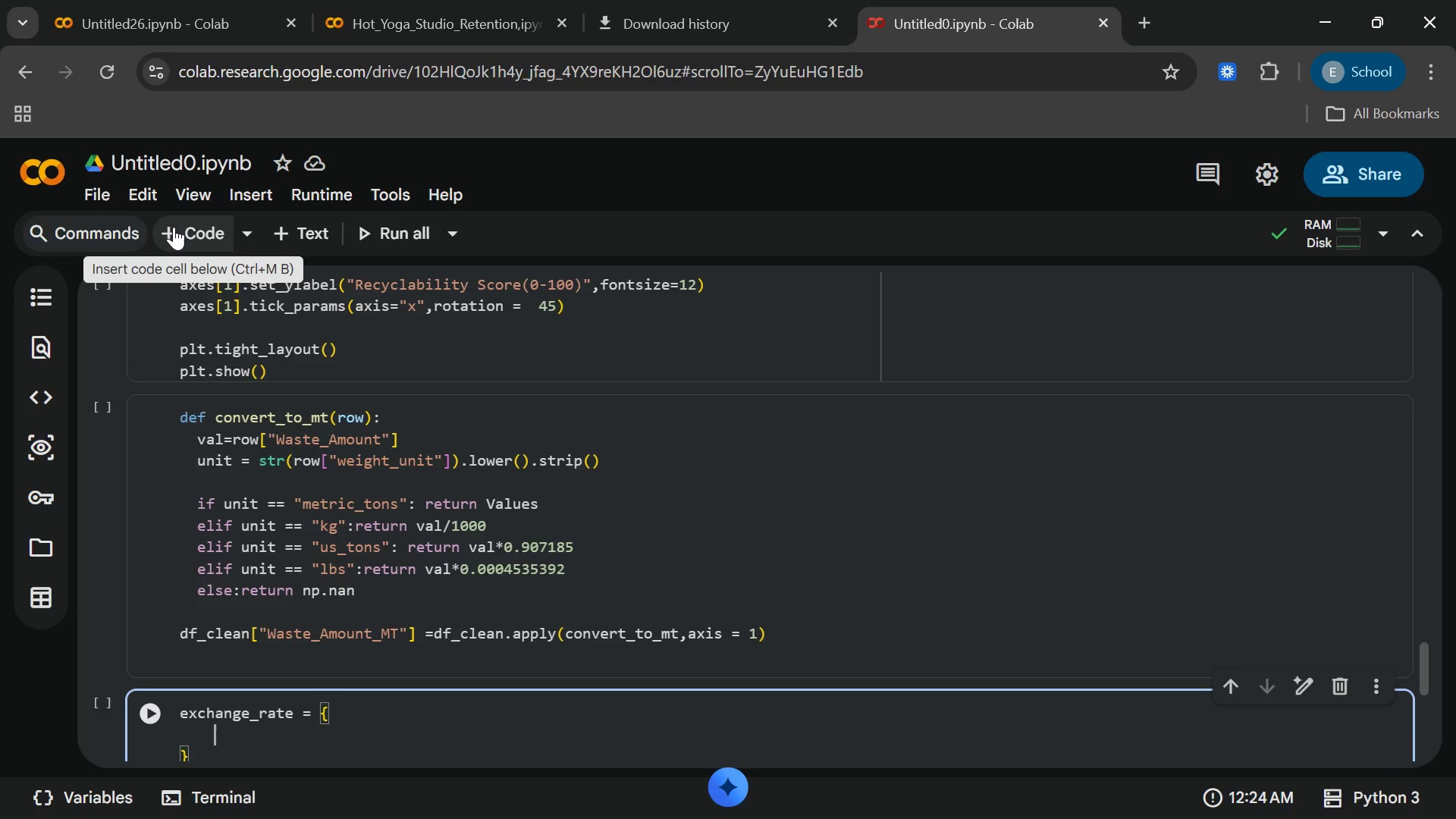 
key(Enter)
 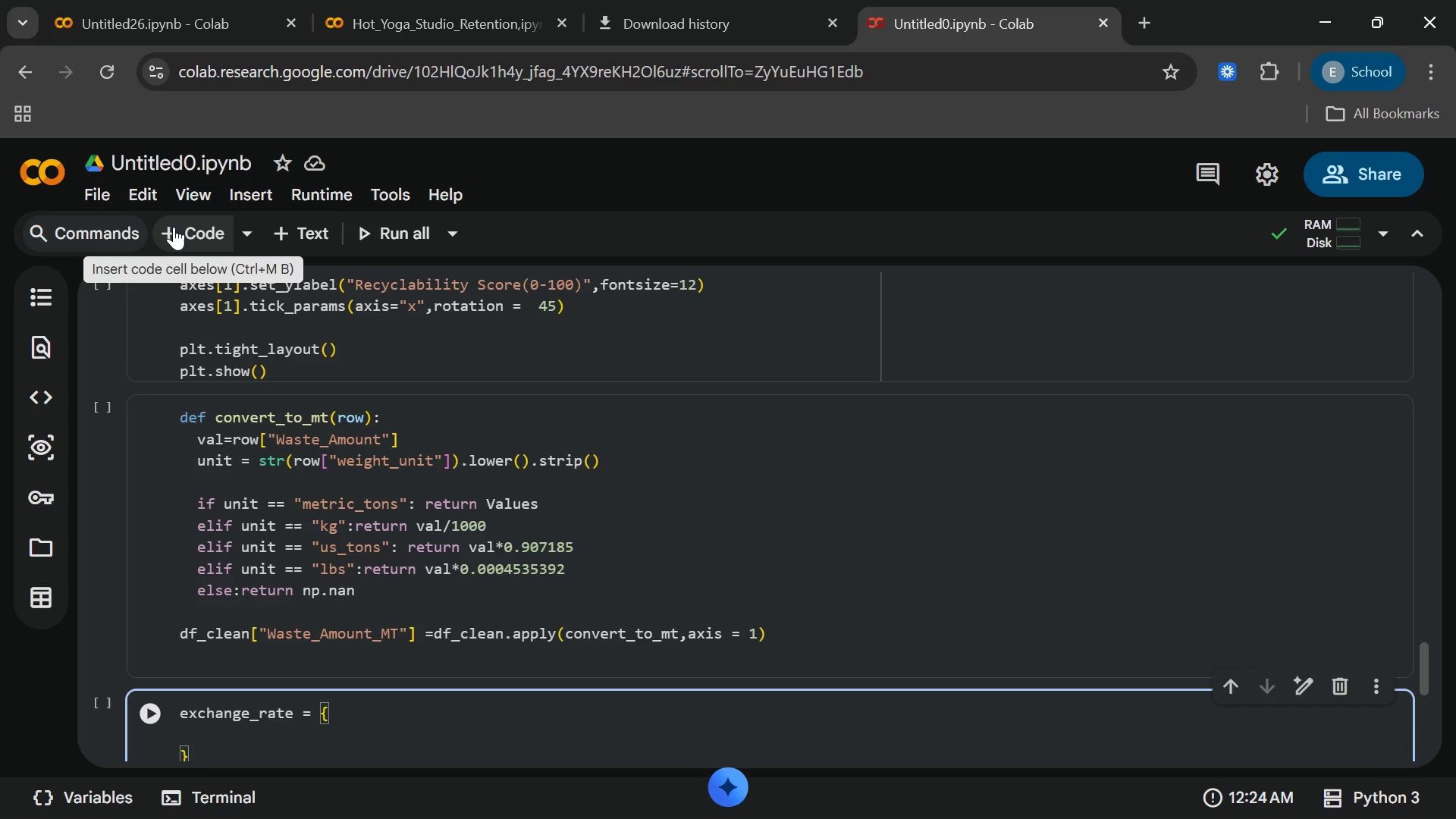 
type("USD)
 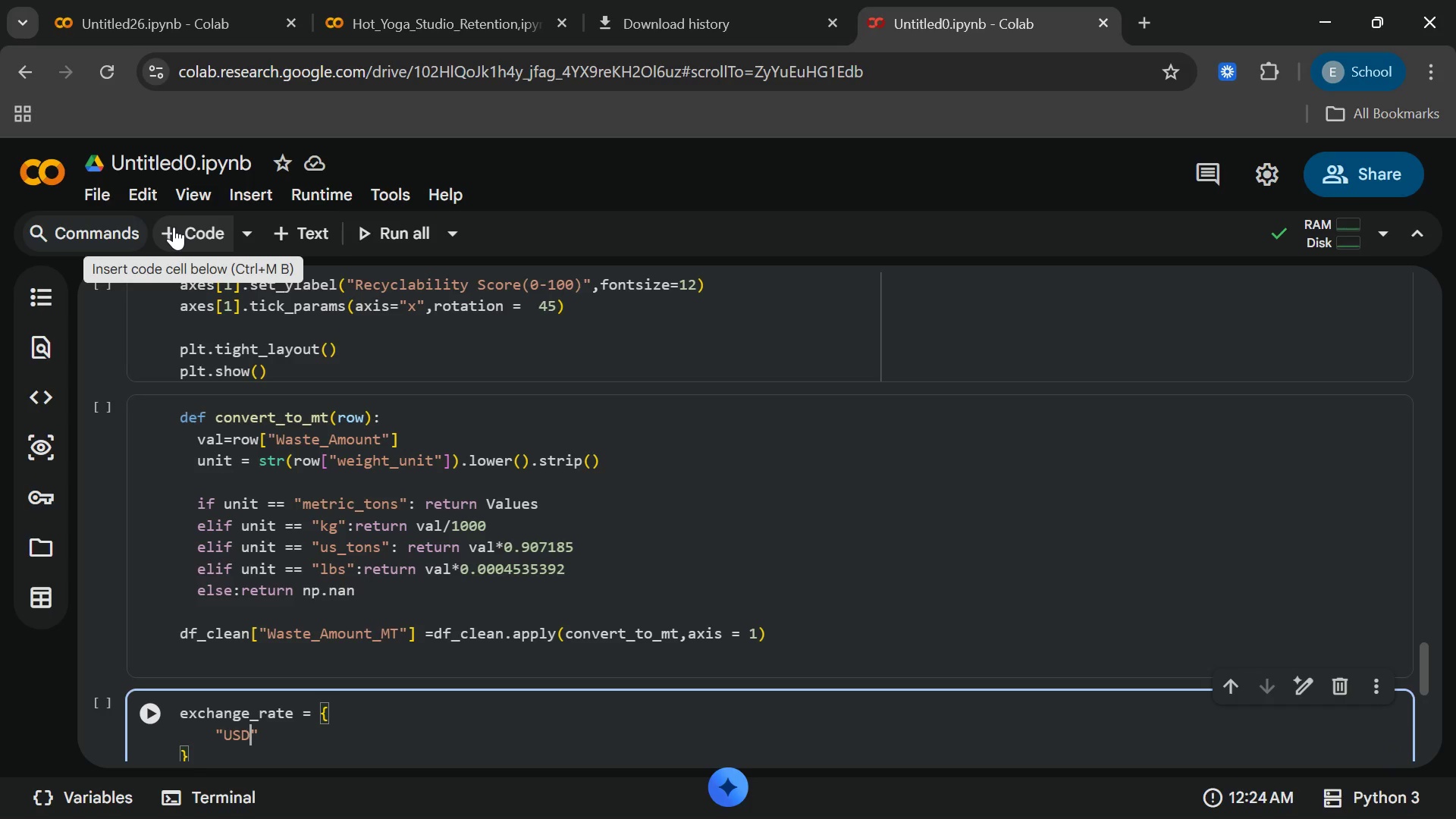 
key(ArrowRight)
 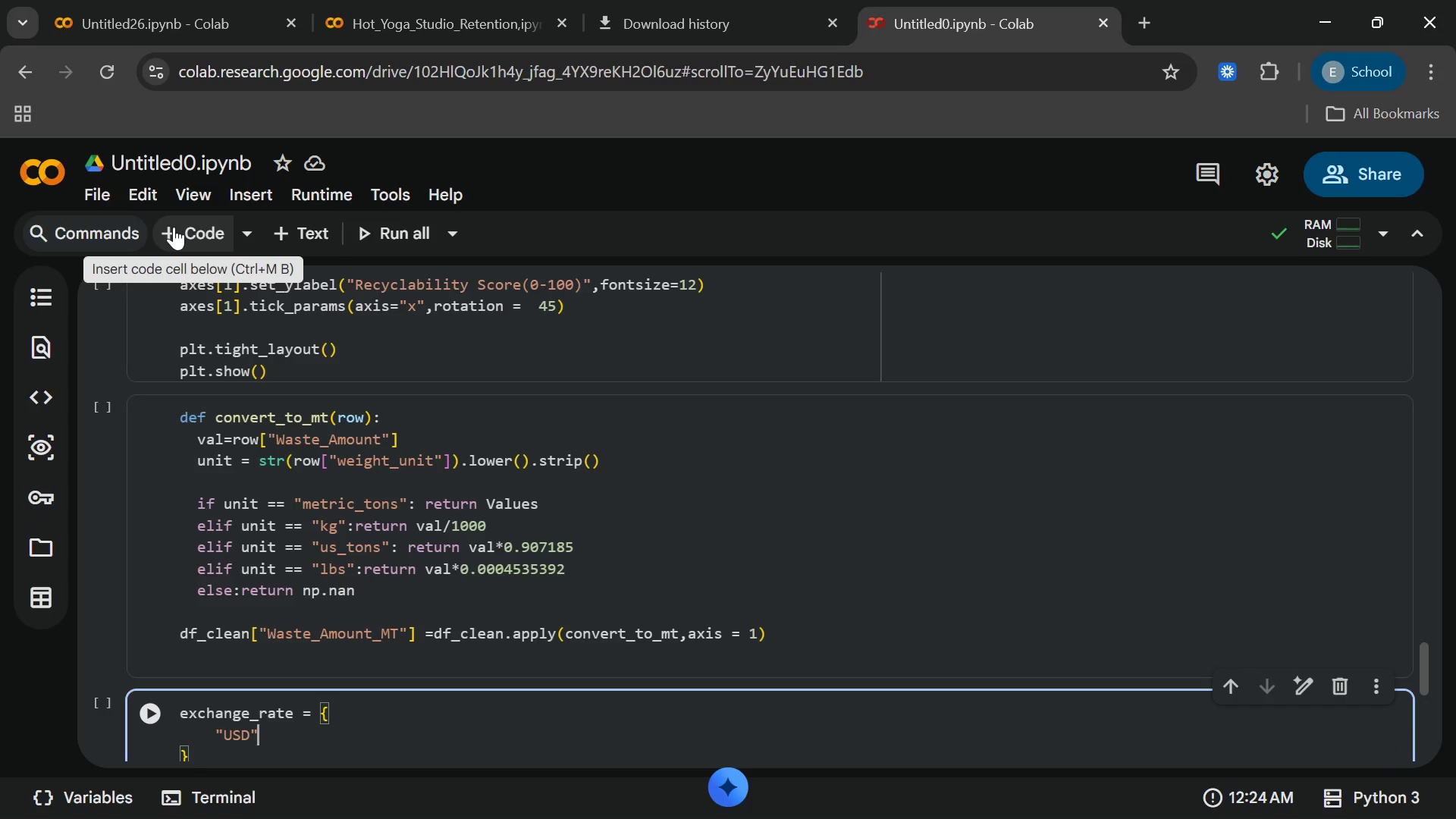 
type(:10)
key(Backspace)
type(.0)
 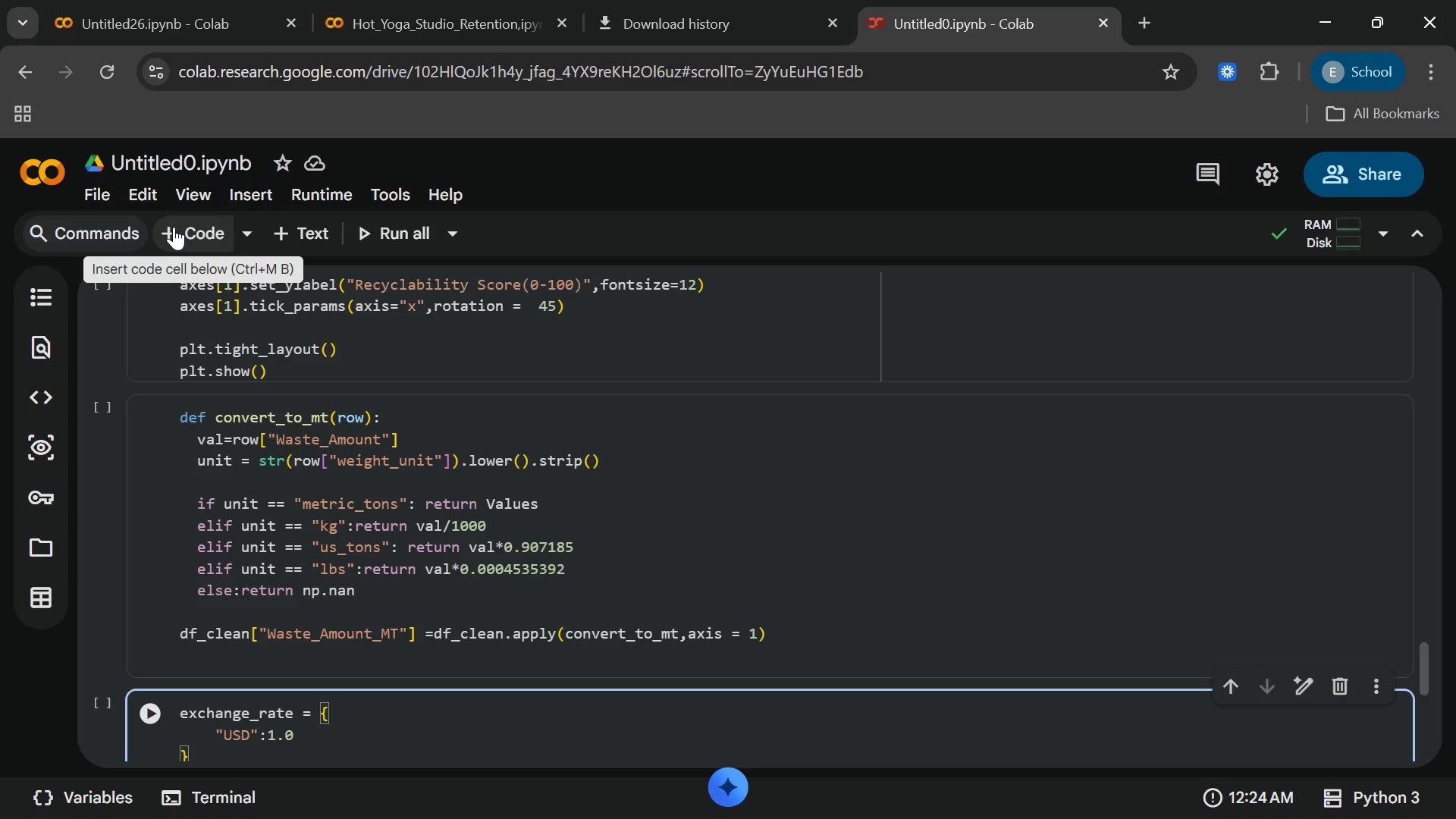 
key(Comma)
 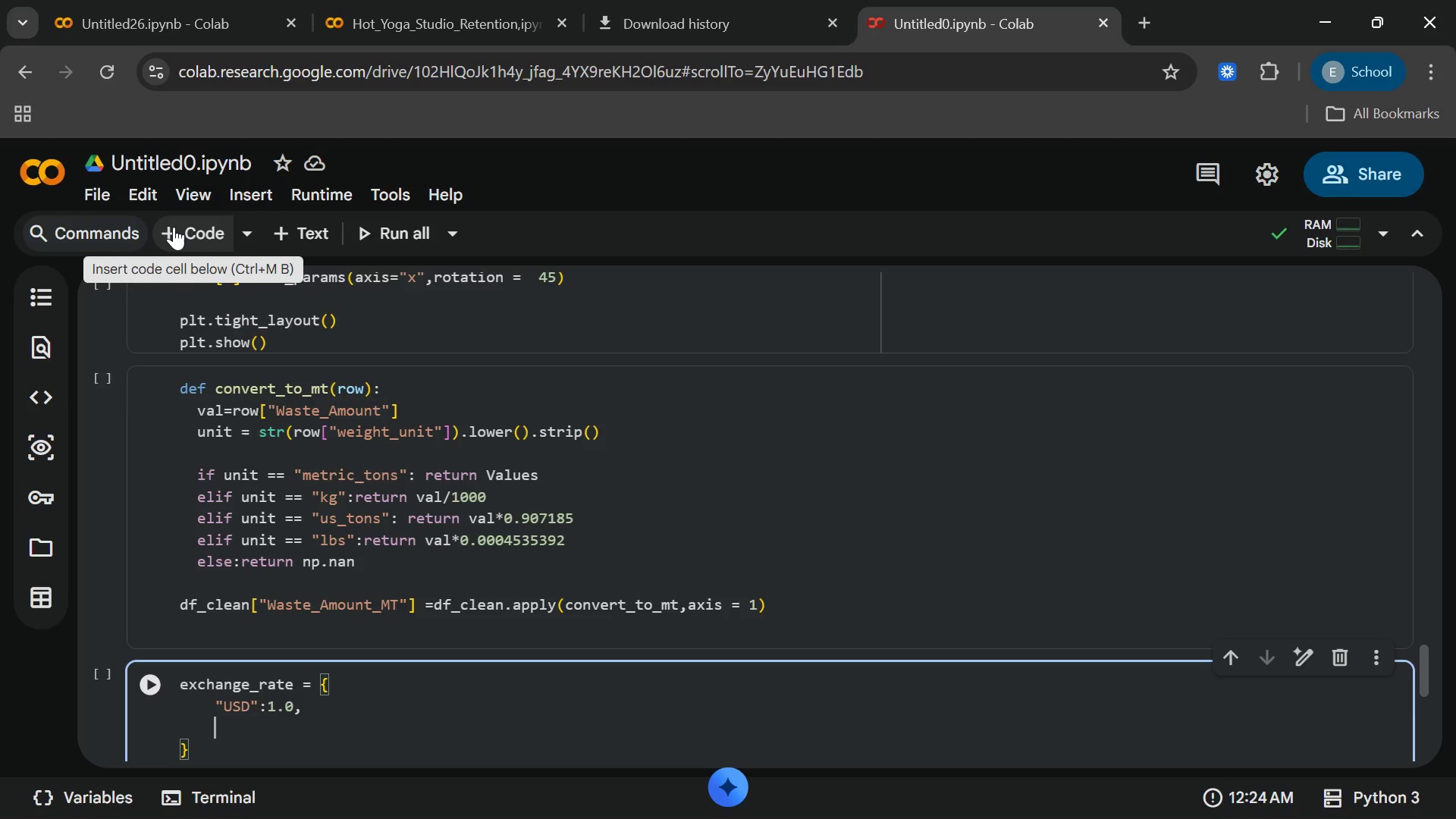 
key(Enter)
 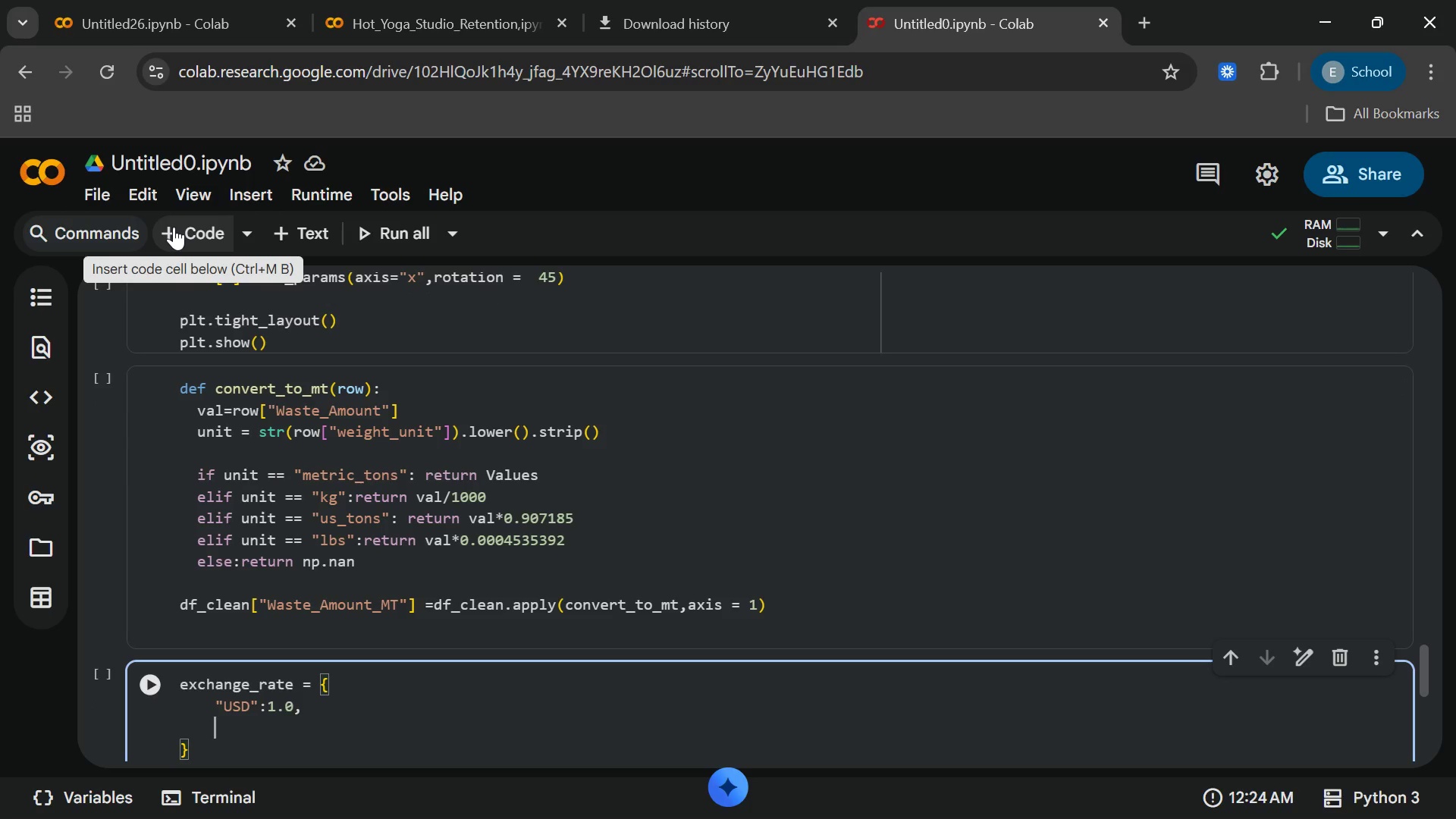 
type("EUR)
 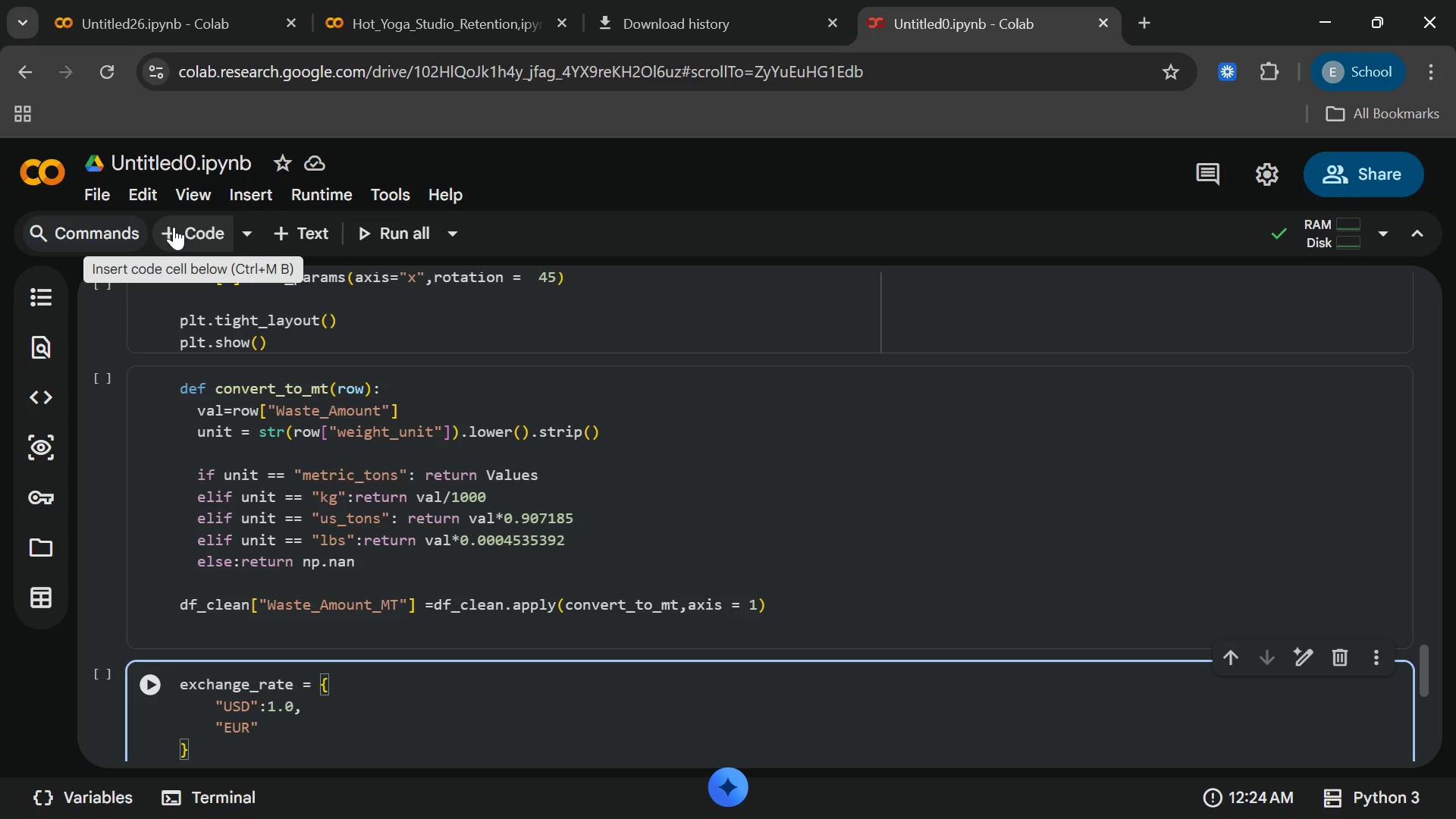 
key(ArrowRight)
 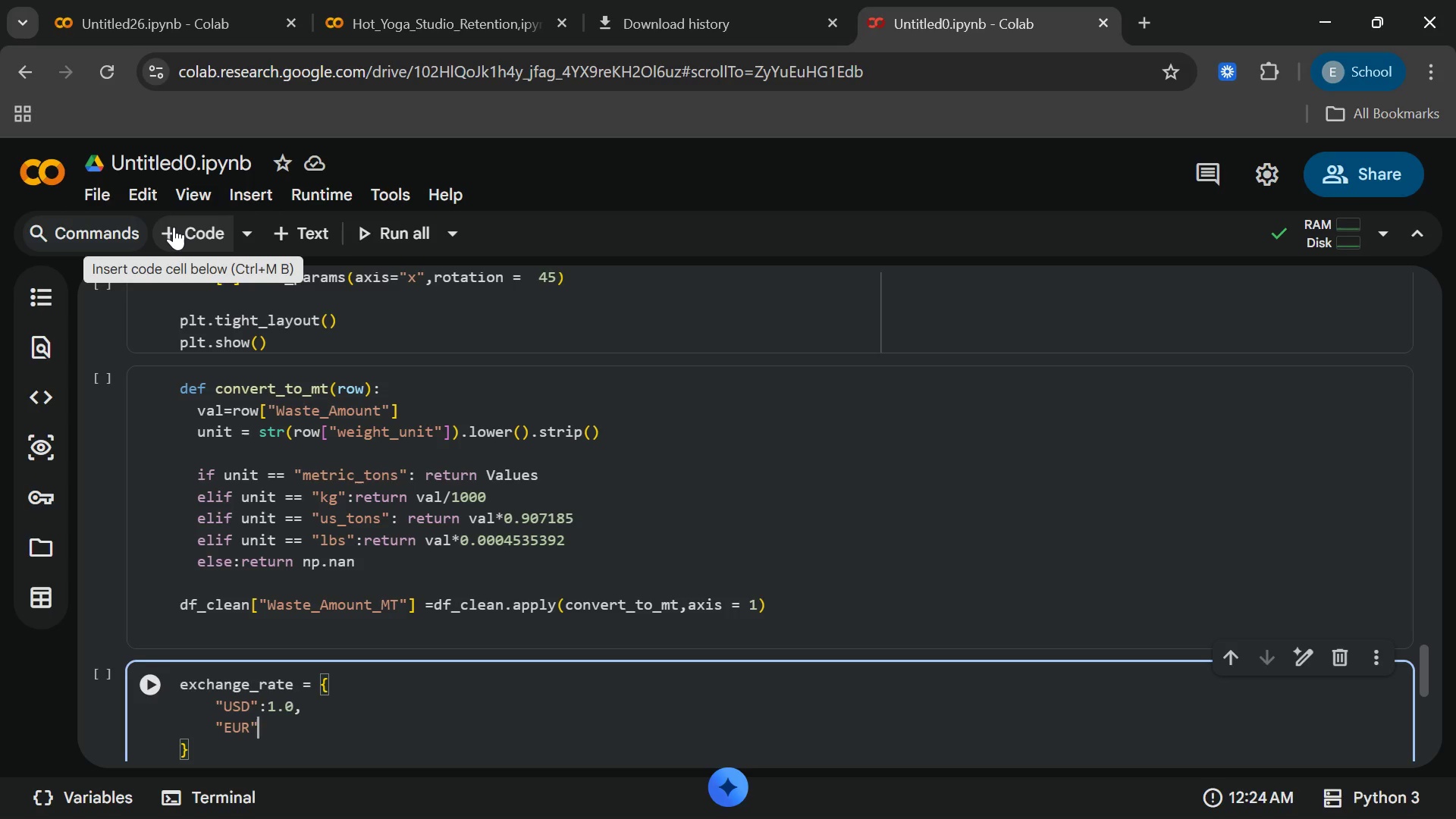 
type(: 1.08)
 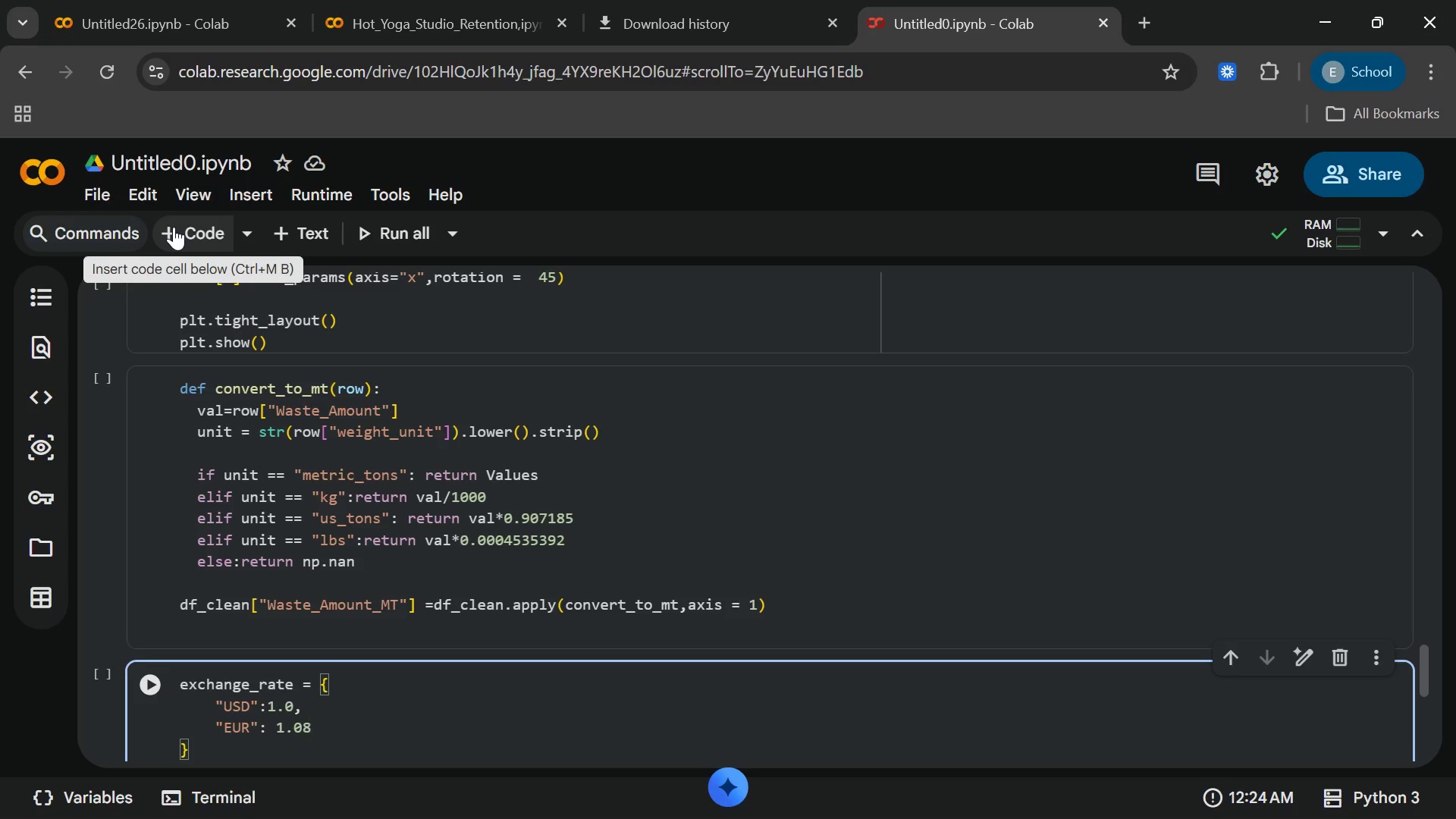 
key(Comma)
 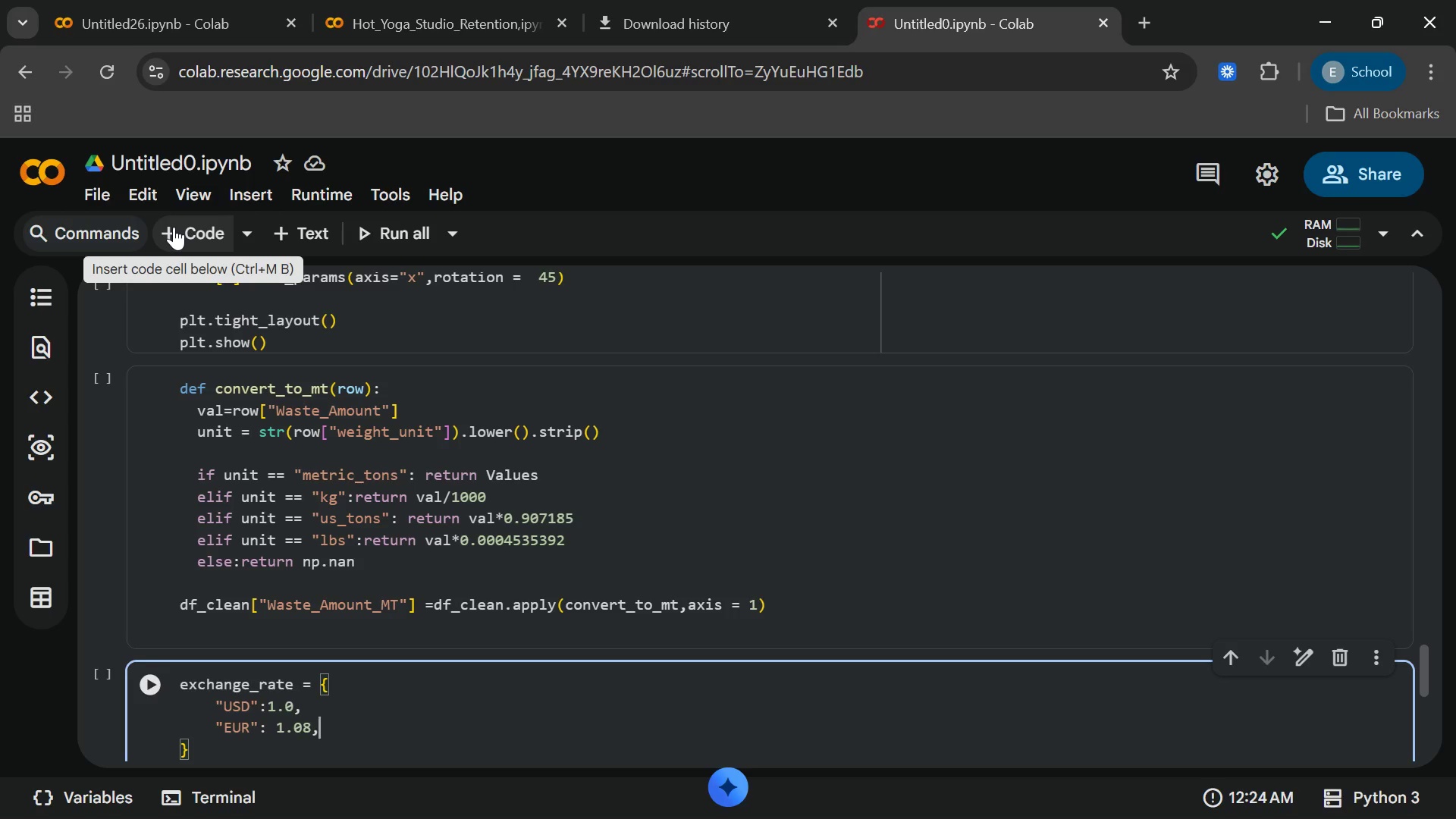 
key(Enter)
 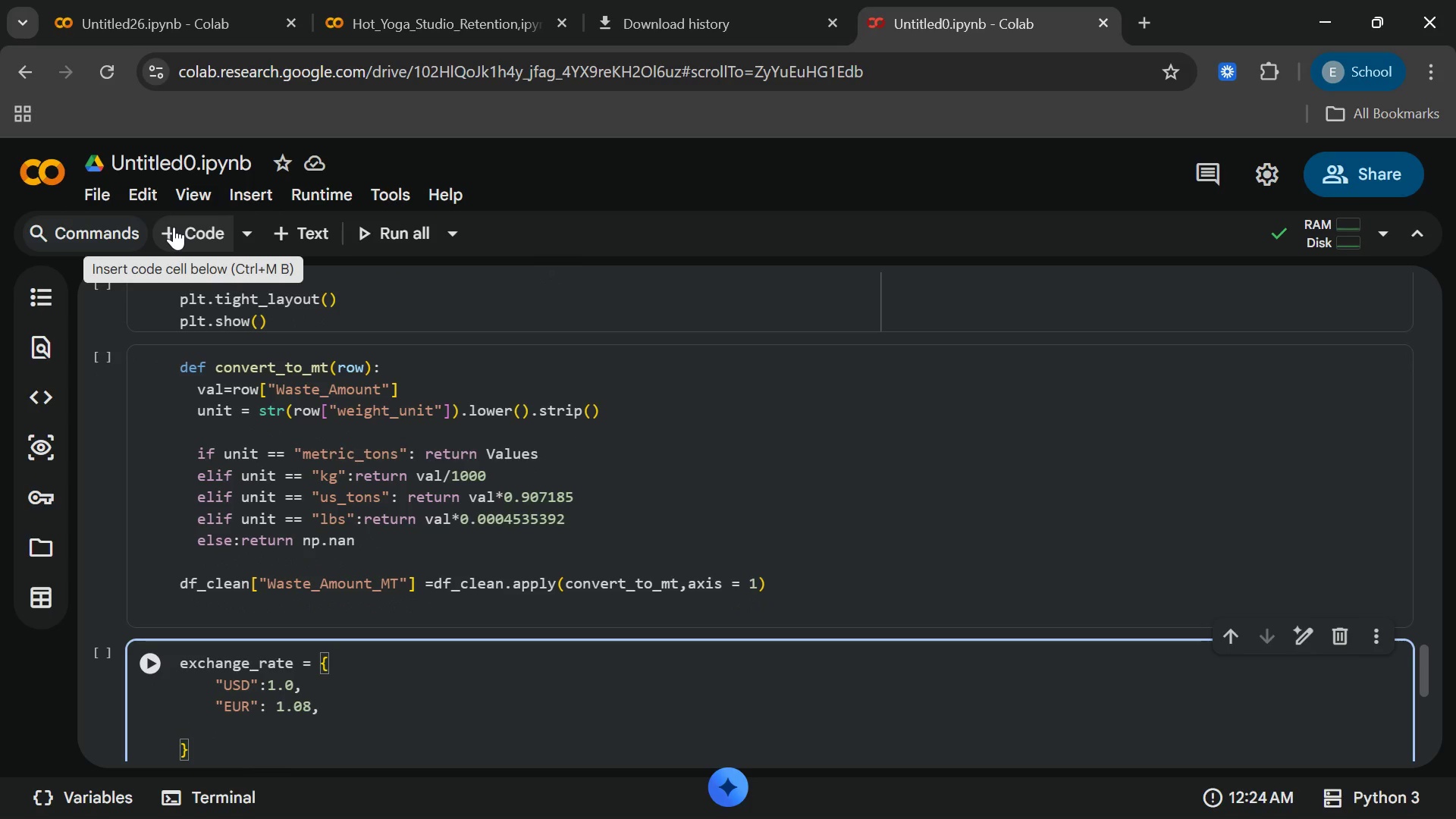 
type("JPY)
 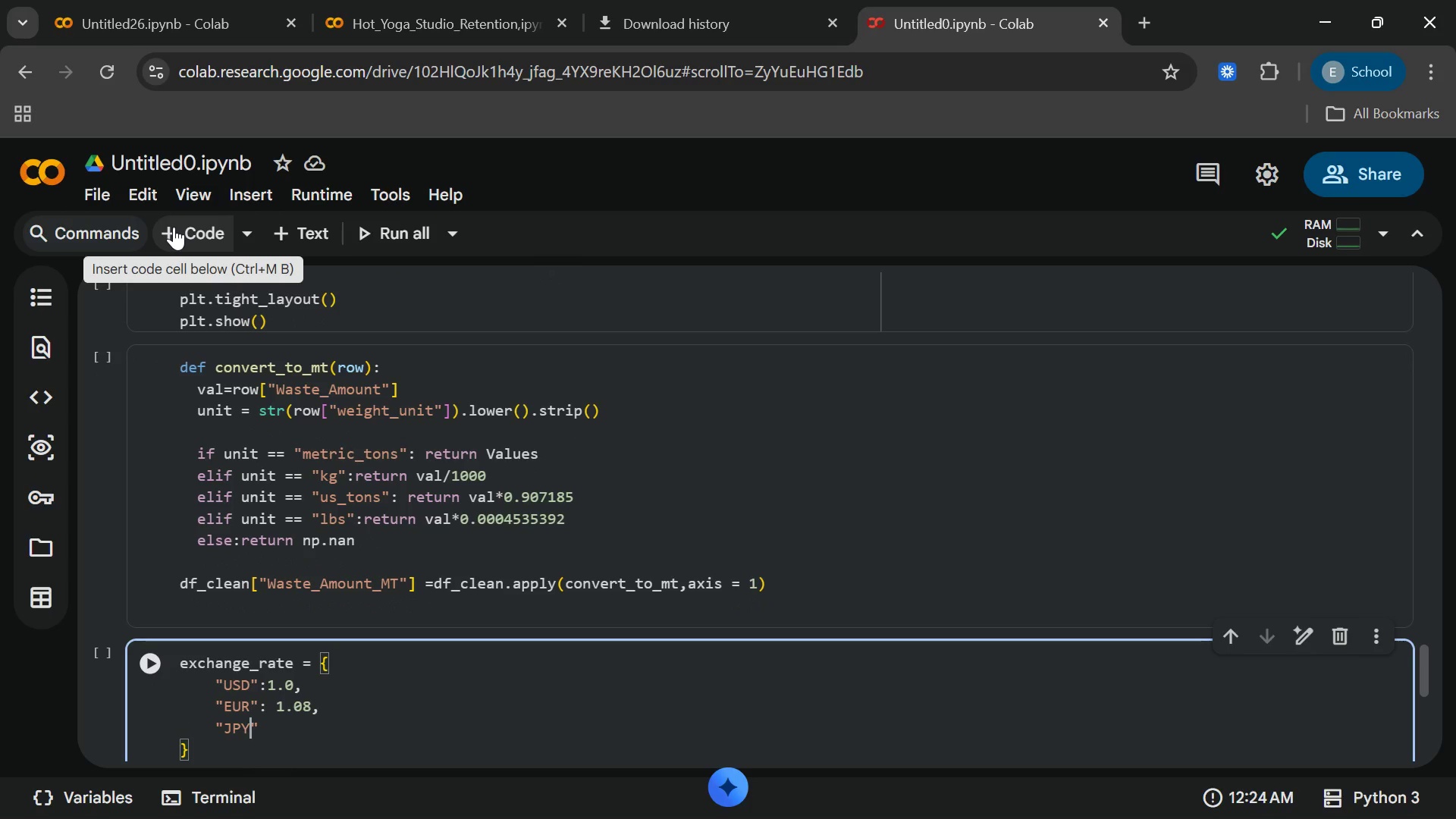 
key(ArrowRight)
 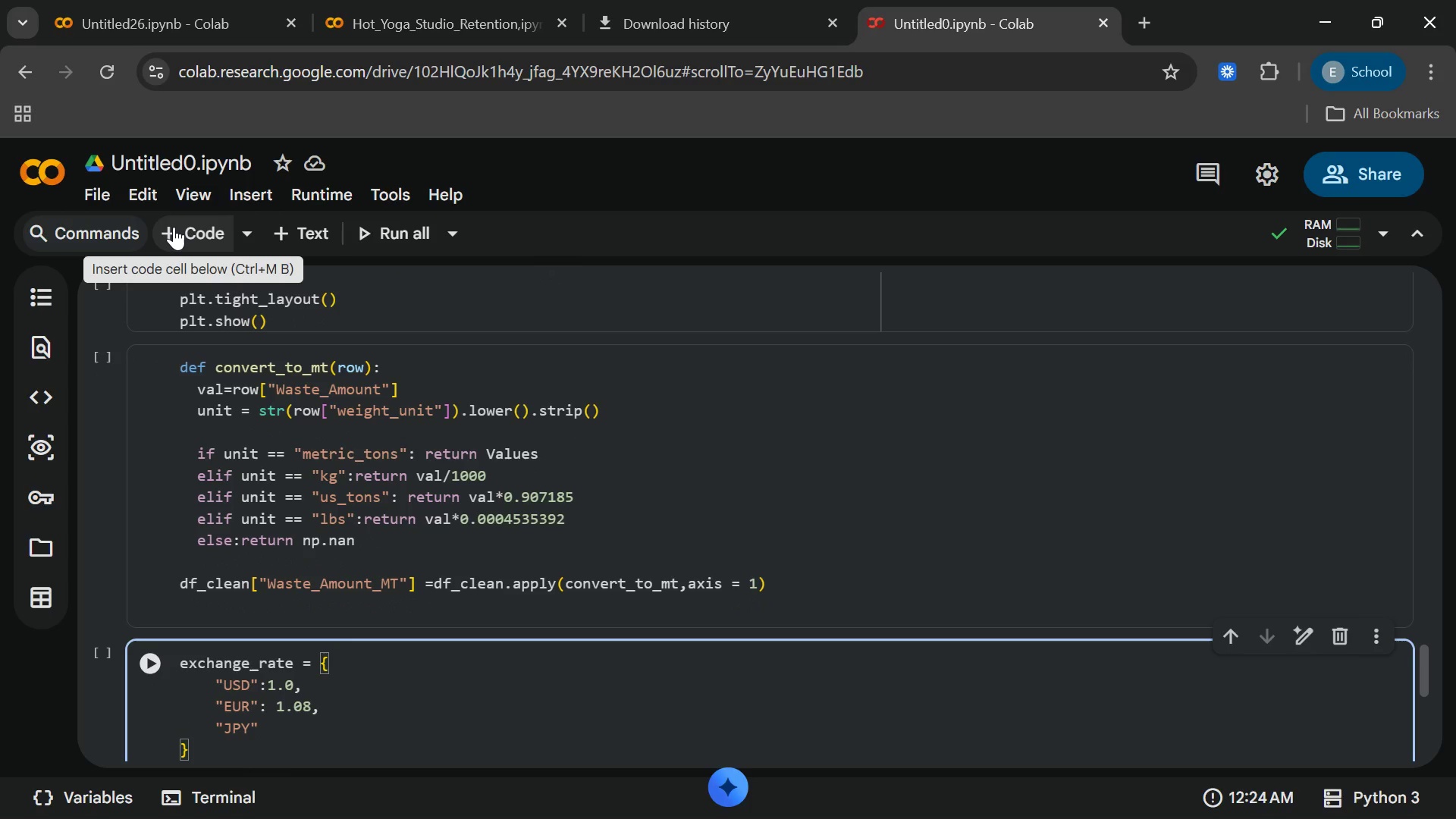 
type(:0.008)
key(Backspace)
type(67)
 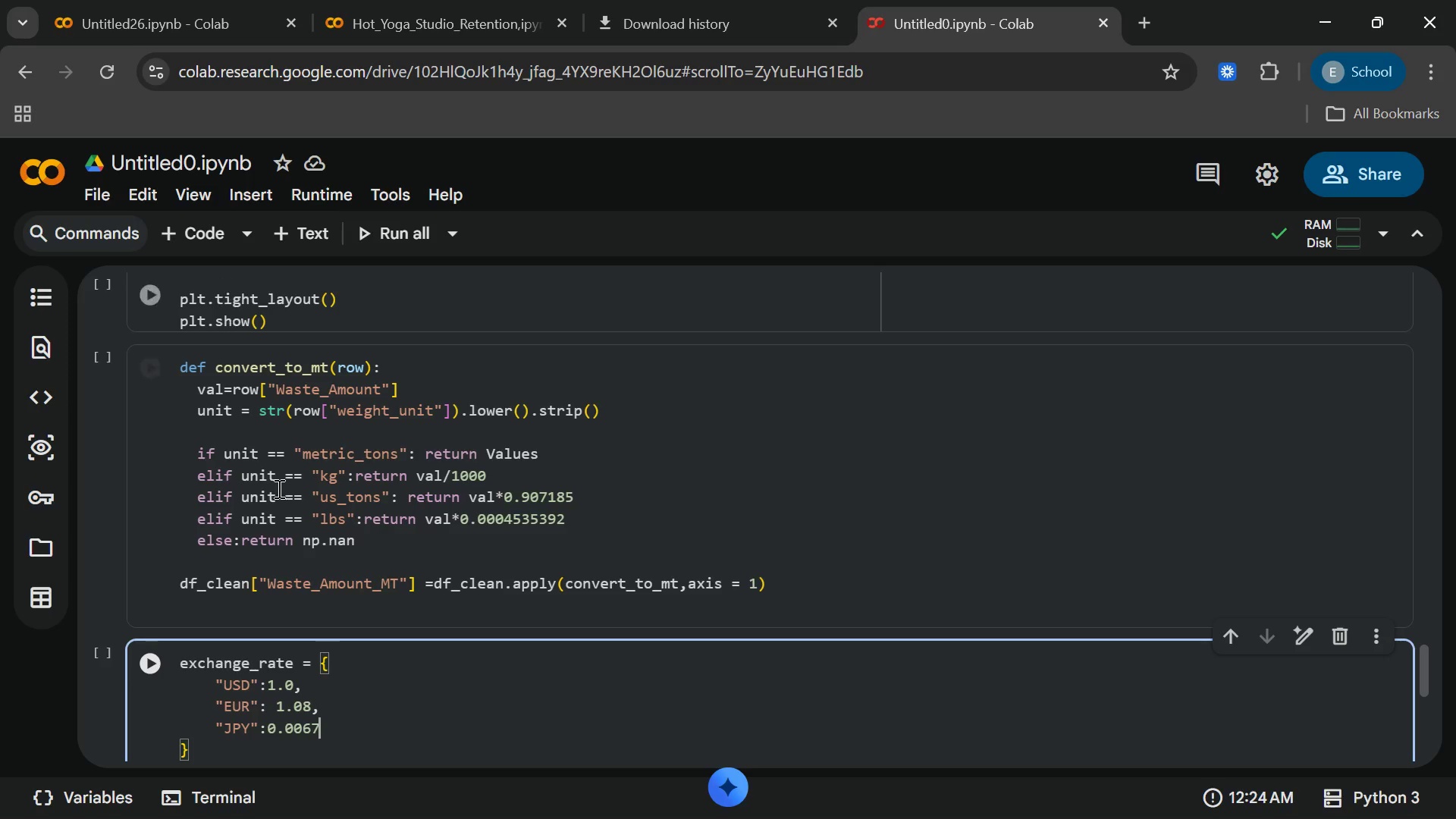 
wait(6.83)
 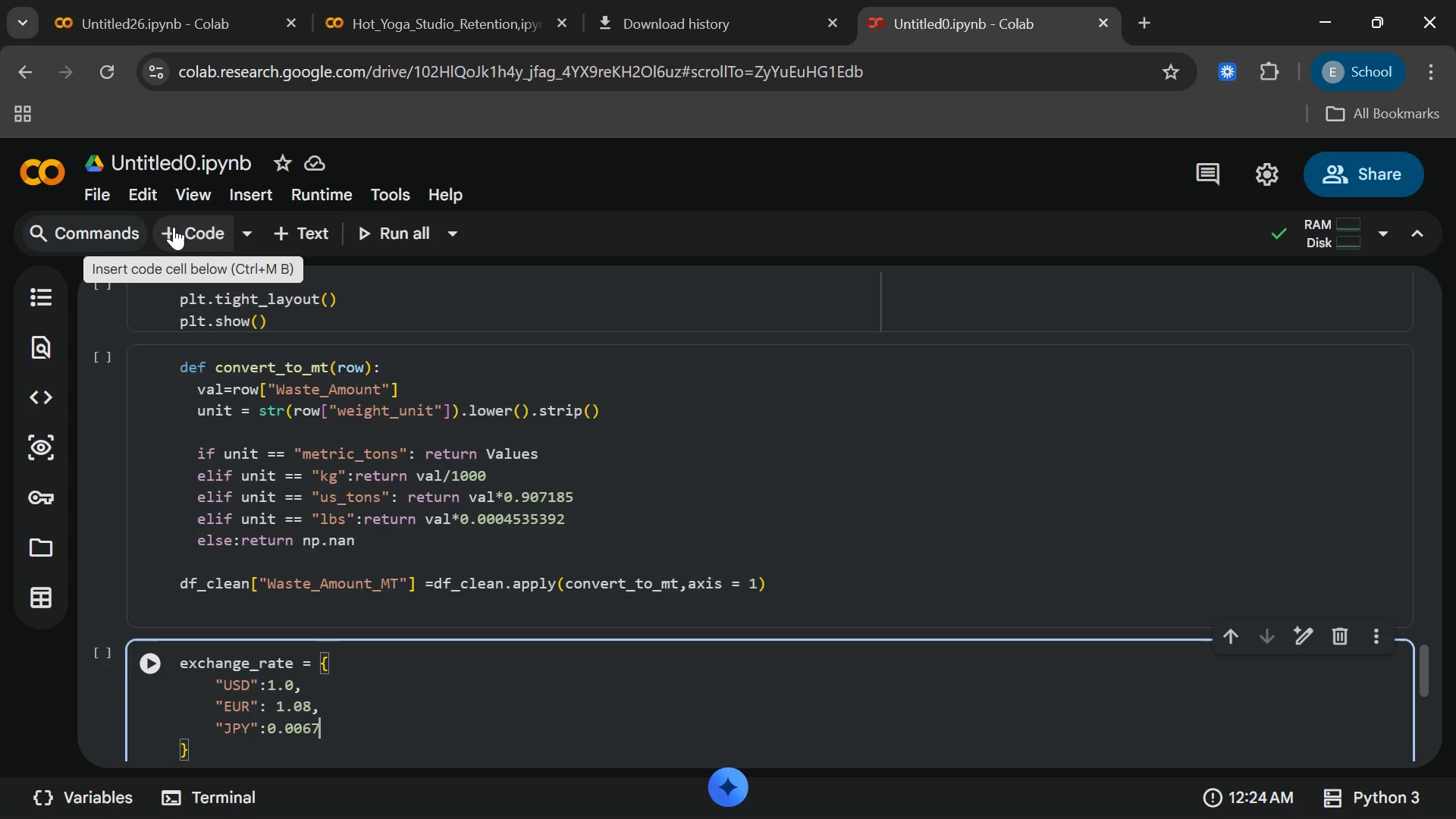 
left_click([202, 740])
 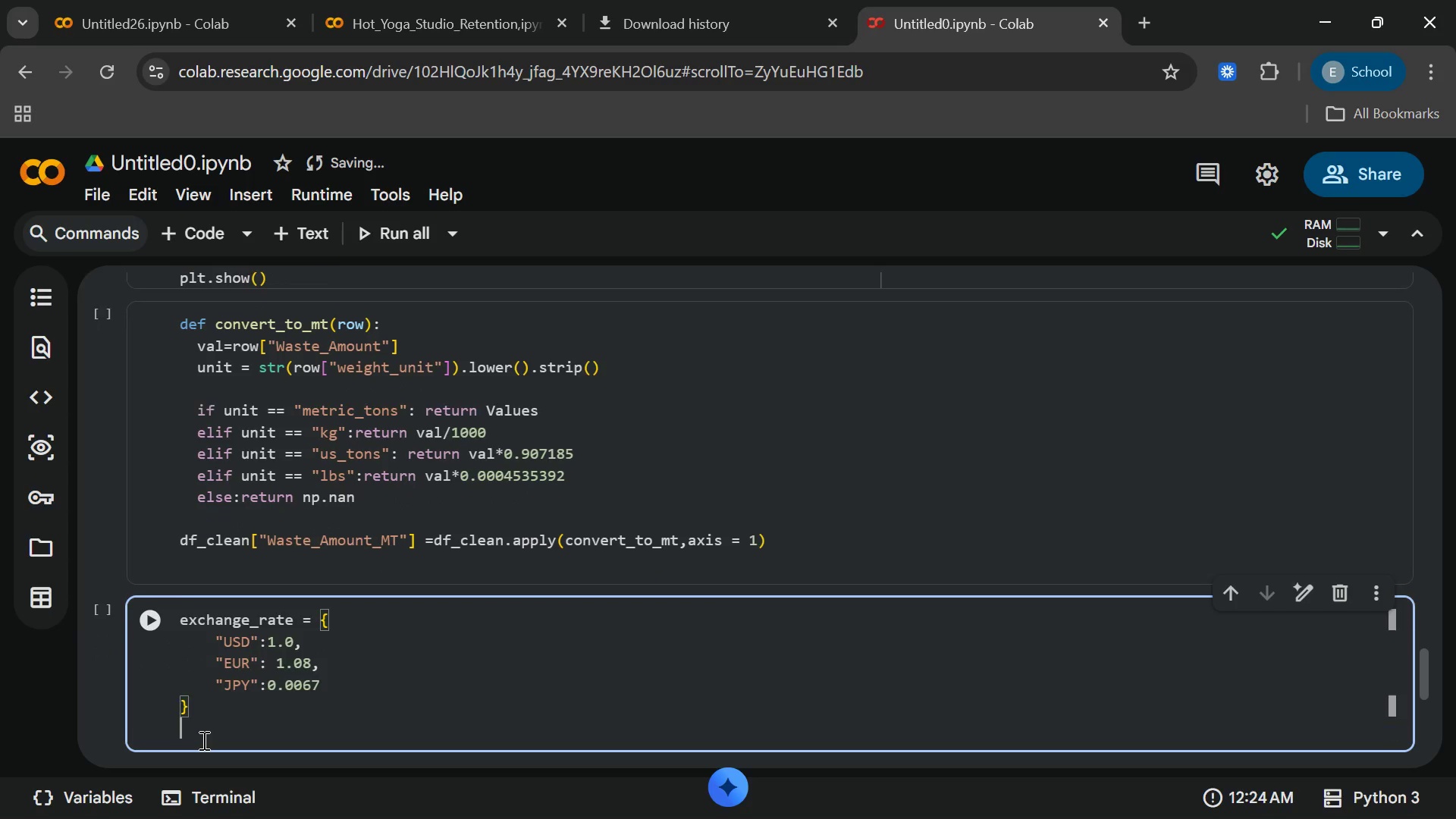 
key(Enter)
 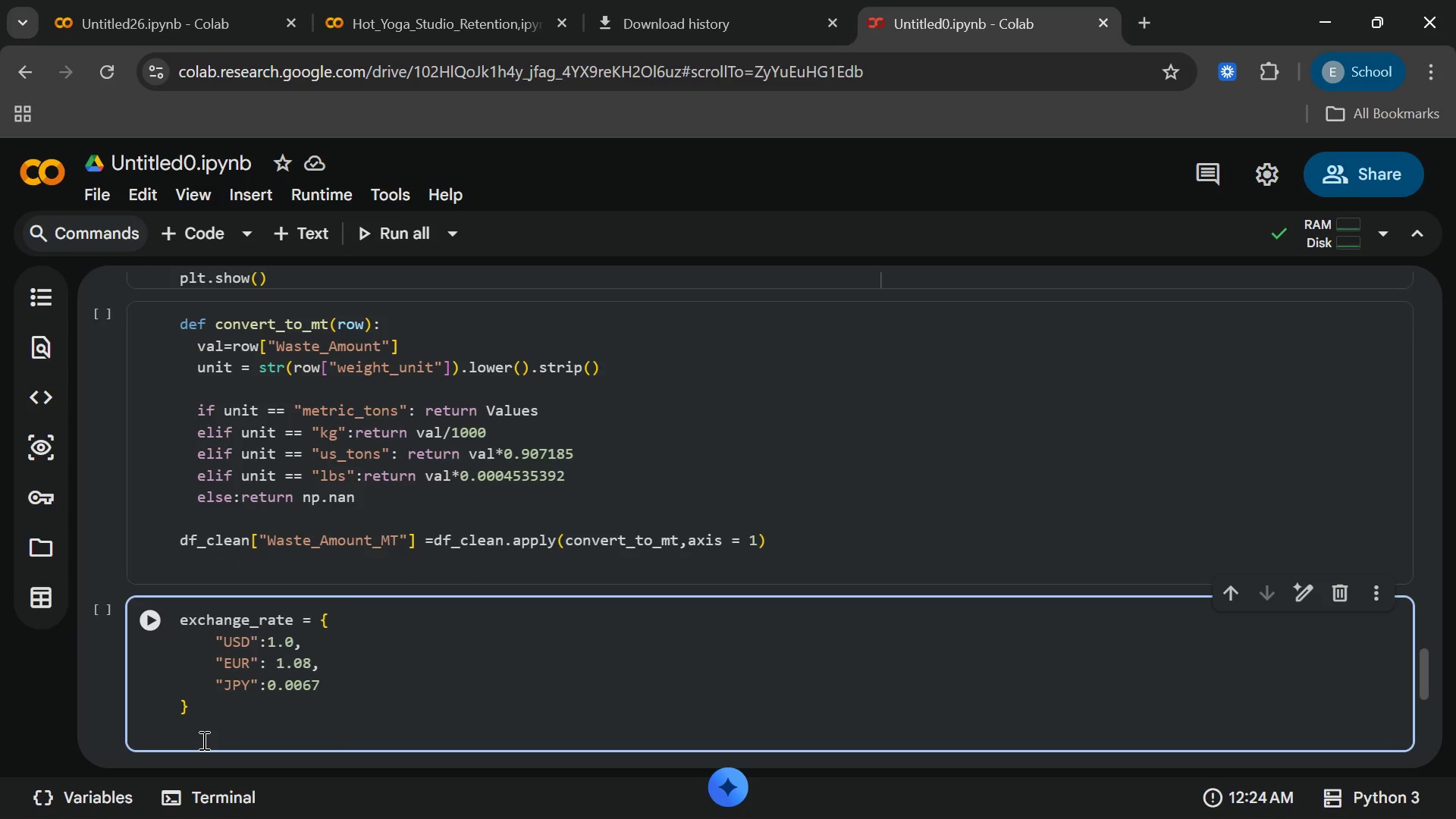 
key(Enter)
 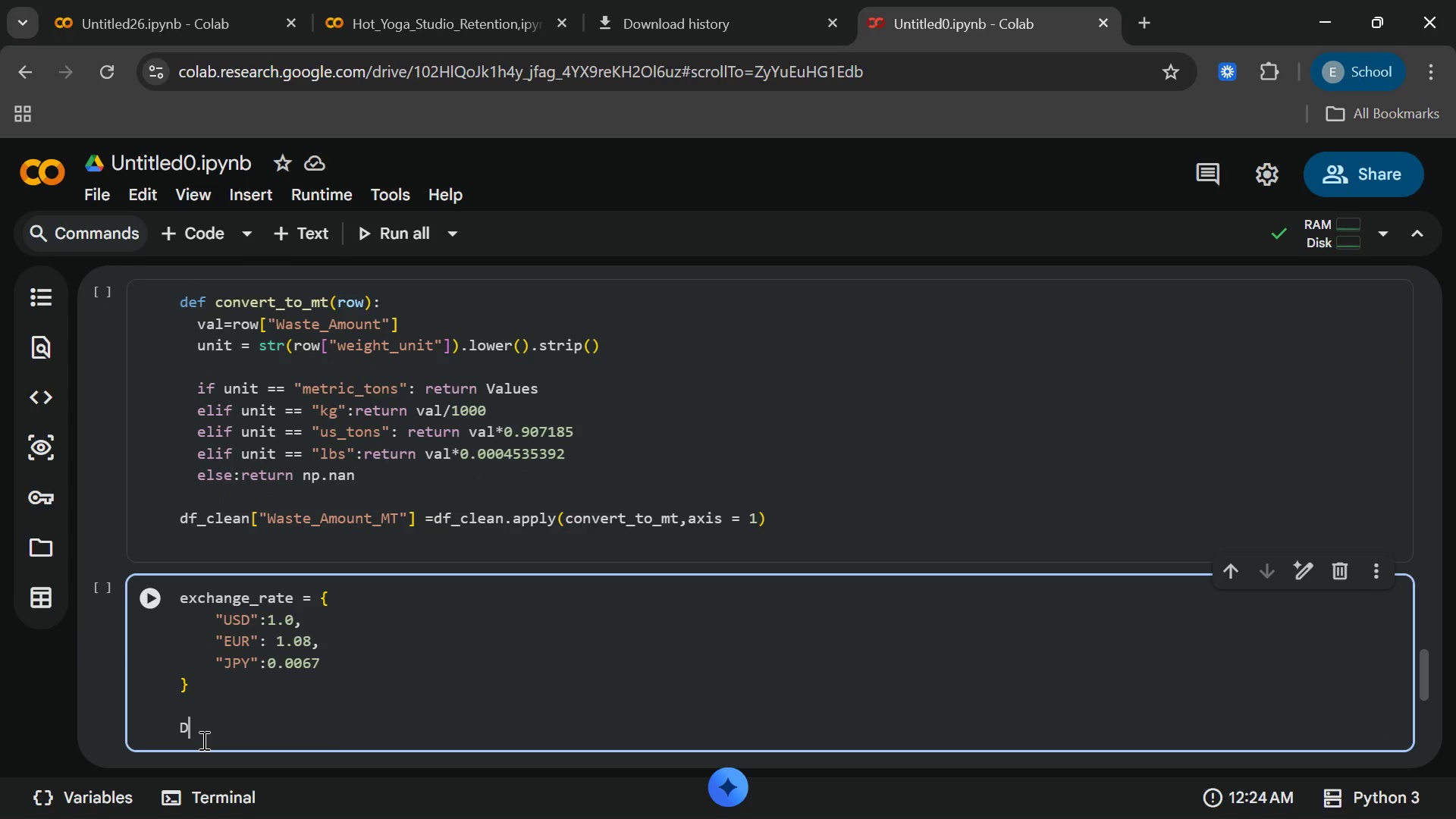 
type(DEF)
key(Backspace)
key(Backspace)
key(Backspace)
type(def convert_to_usd)
 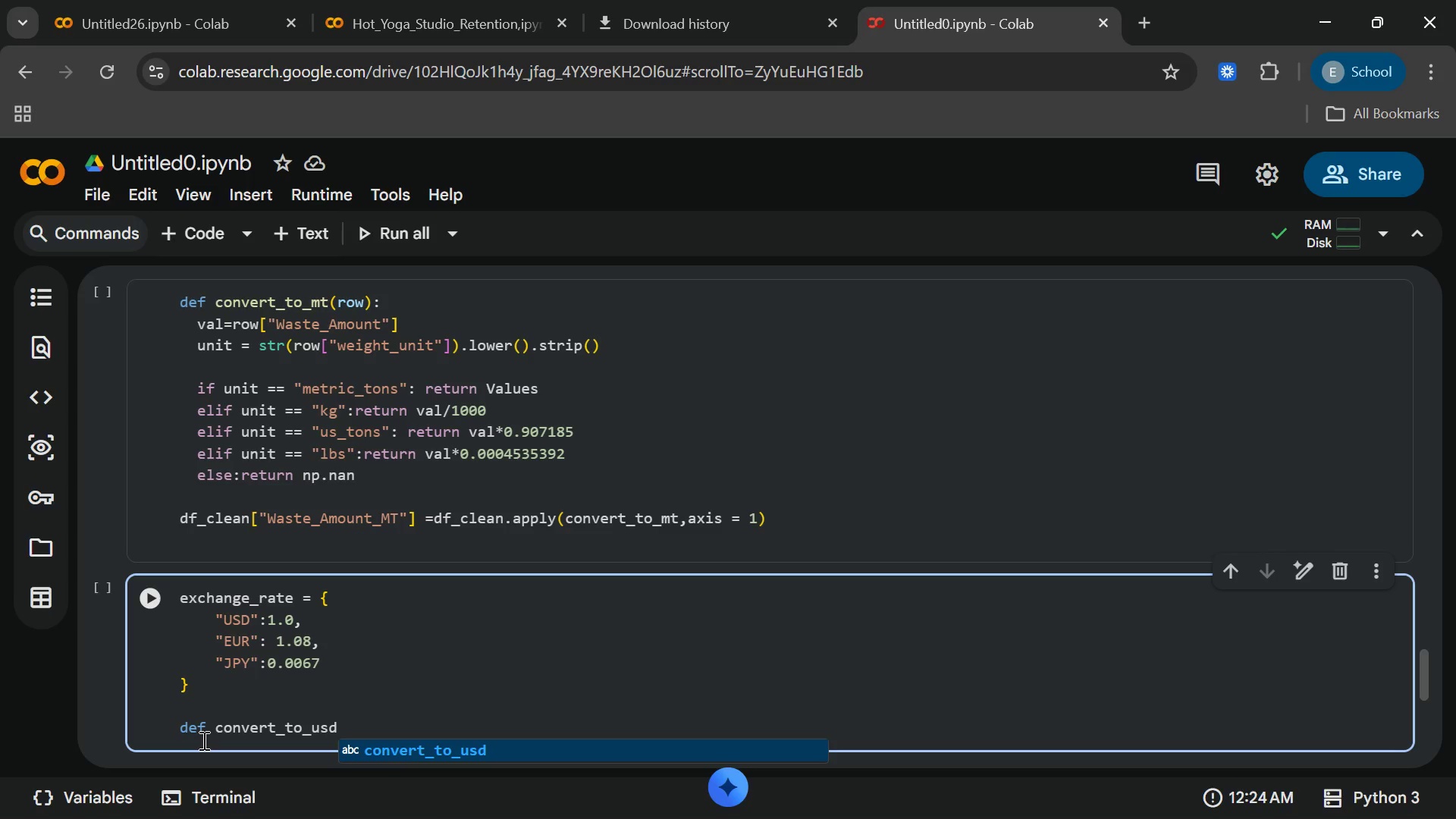 
wait(5.3)
 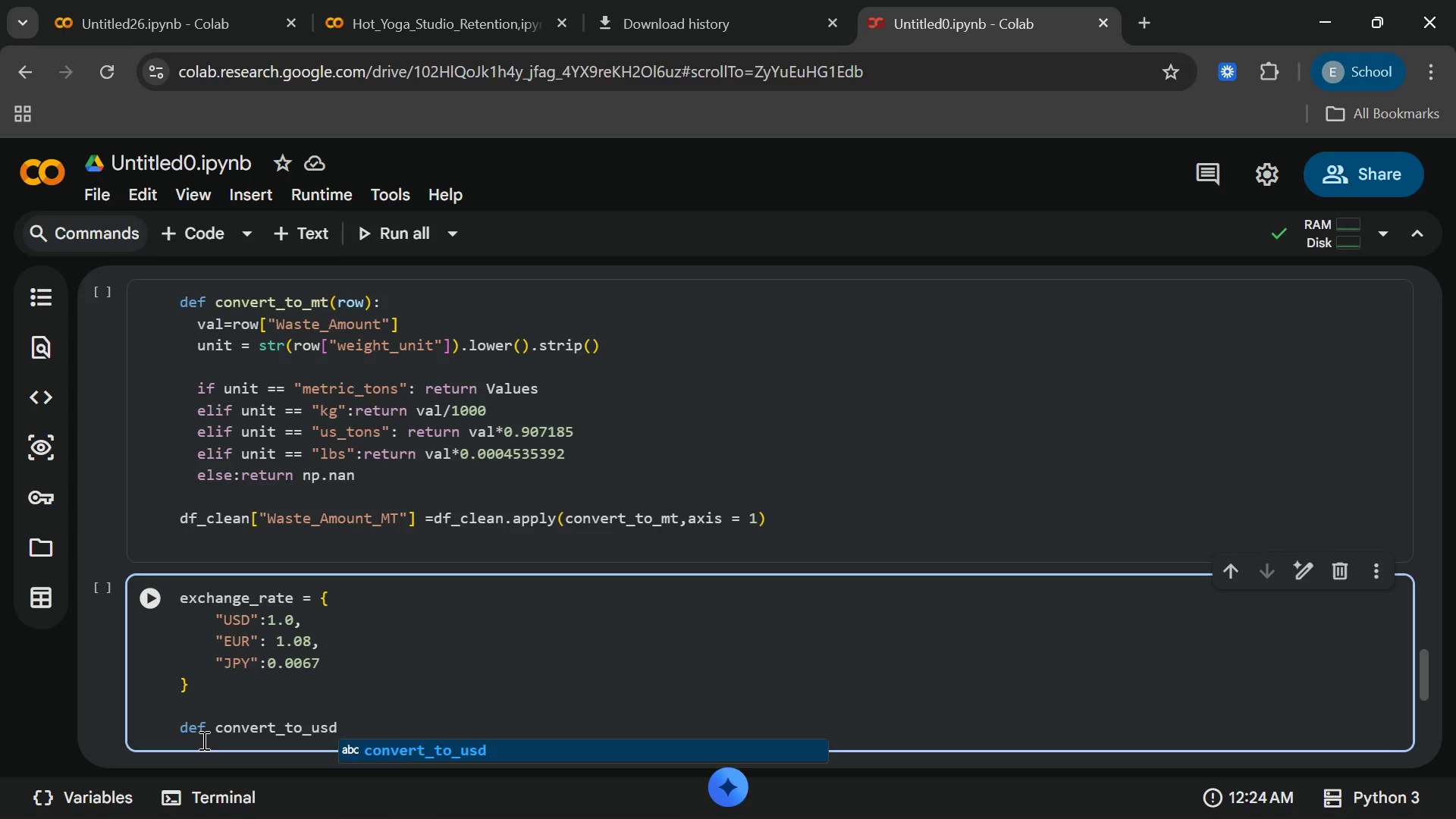 
key(Shift+9)
 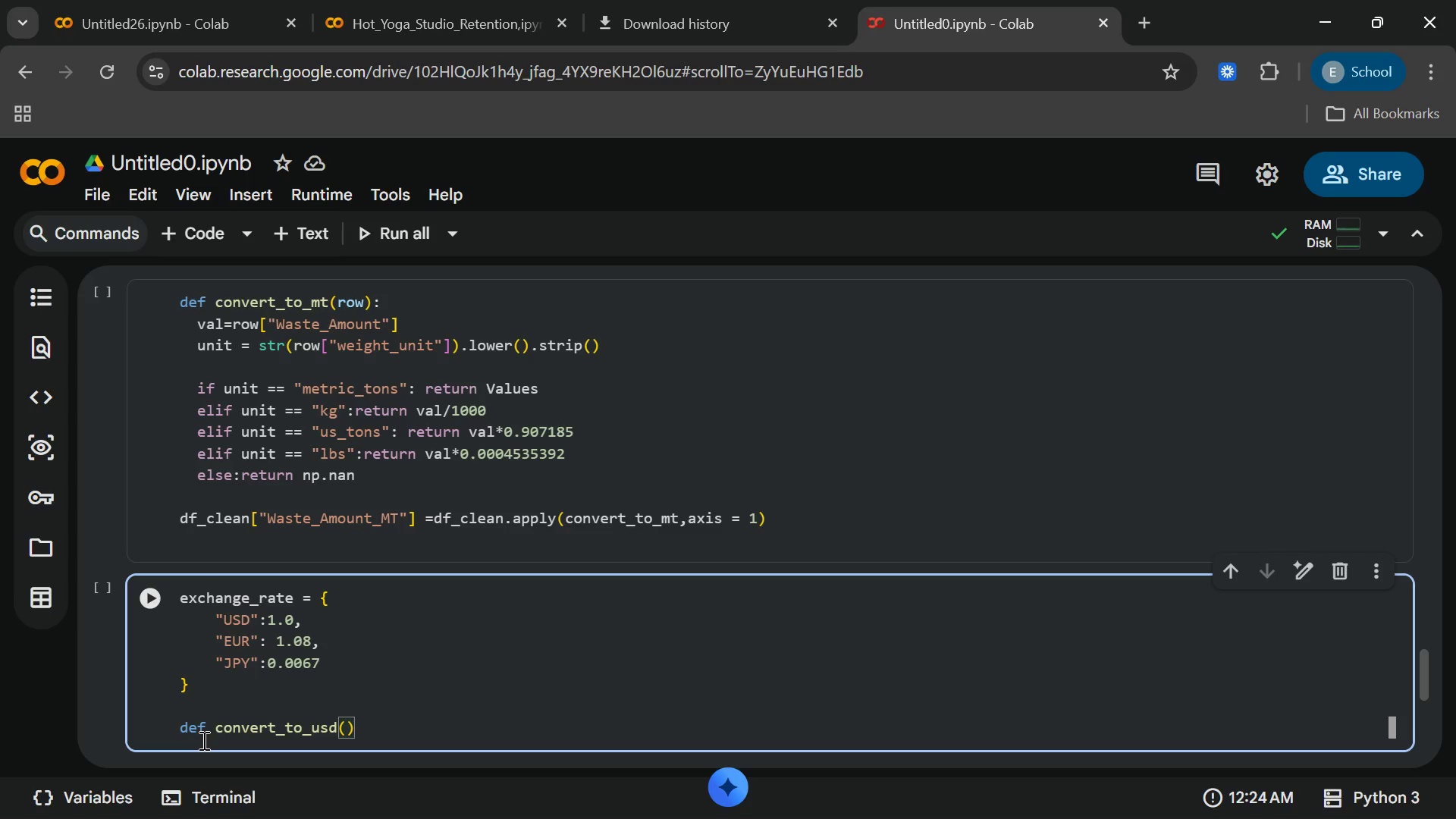 
wait(21.66)
 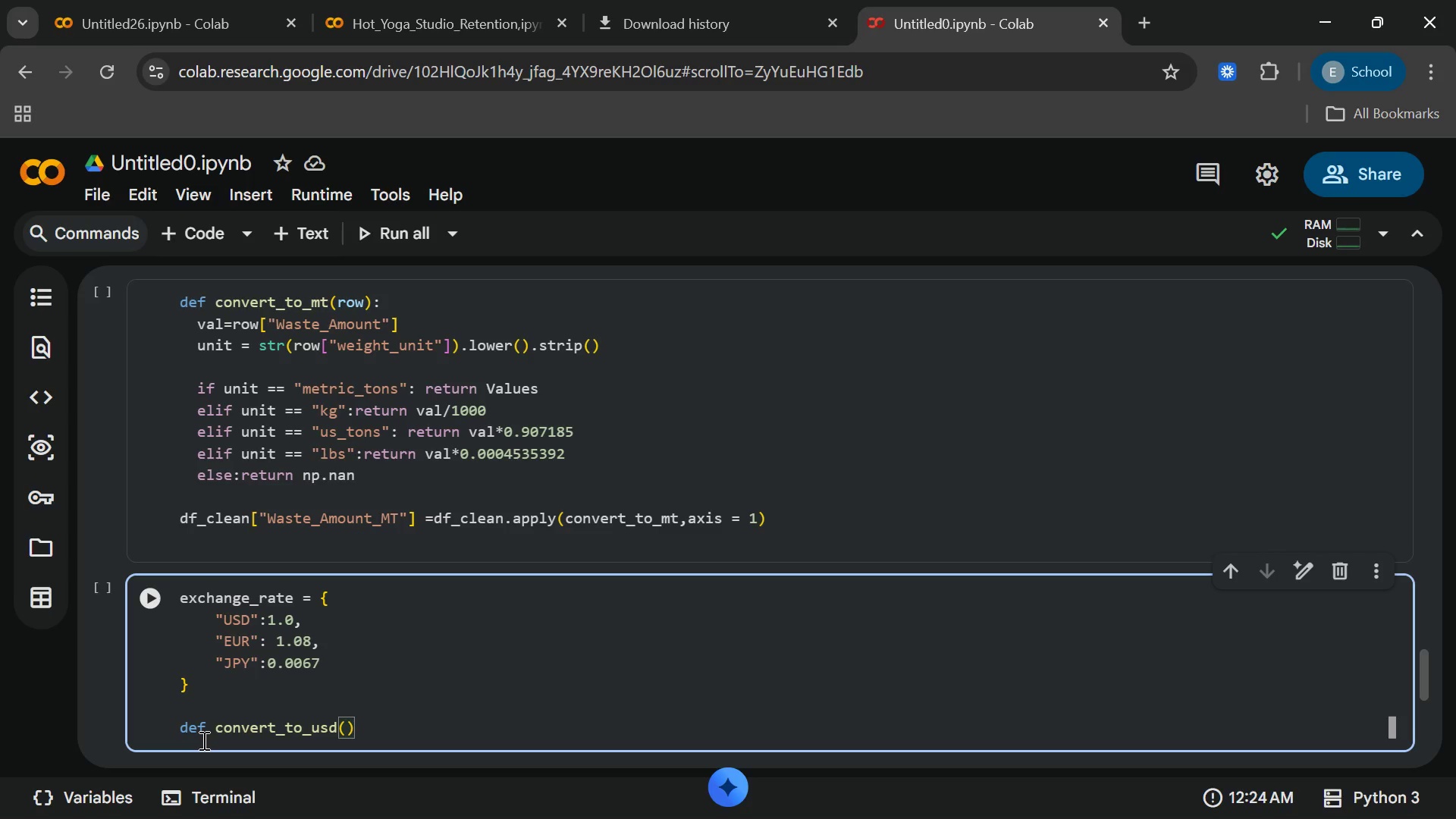 
type(row)
 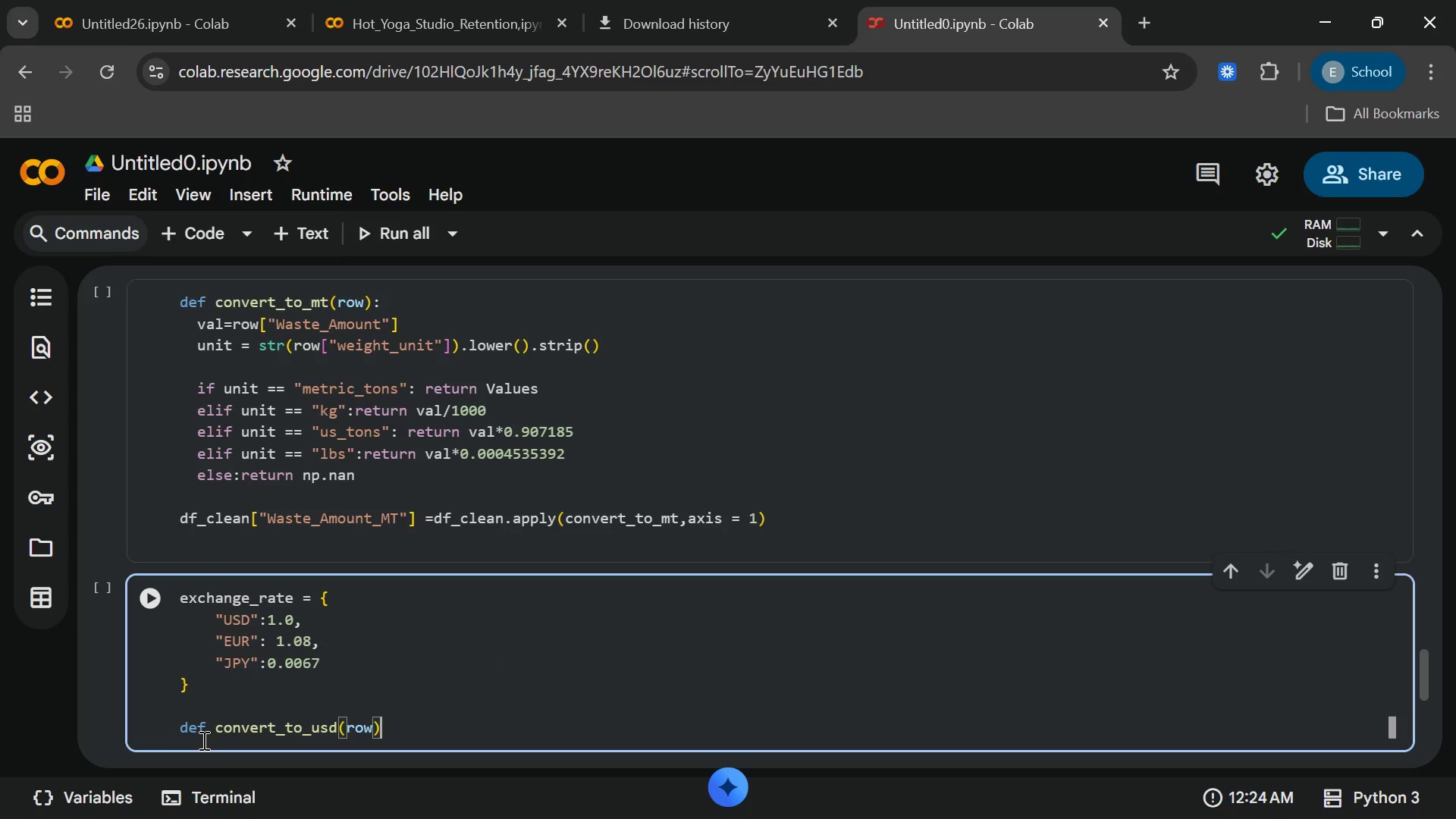 
key(ArrowRight)
 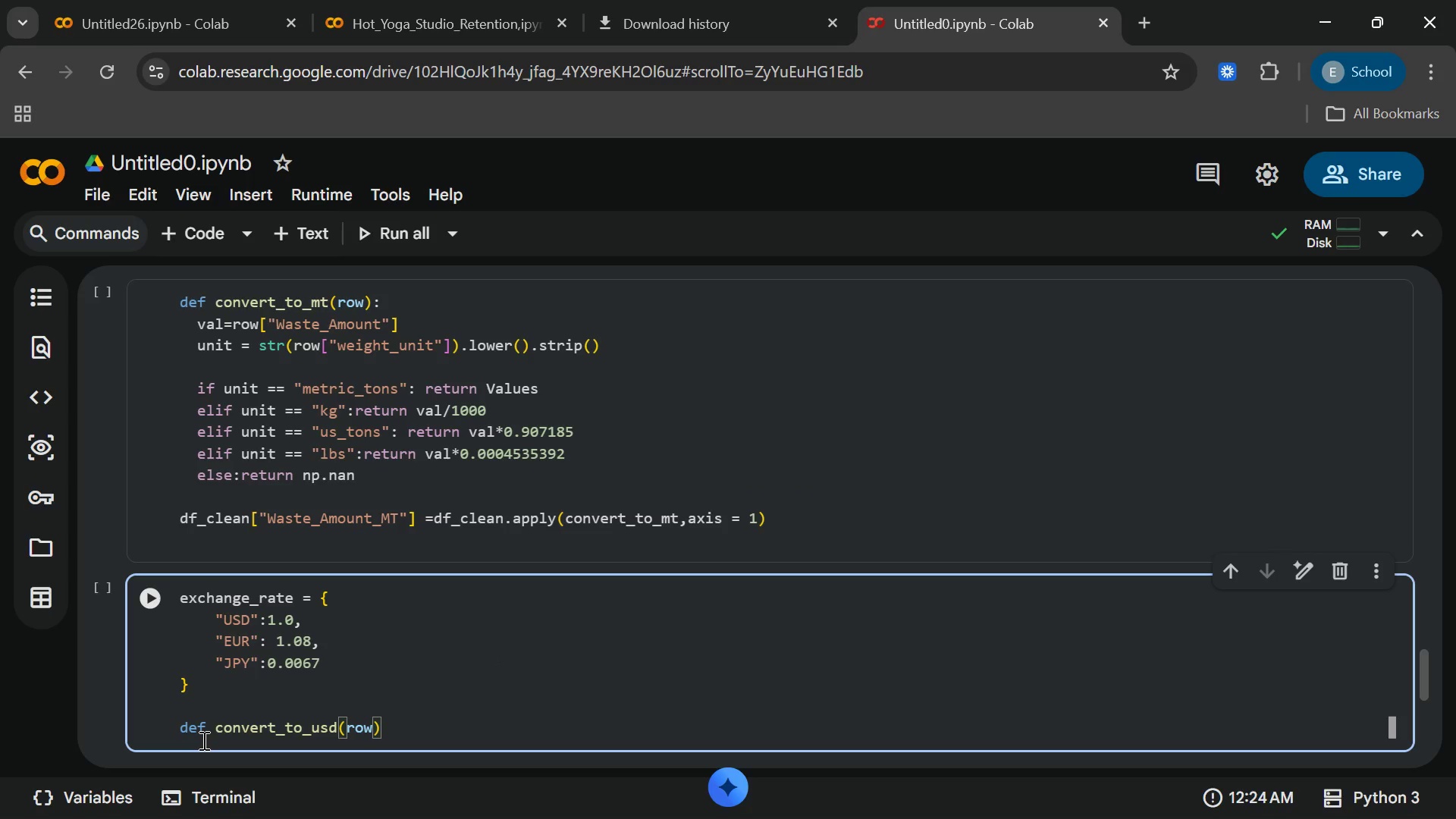 
hold_key(key=ShiftRight, duration=0.36)
 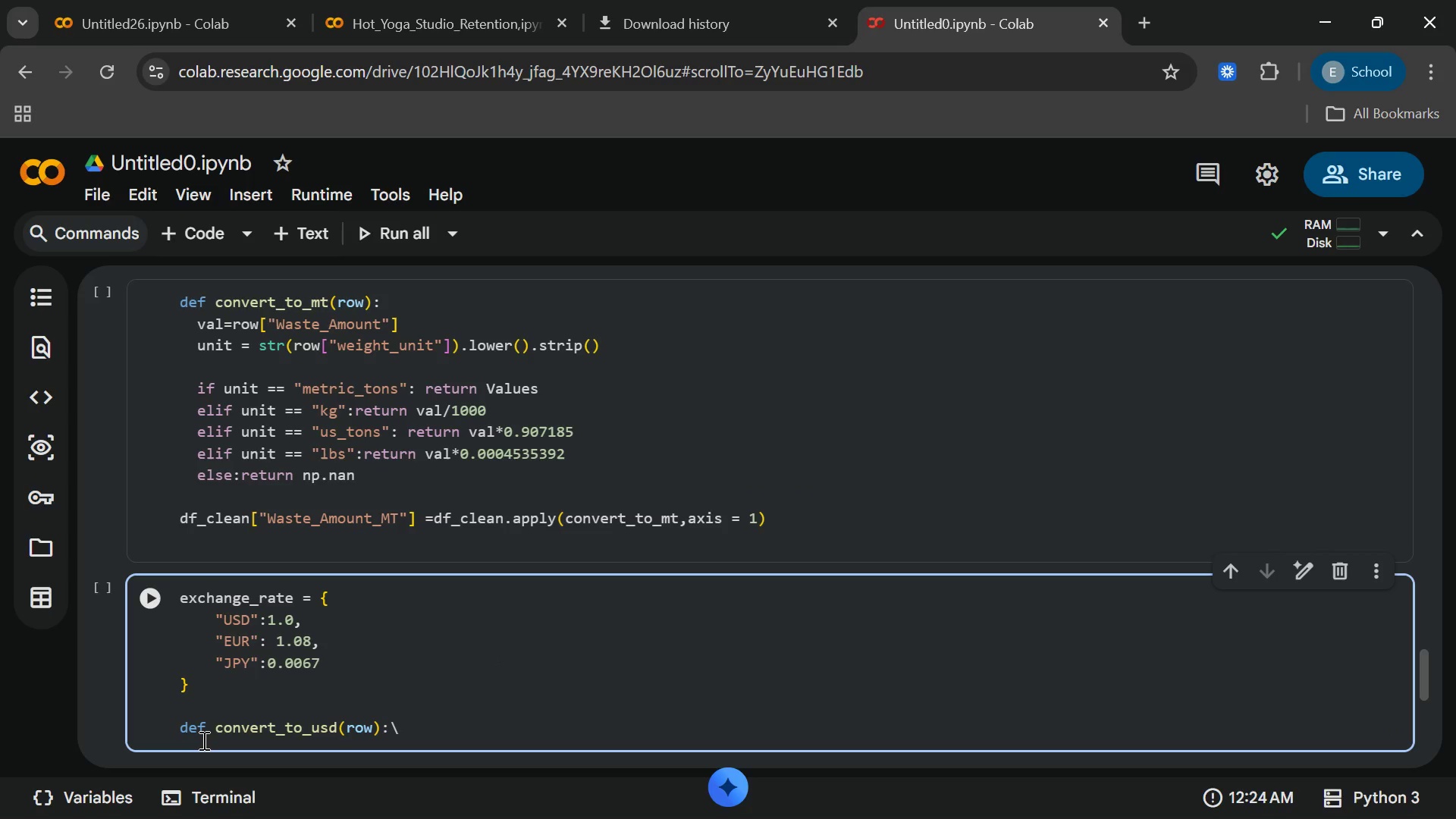 
hold_key(key=Semicolon, duration=0.31)
 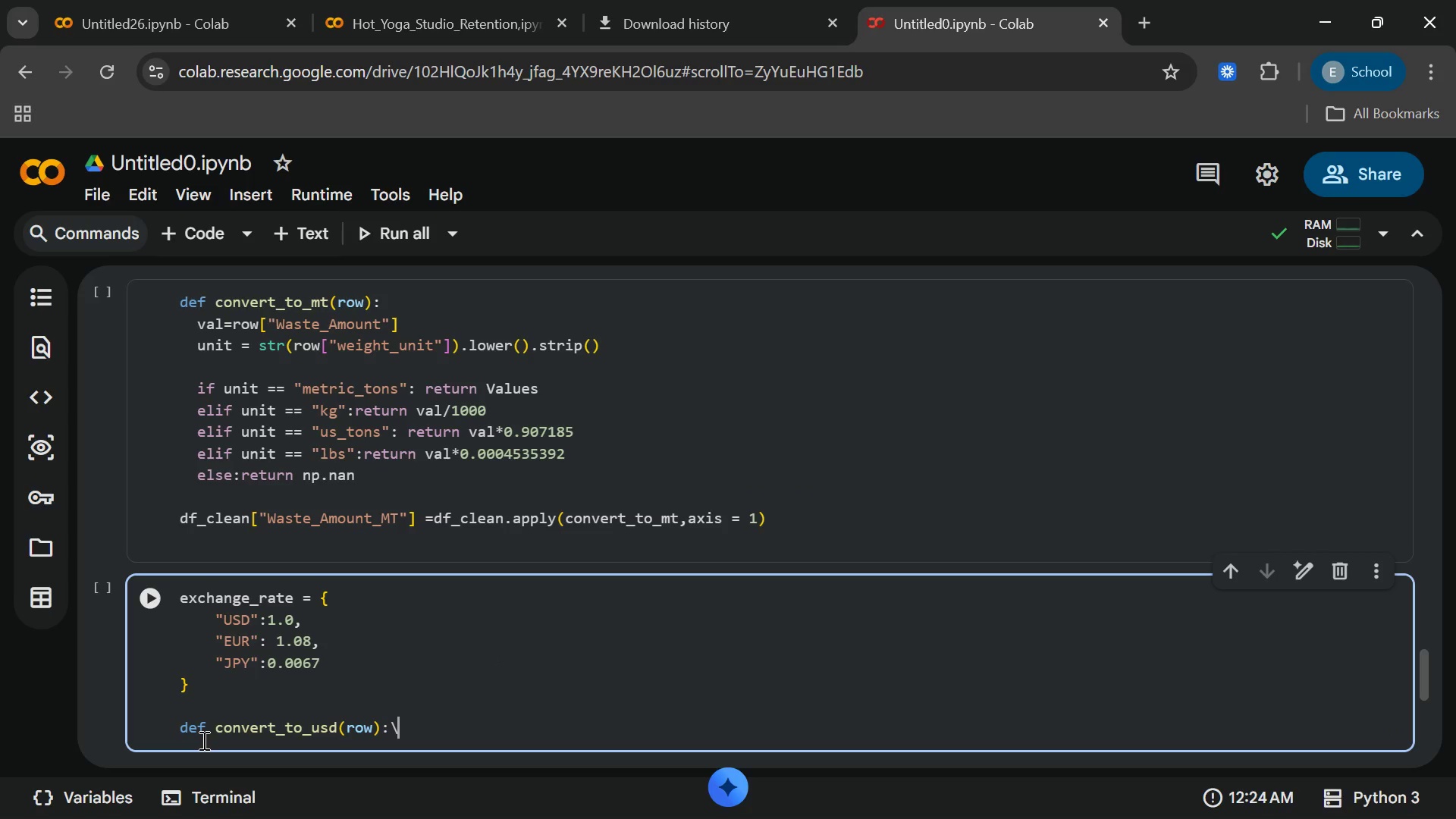 
key(Backslash)
 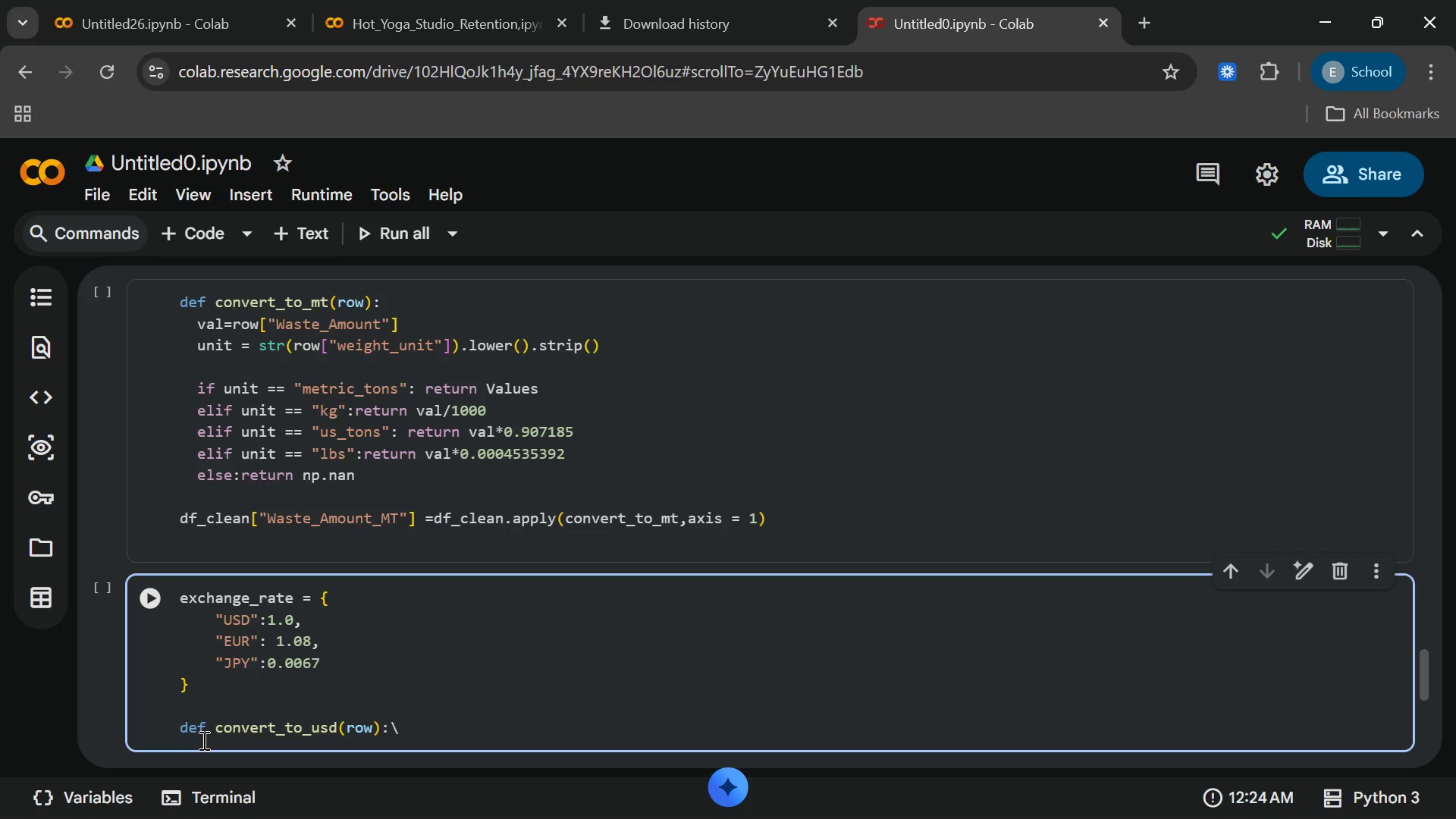 
key(Backspace)
 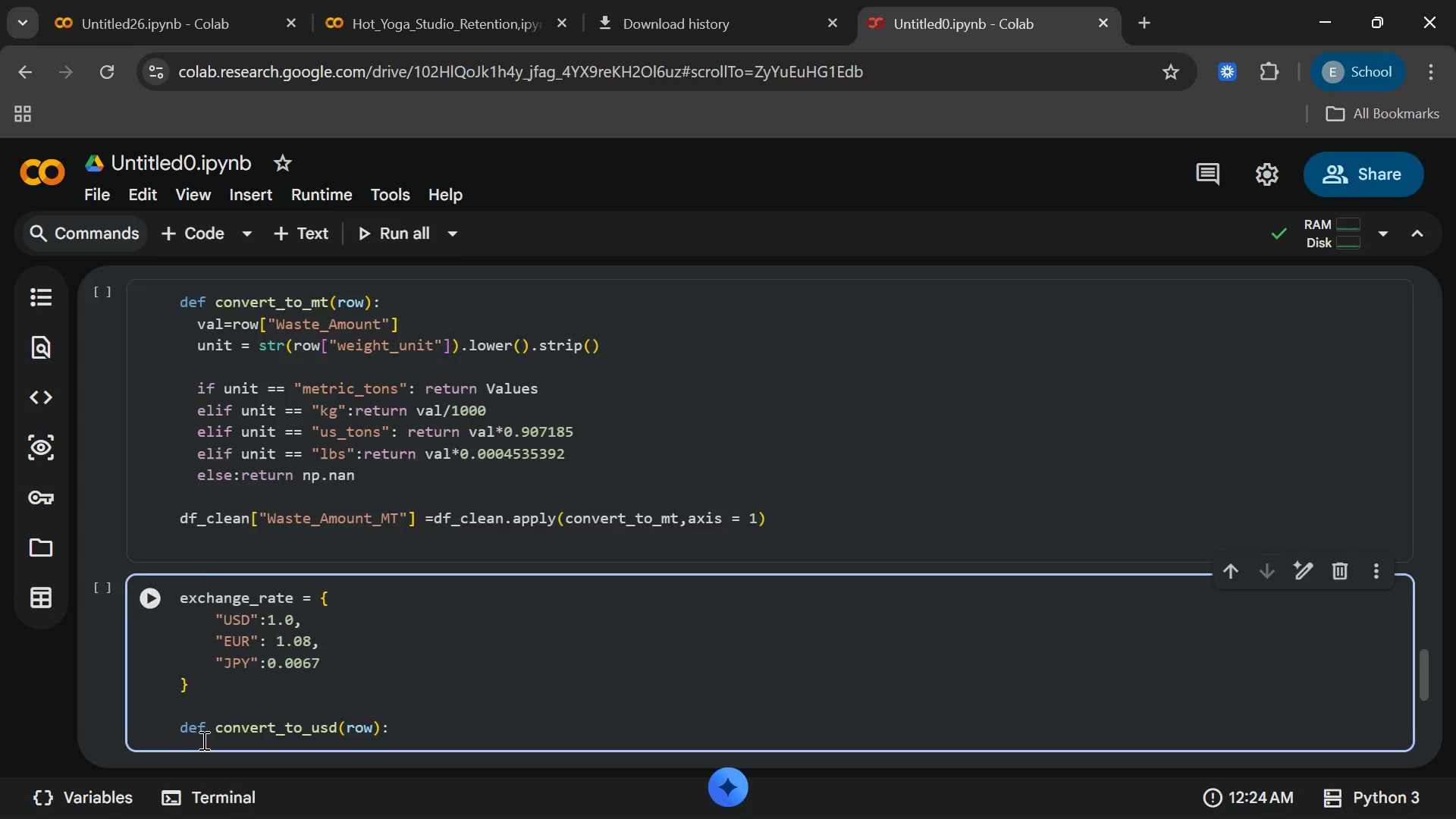 
key(Enter)
 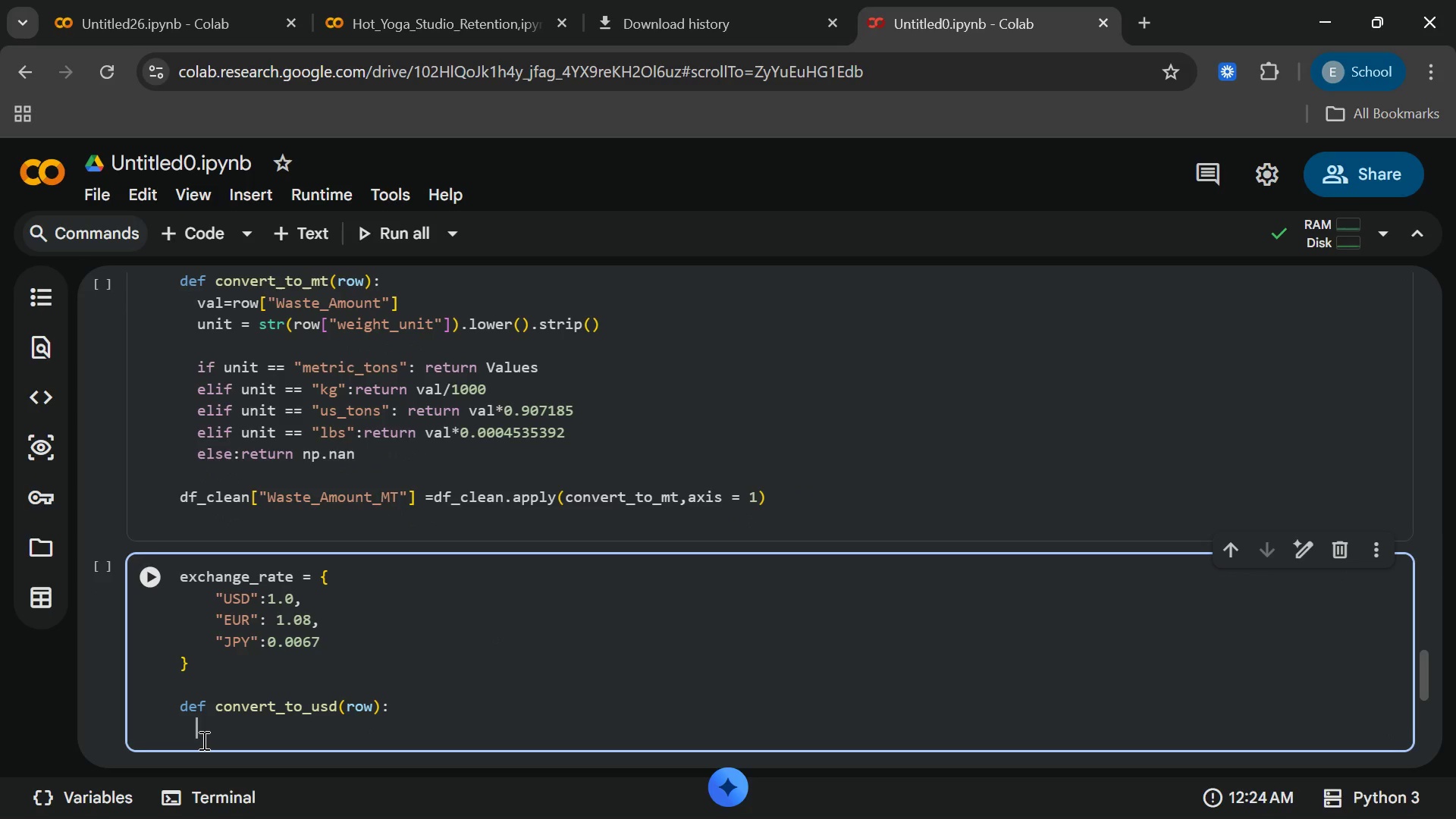 
type(val)
 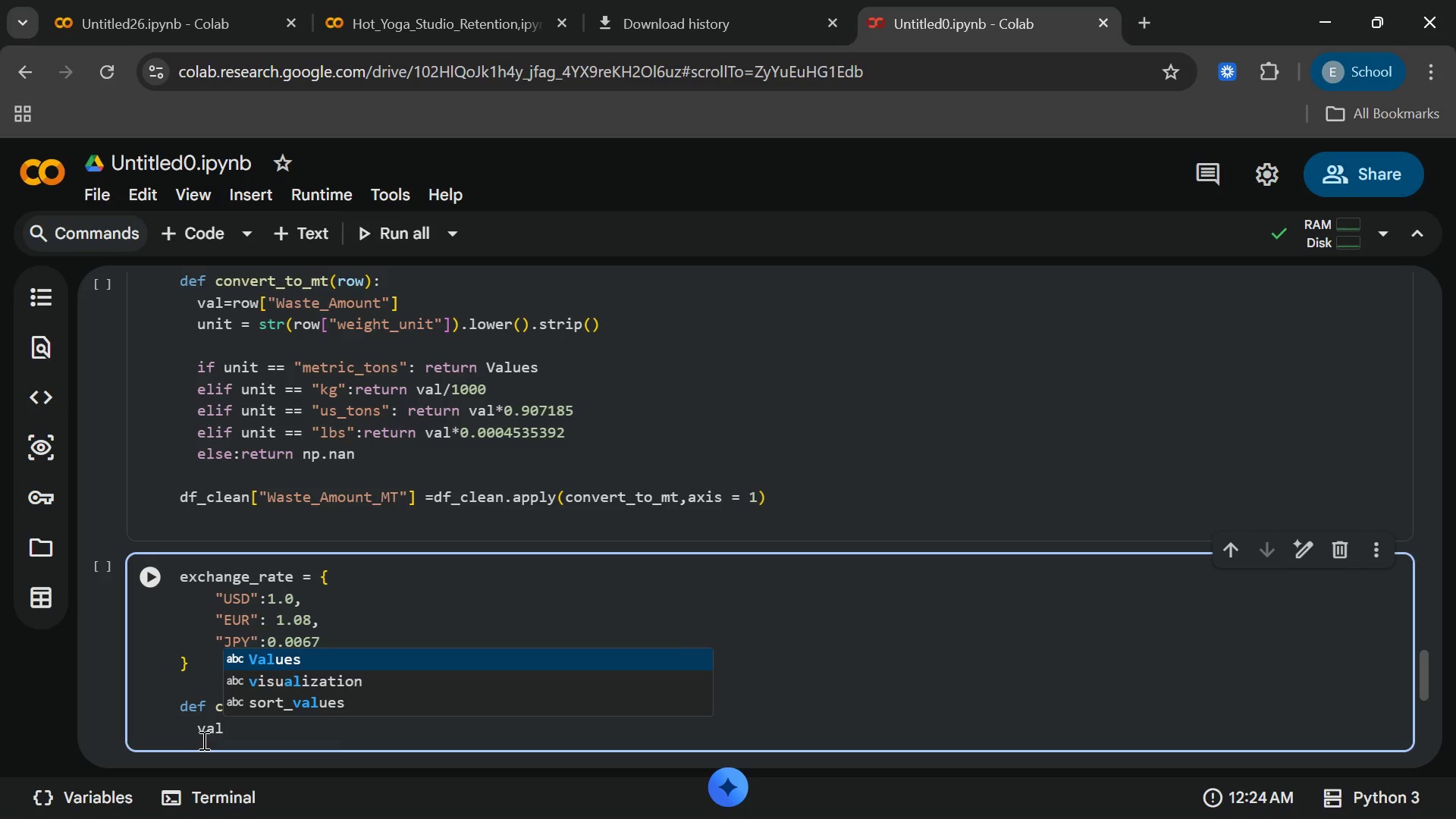 
key(Space)
 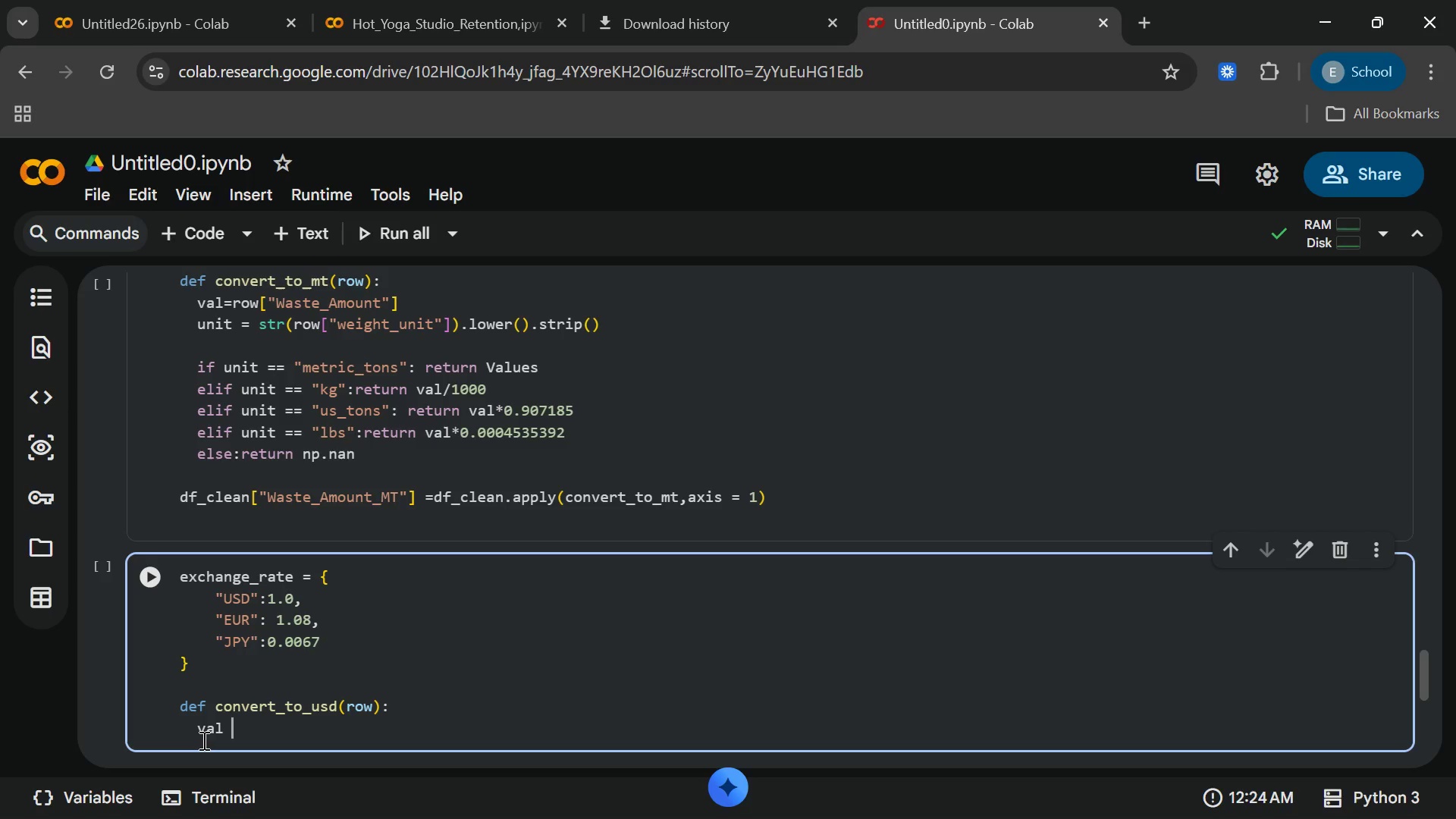 
key(Equal)
 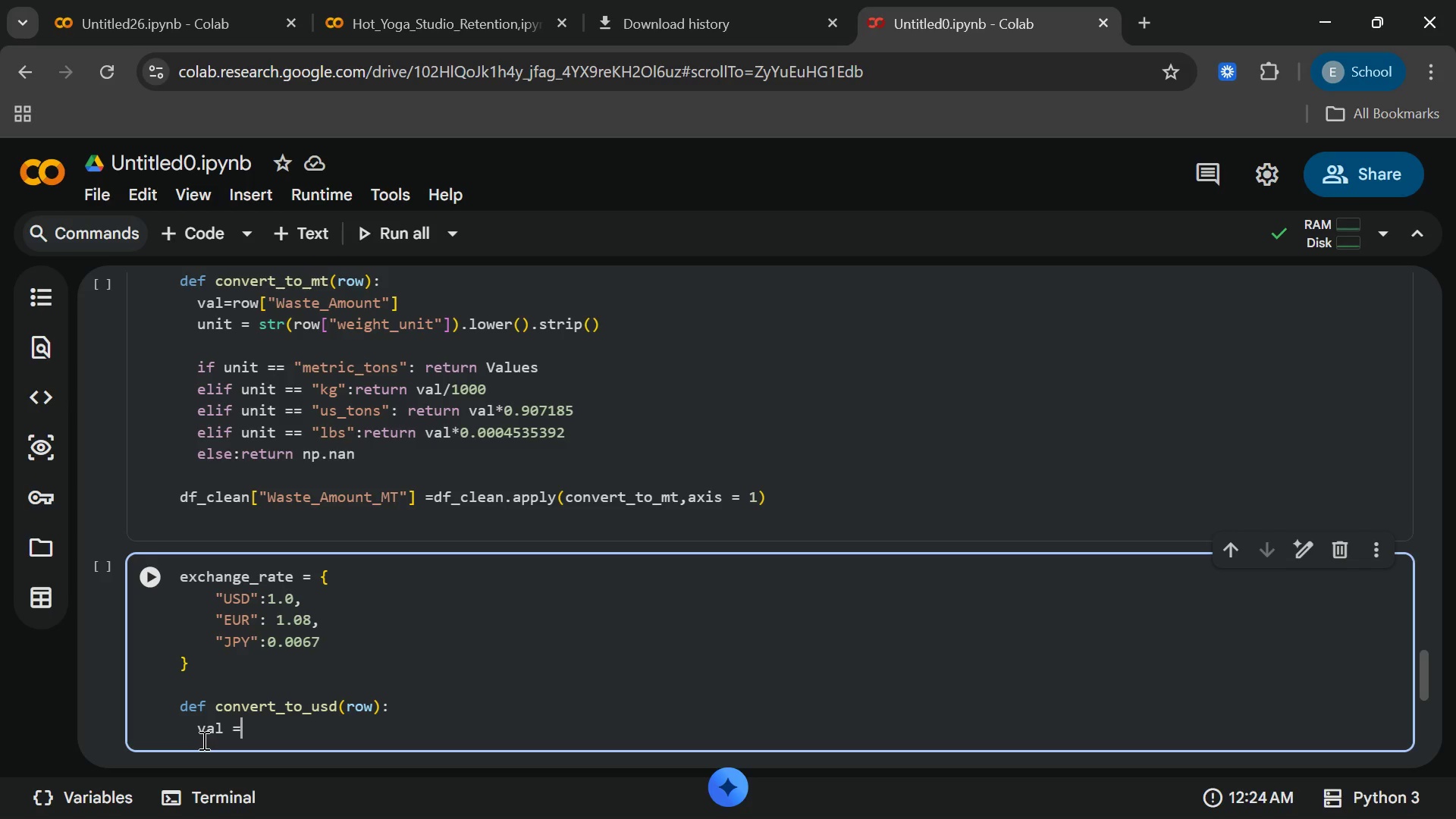 
type( ow)
 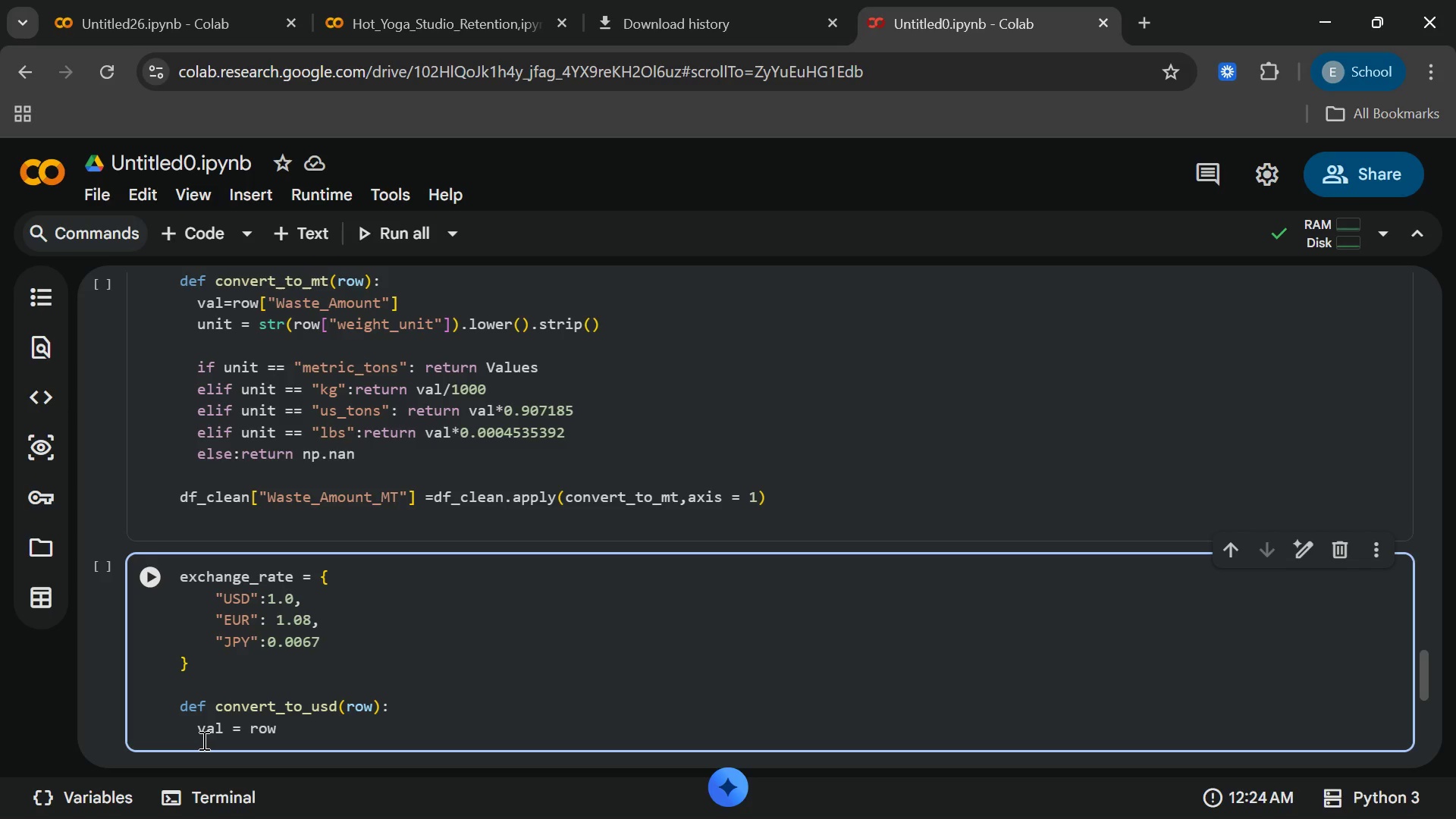 
hold_key(key=R, duration=0.36)
 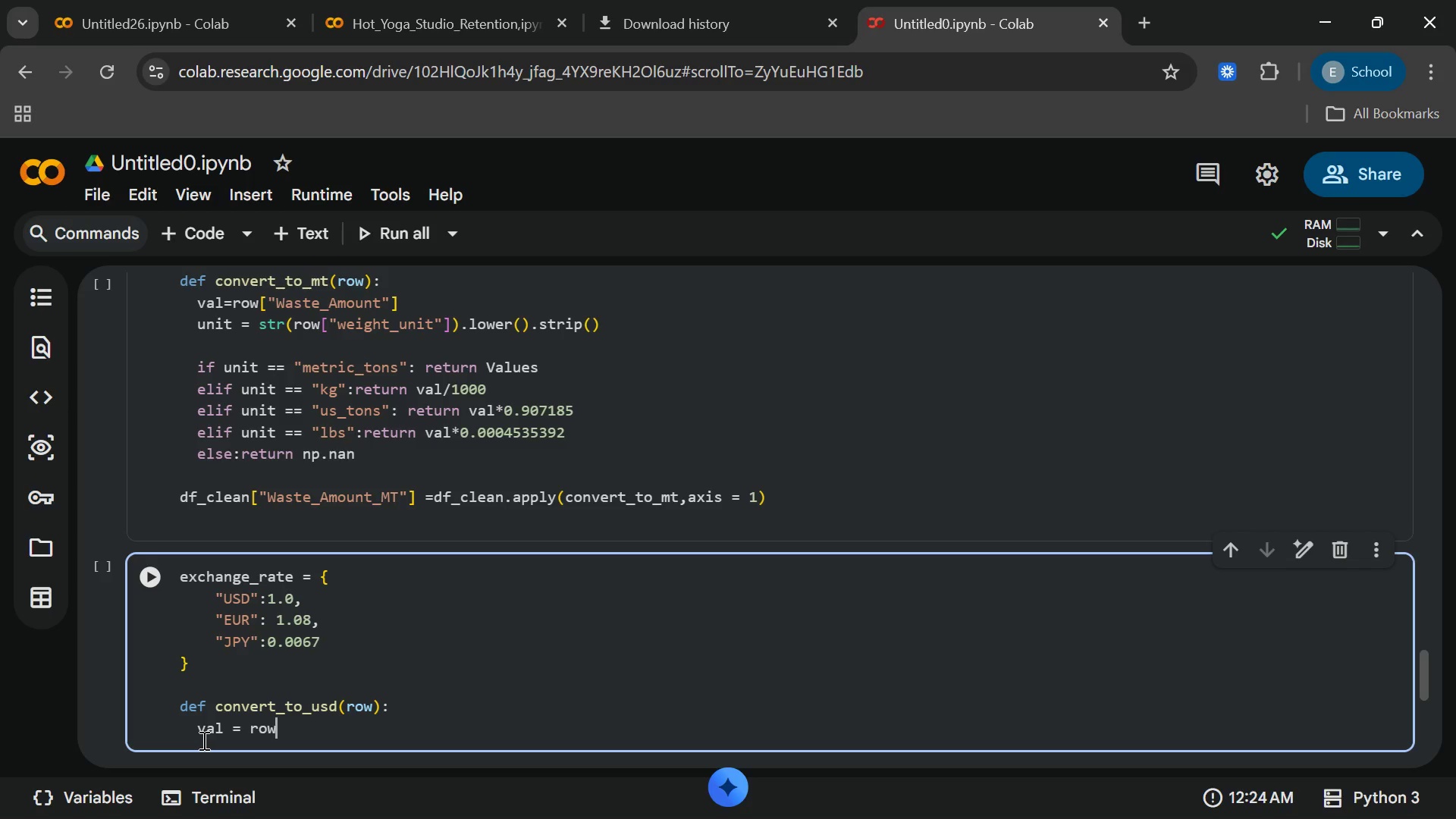 
wait(9.02)
 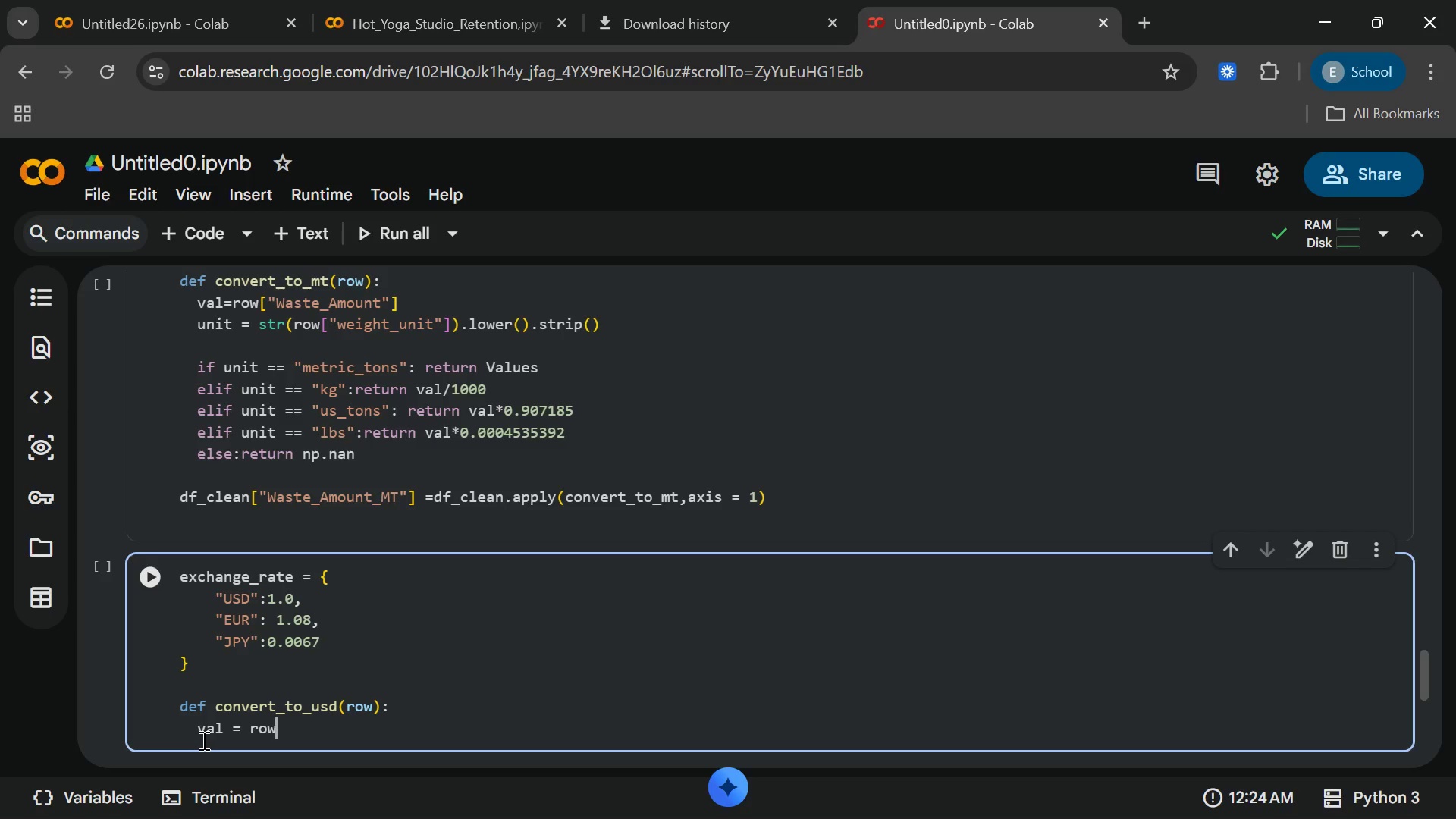 
key(BracketLeft)
 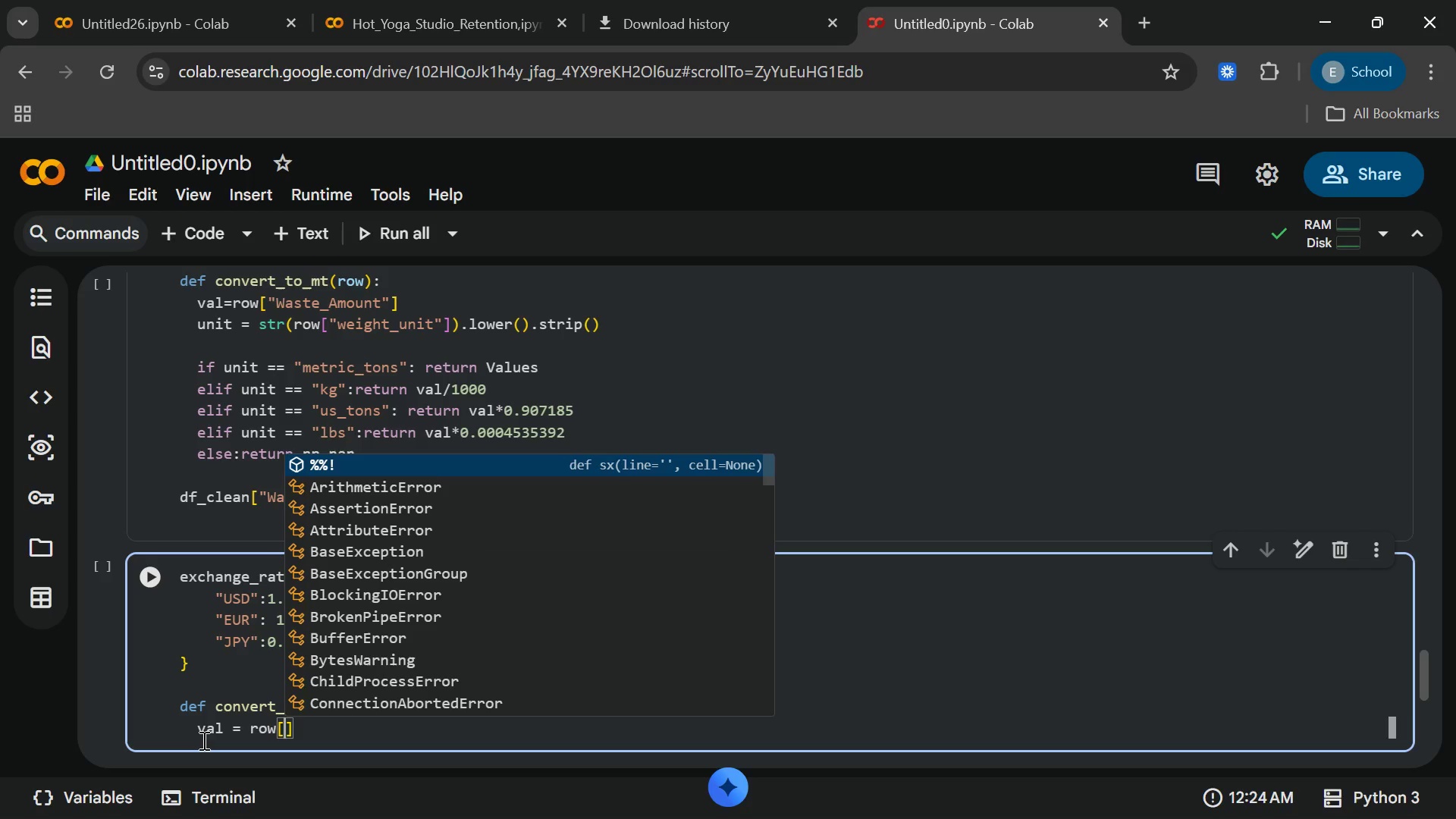 
key(Shift+Quote)
 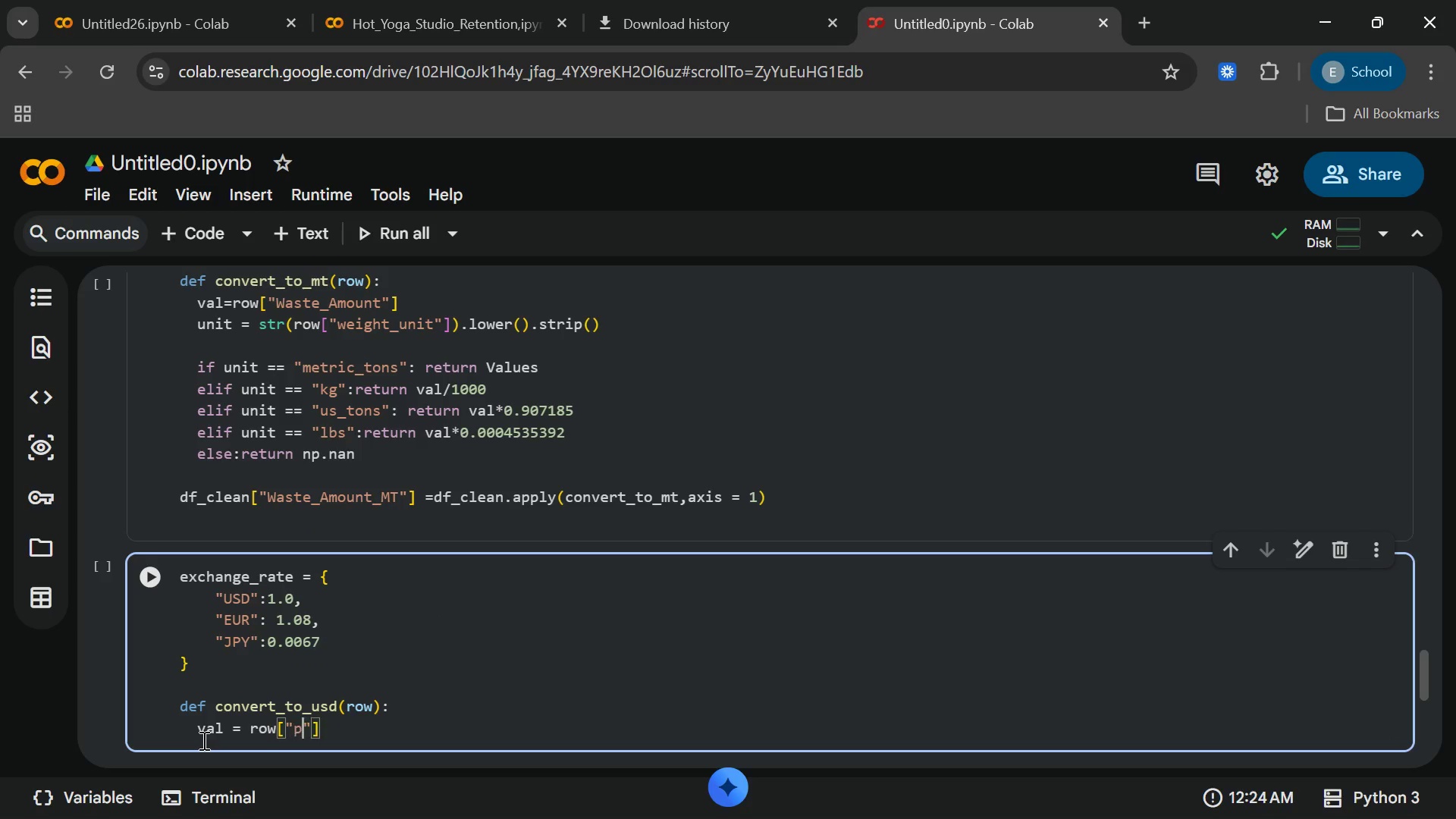 
key(P)
 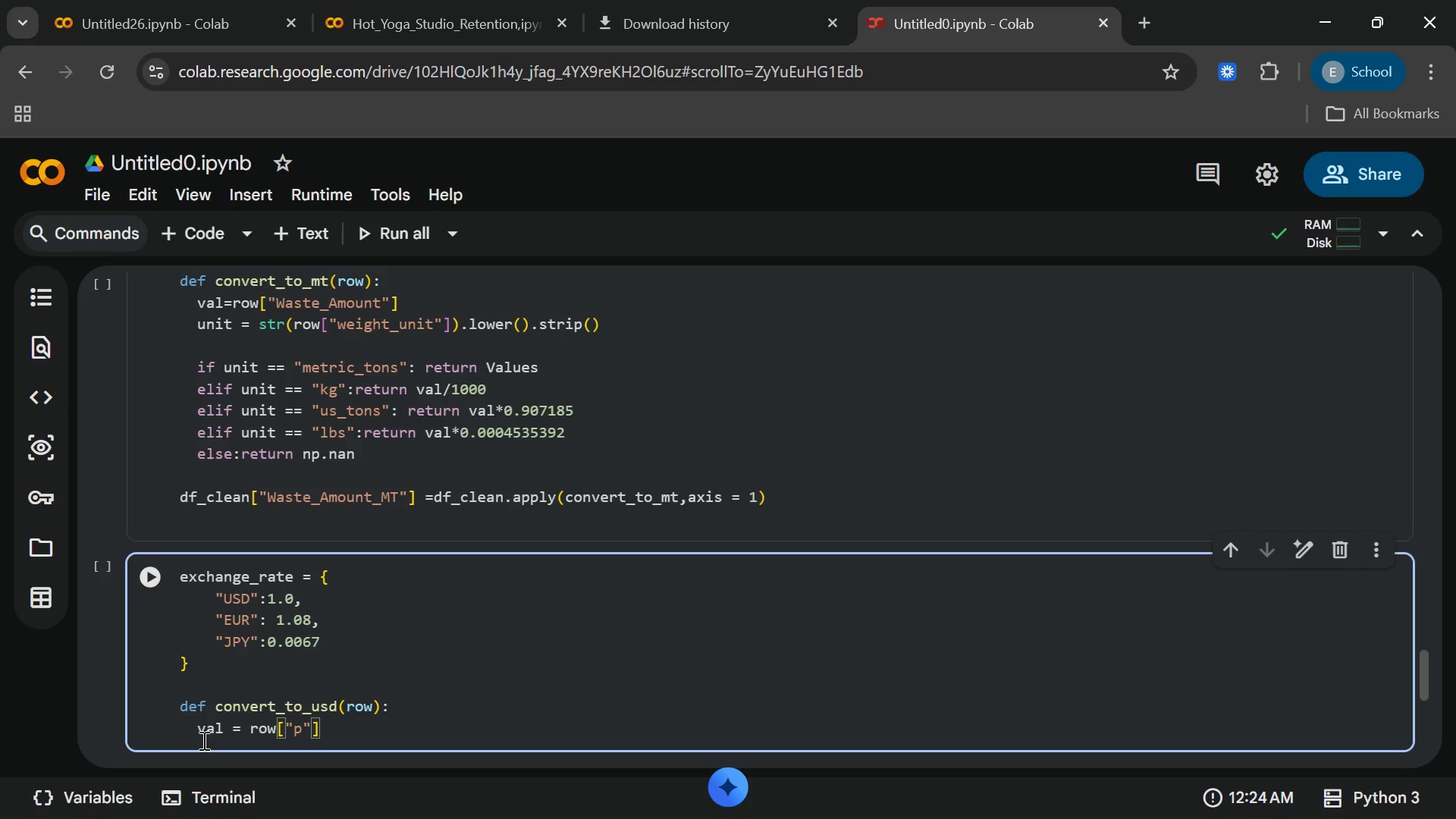 
type(ro)
 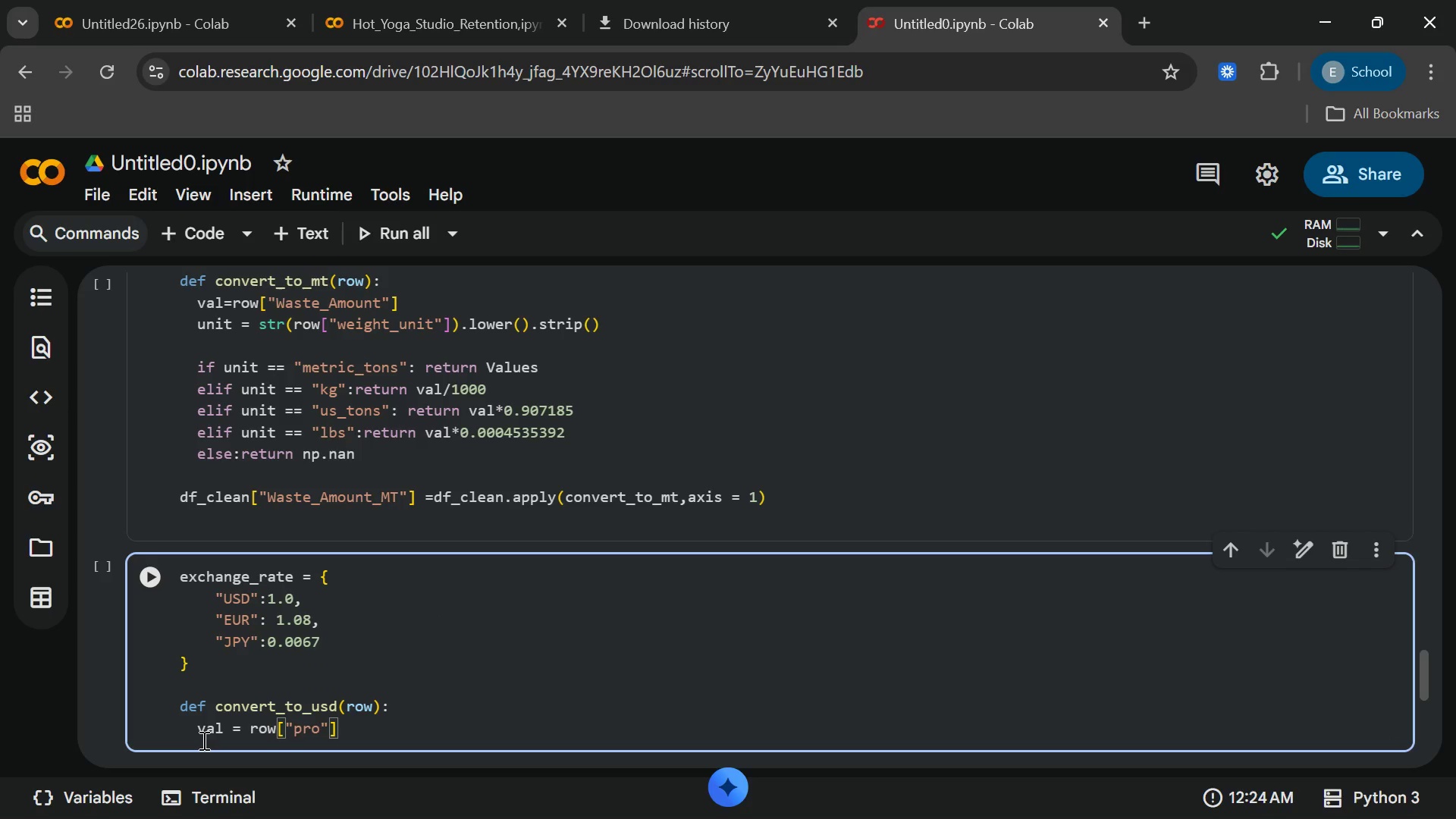 
type(cessin)
 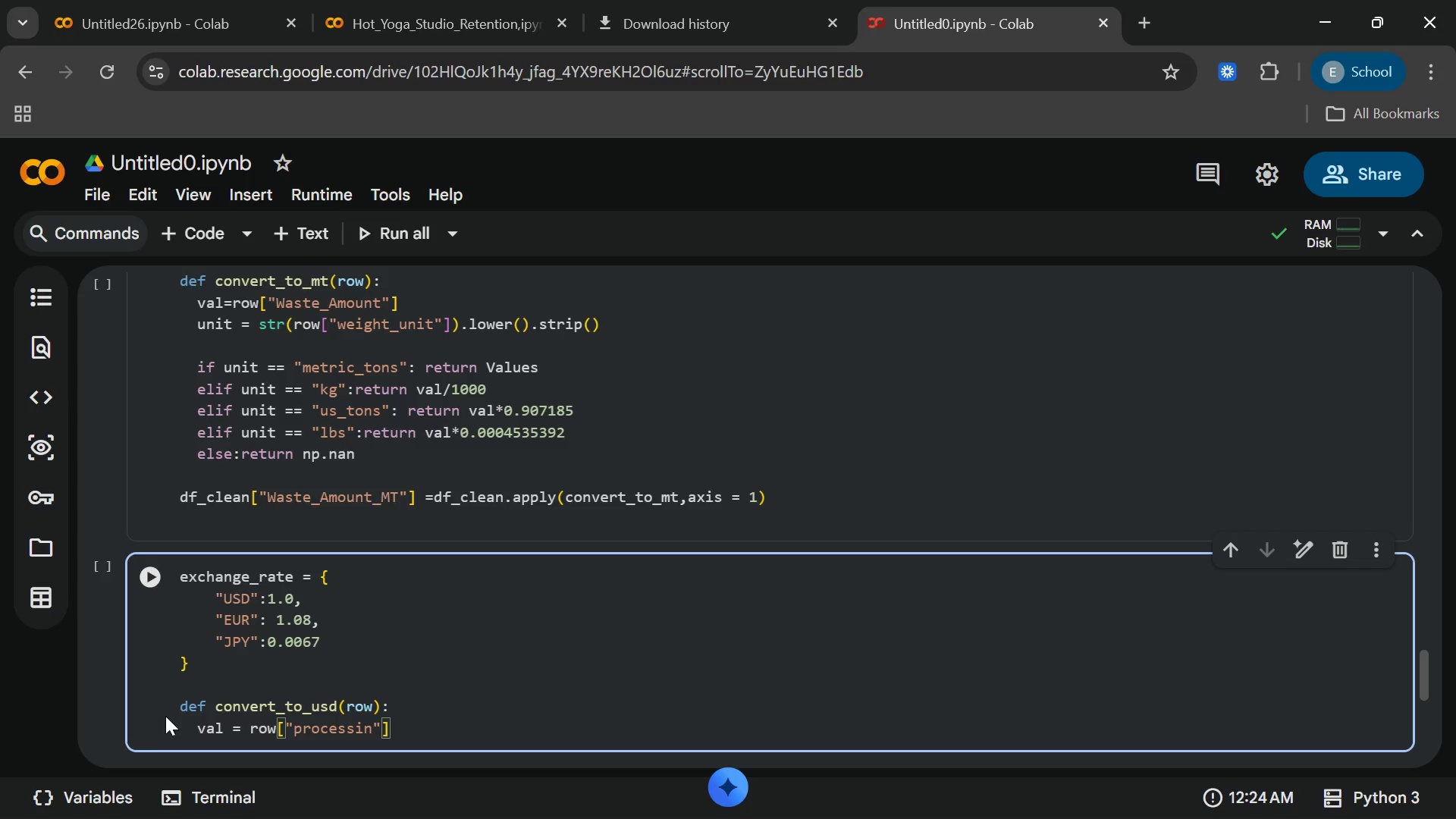 
key(G)
 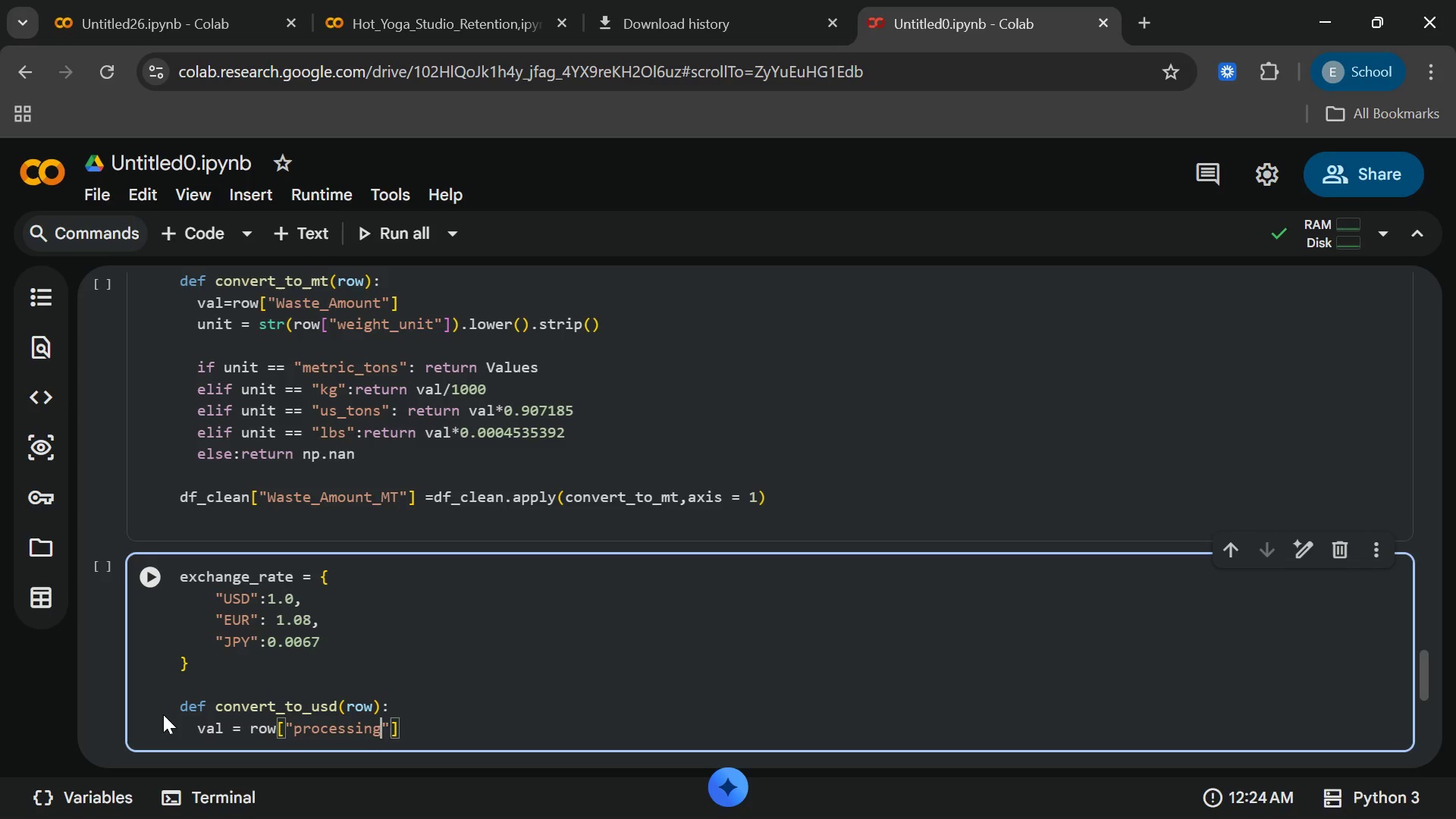 
type(_cod)
key(Backspace)
type(sy)
key(Backspace)
type(t)
 